 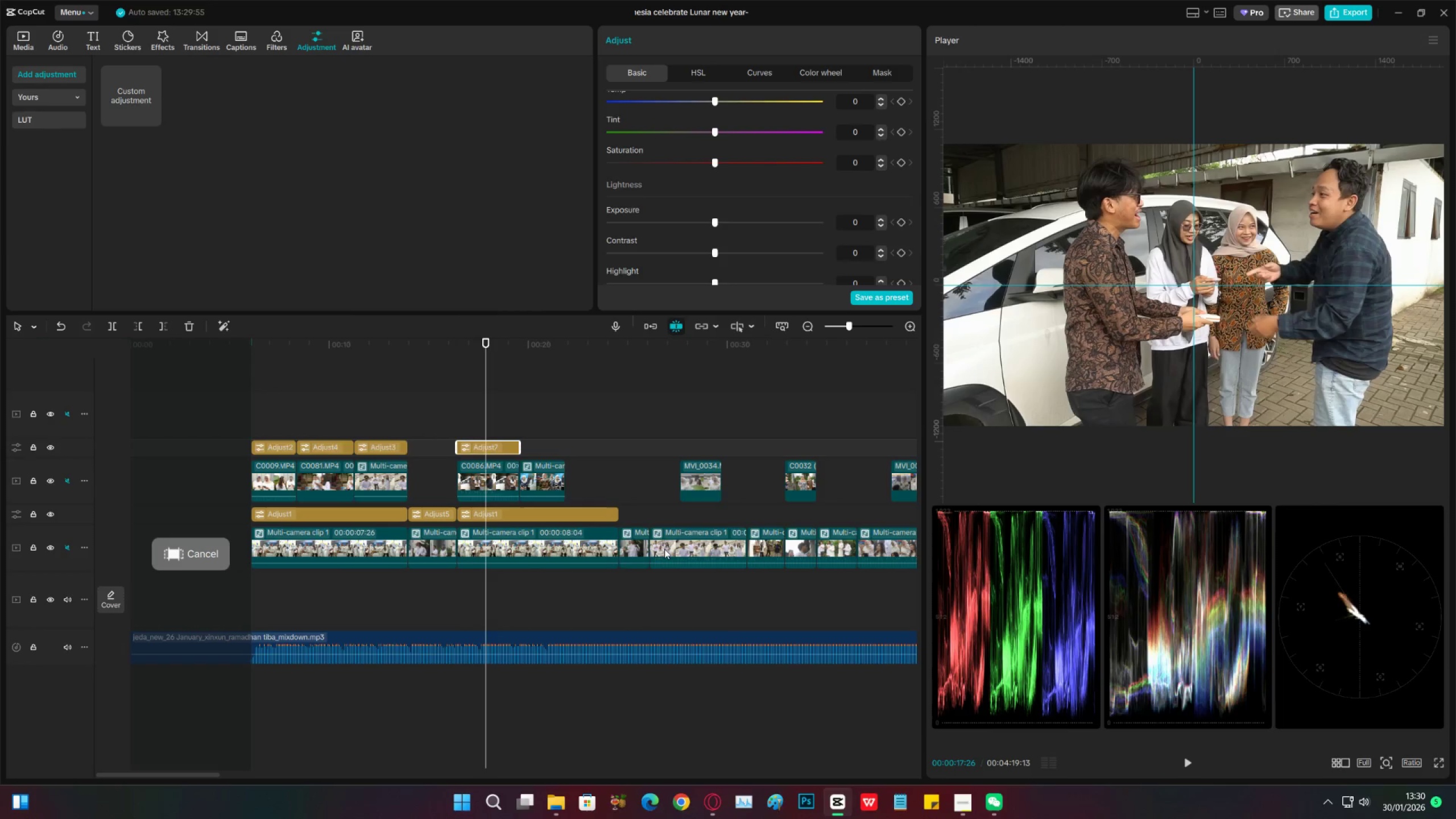 
left_click_drag(start_coordinate=[491, 445], to_coordinate=[554, 443])
 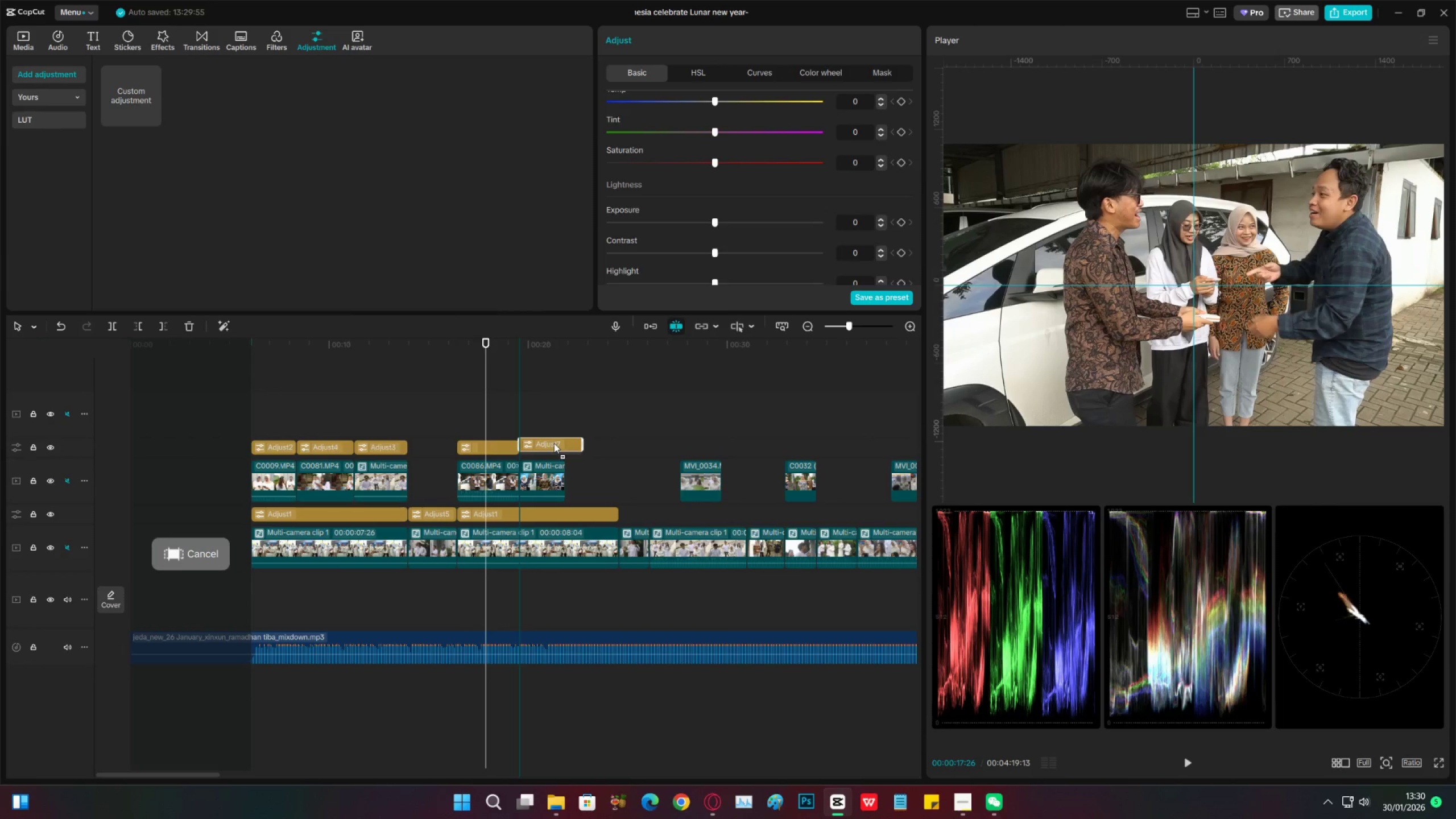 
key(Alt+AltLeft)
 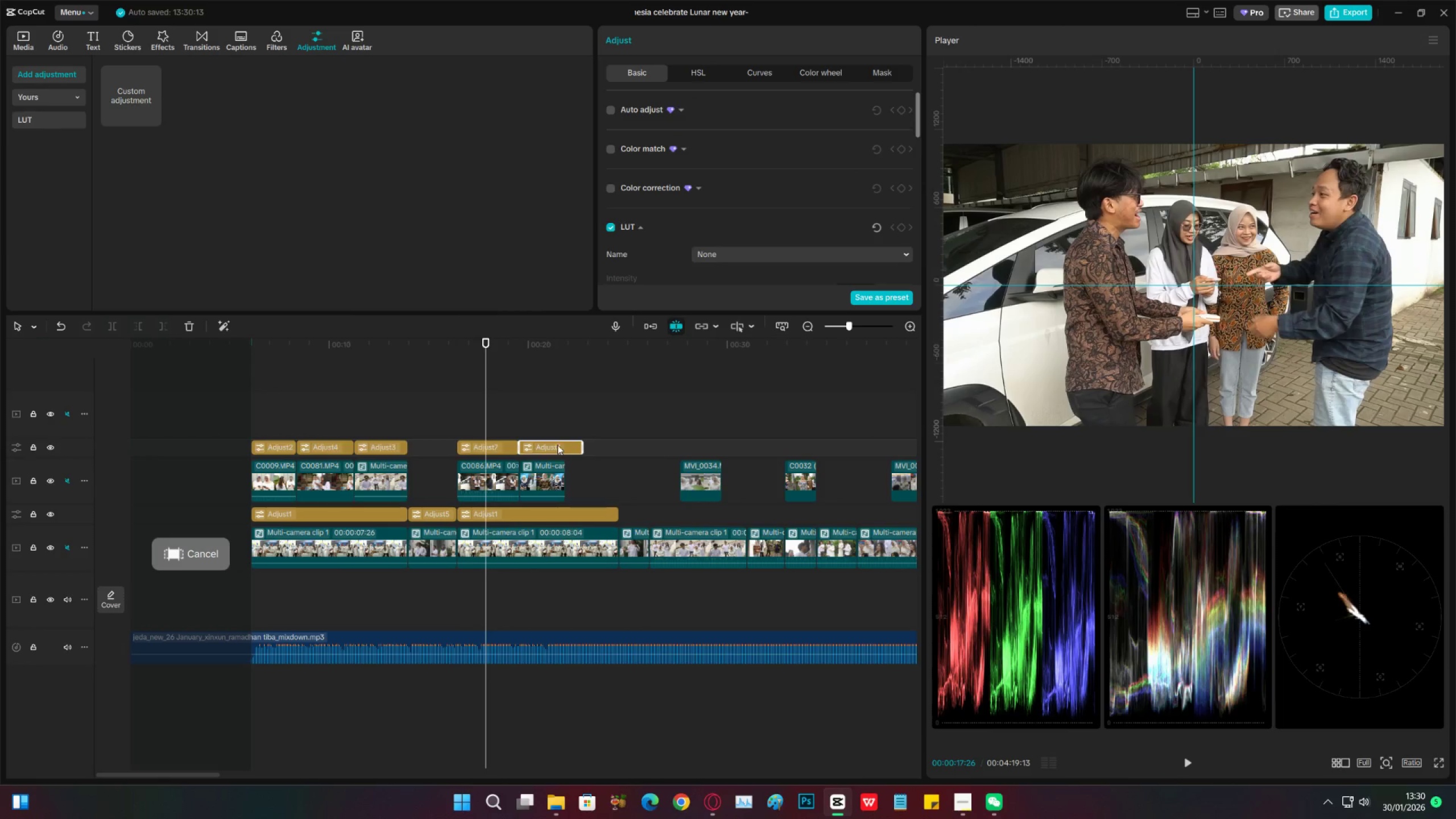 
key(C)
 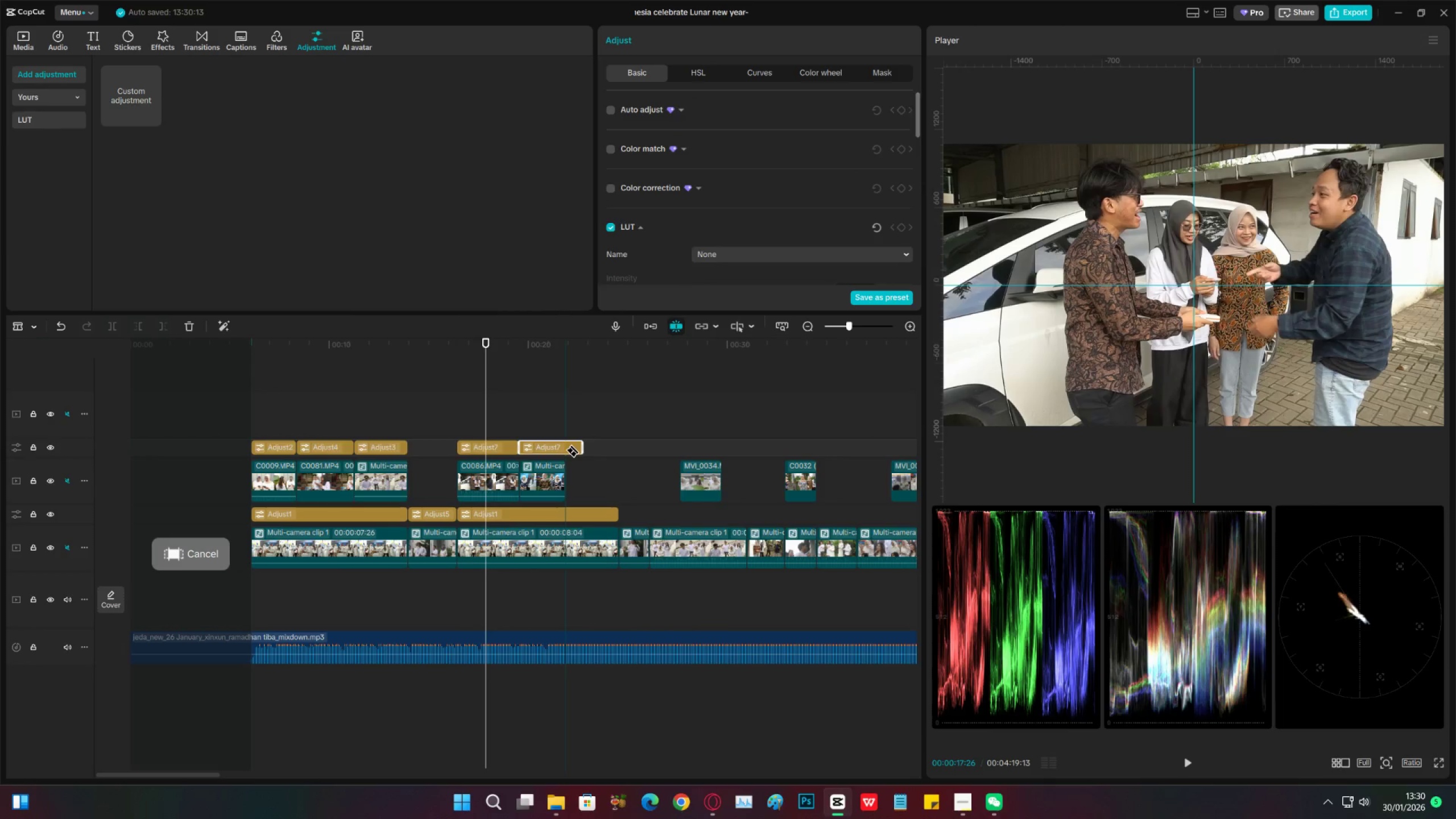 
left_click([565, 450])
 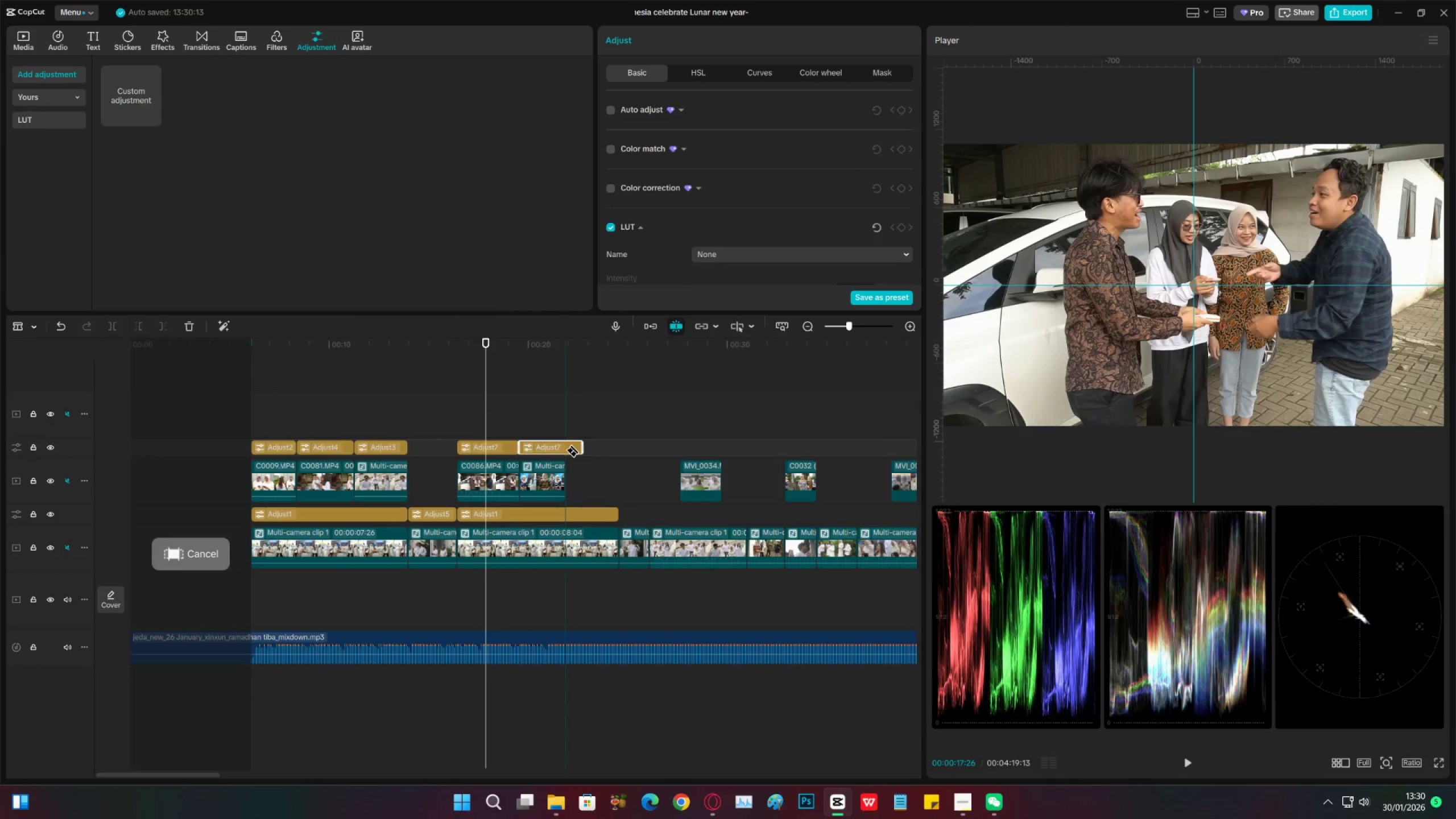 
key(V)
 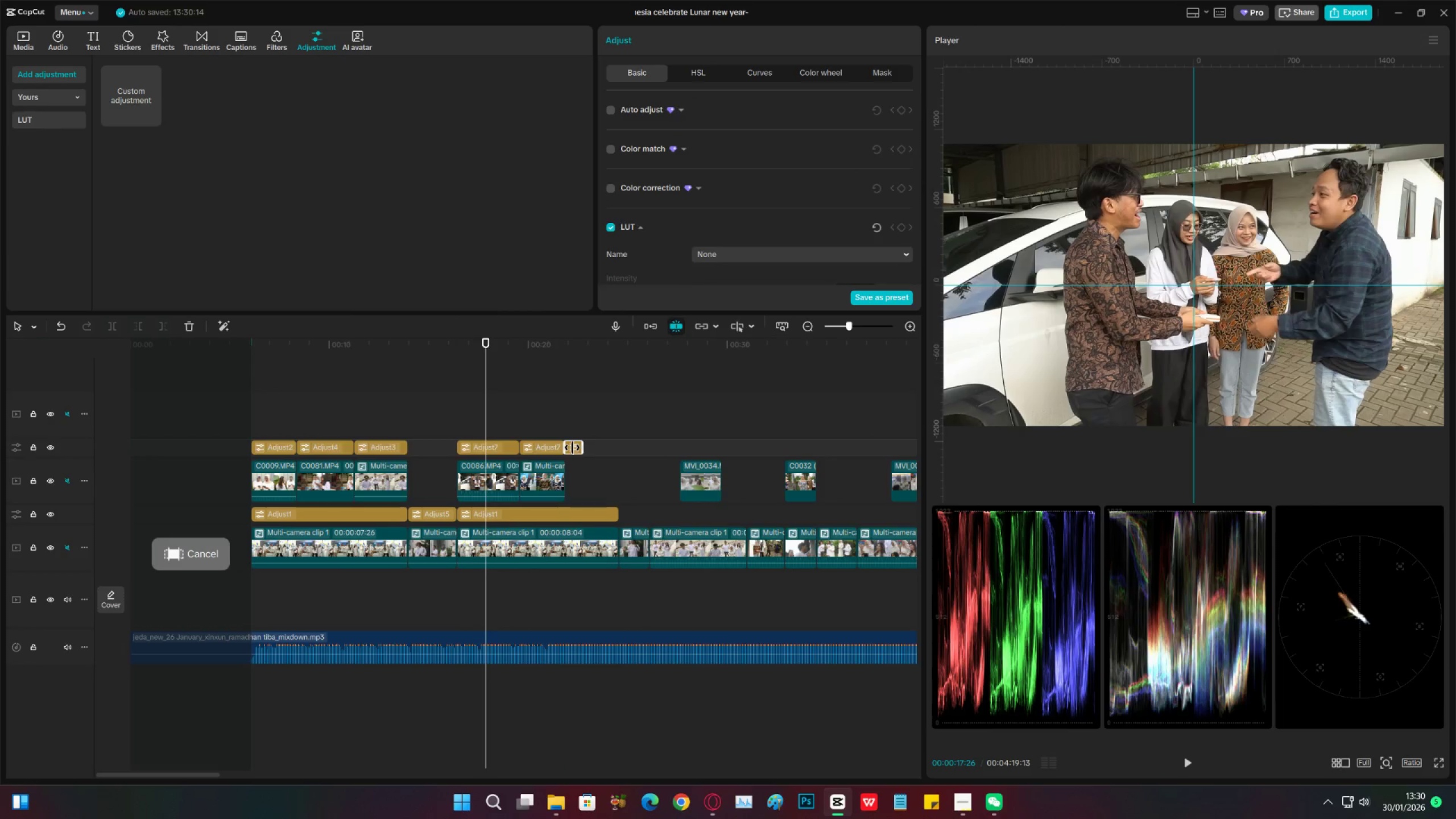 
left_click([572, 448])
 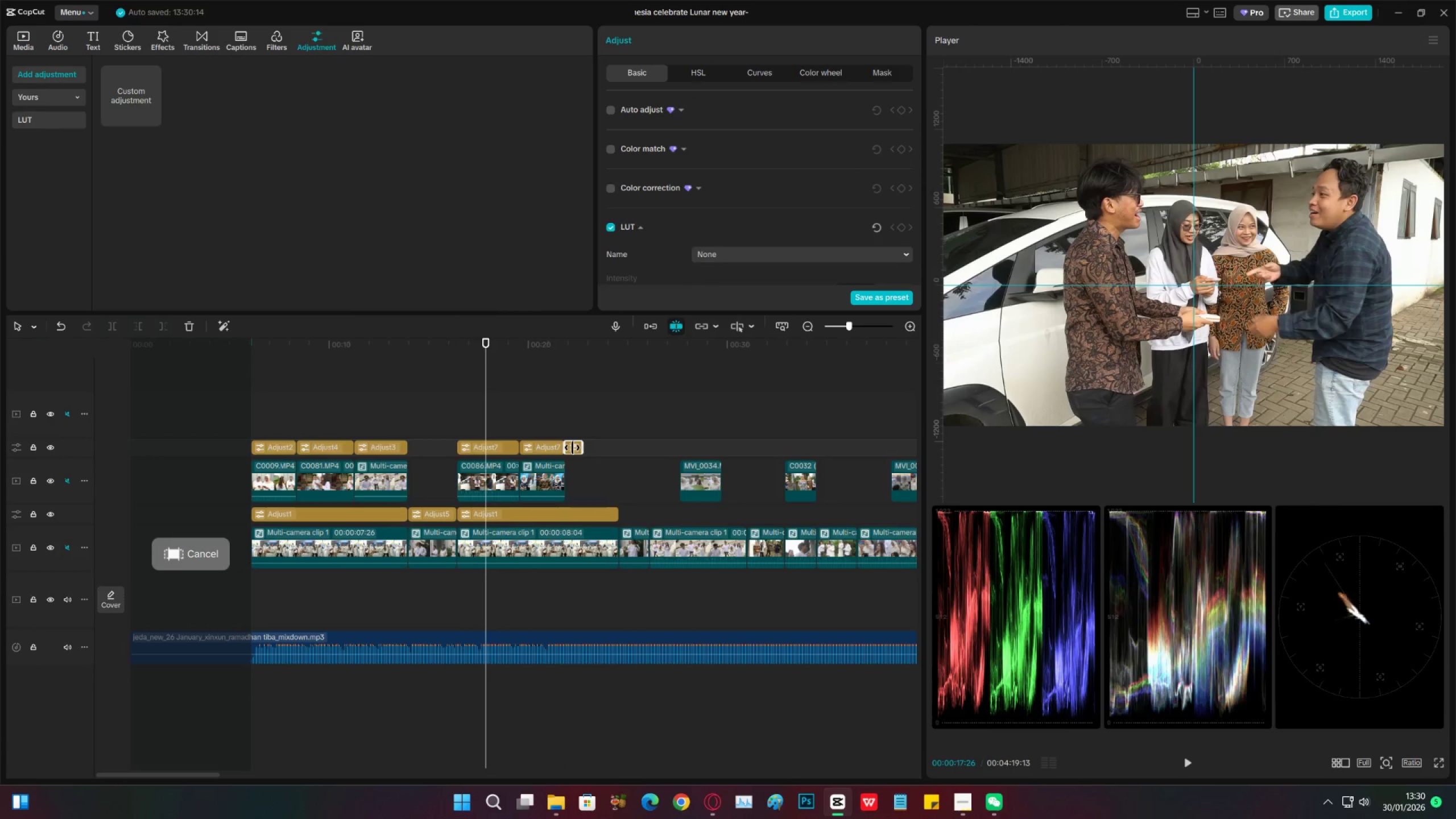 
key(X)
 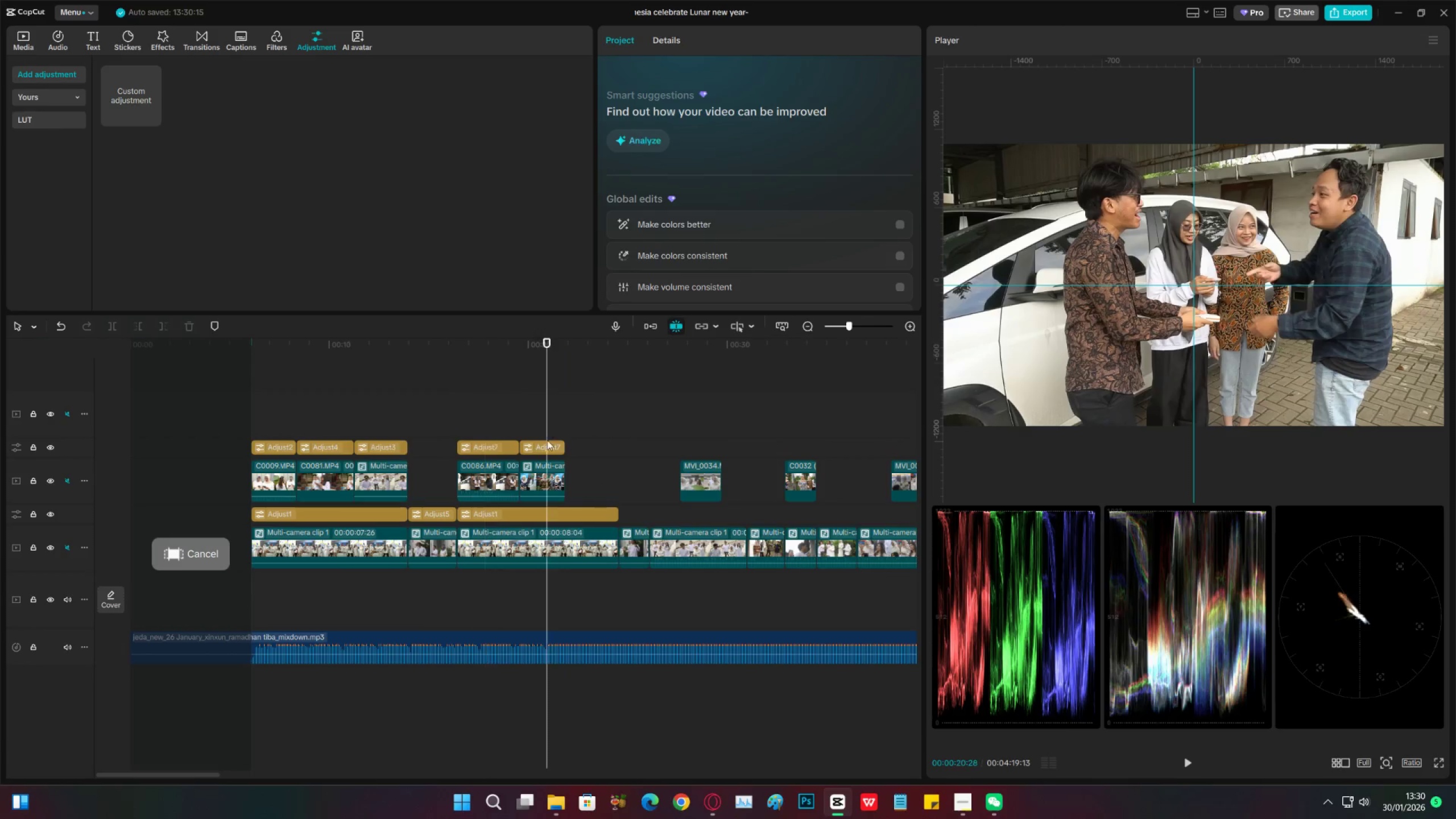 
double_click([548, 444])
 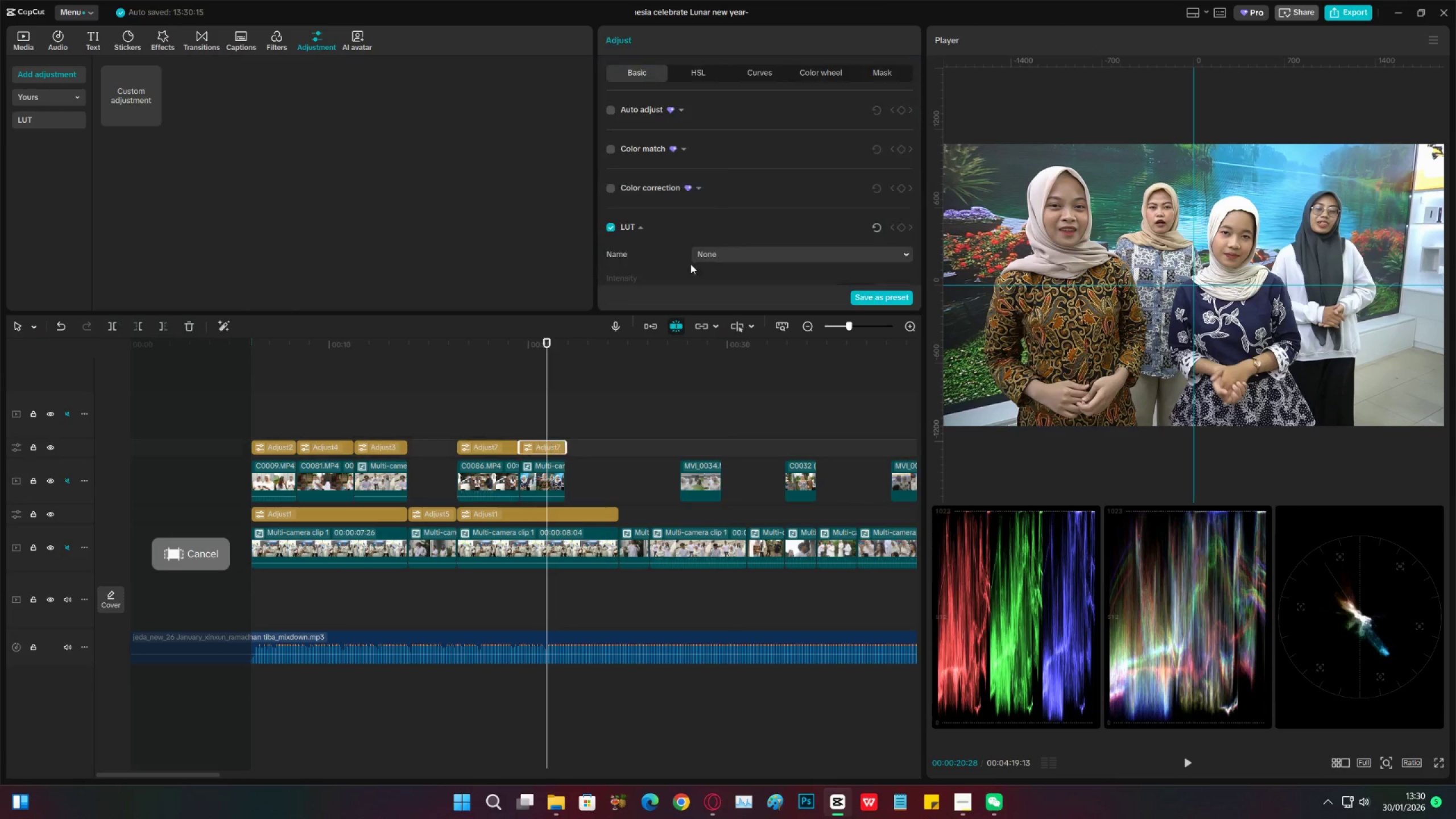 
scroll: coordinate [714, 221], scroll_direction: down, amount: 28.0
 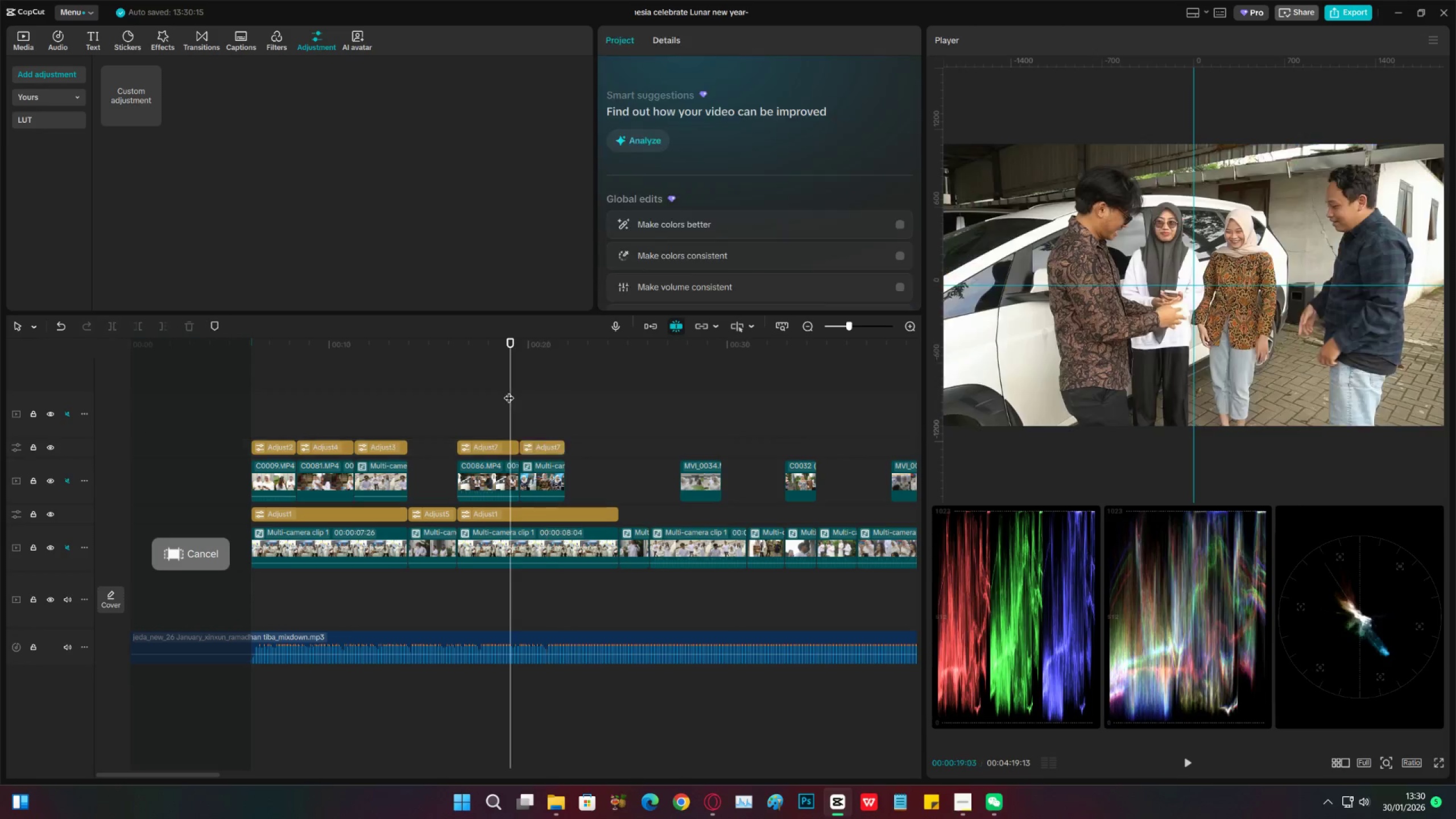 
left_click([498, 449])
 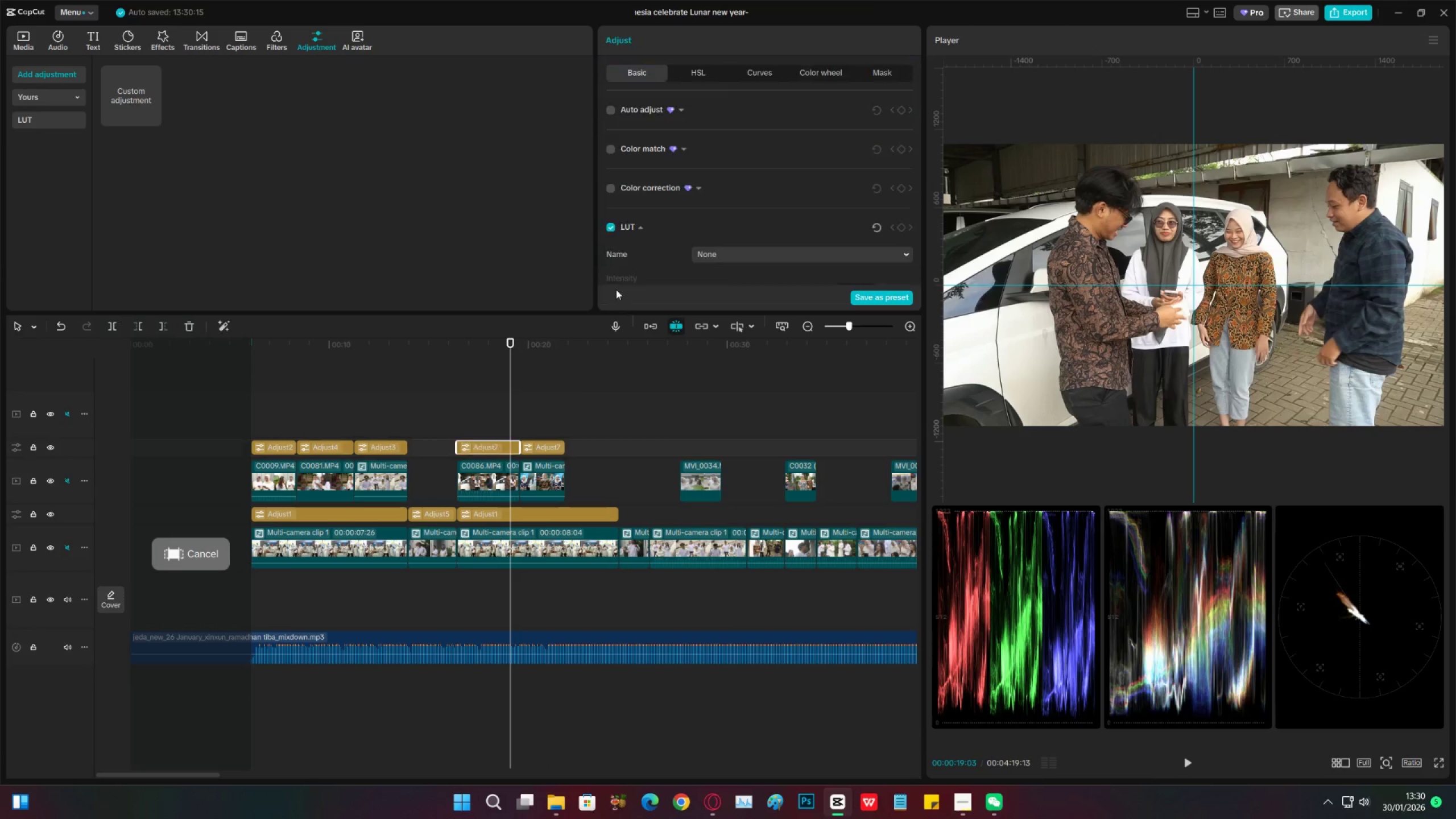 
scroll: coordinate [736, 212], scroll_direction: down, amount: 32.0
 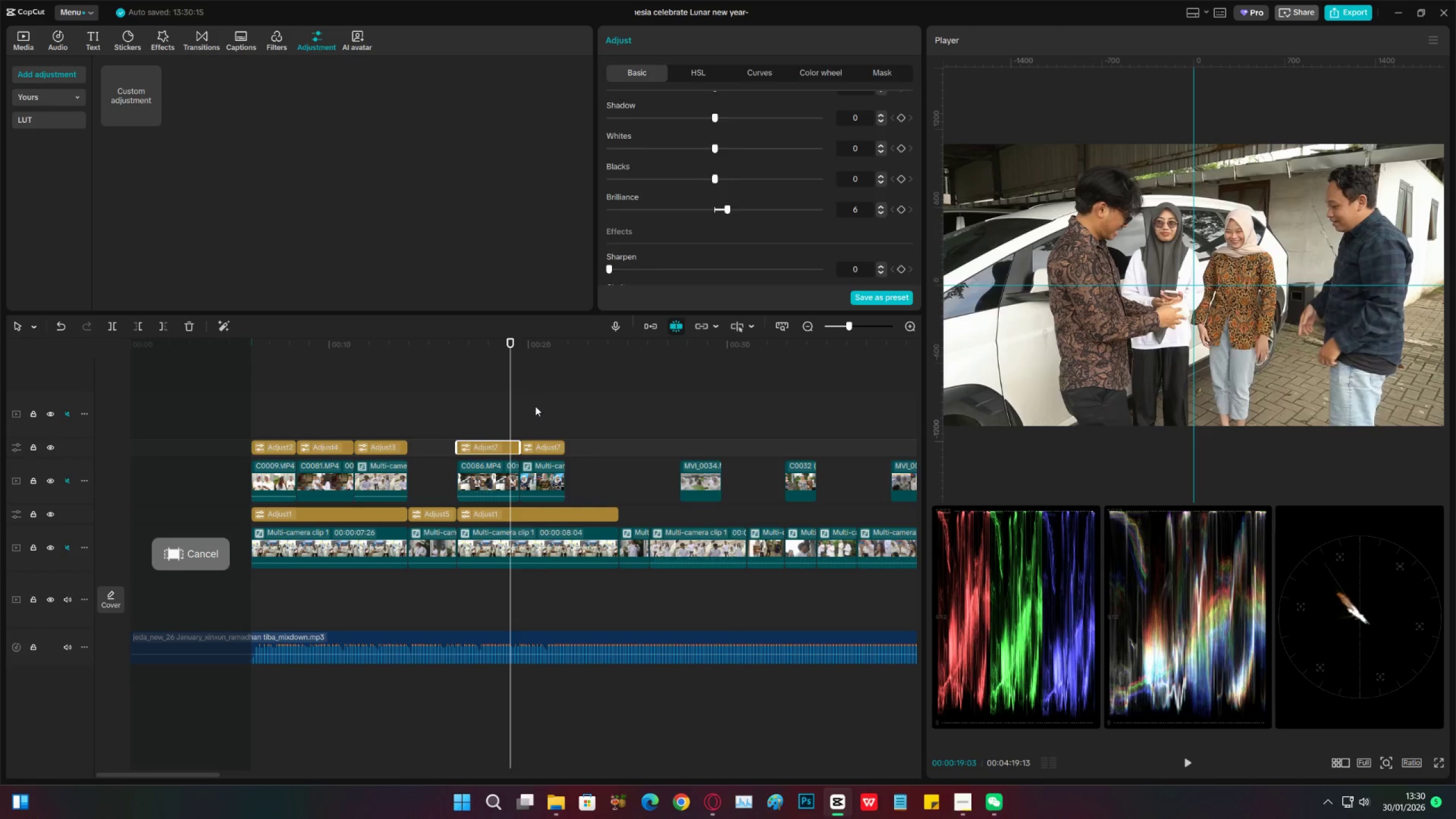 
double_click([544, 449])
 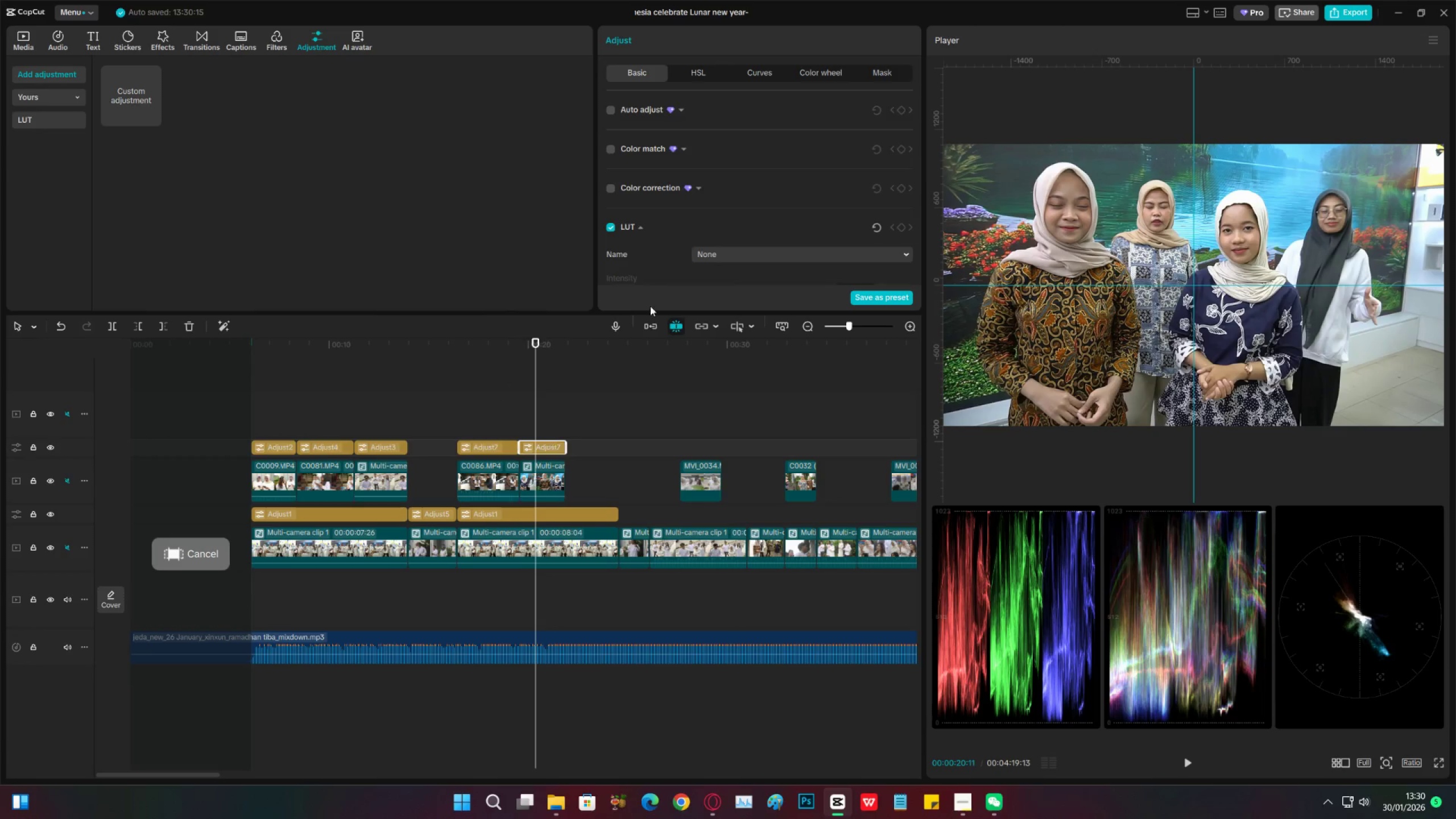 
scroll: coordinate [748, 242], scroll_direction: down, amount: 31.0
 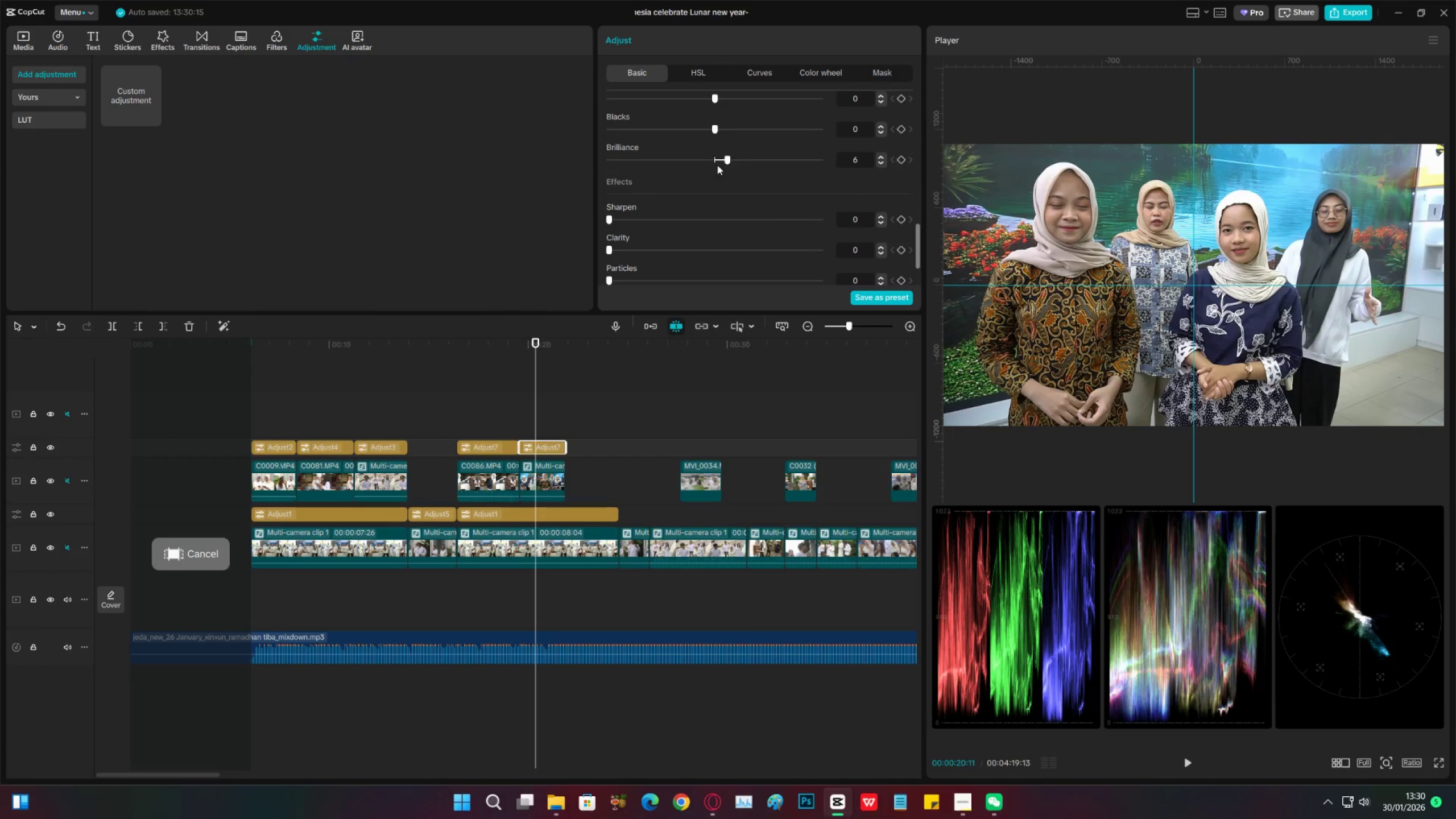 
left_click([714, 163])
 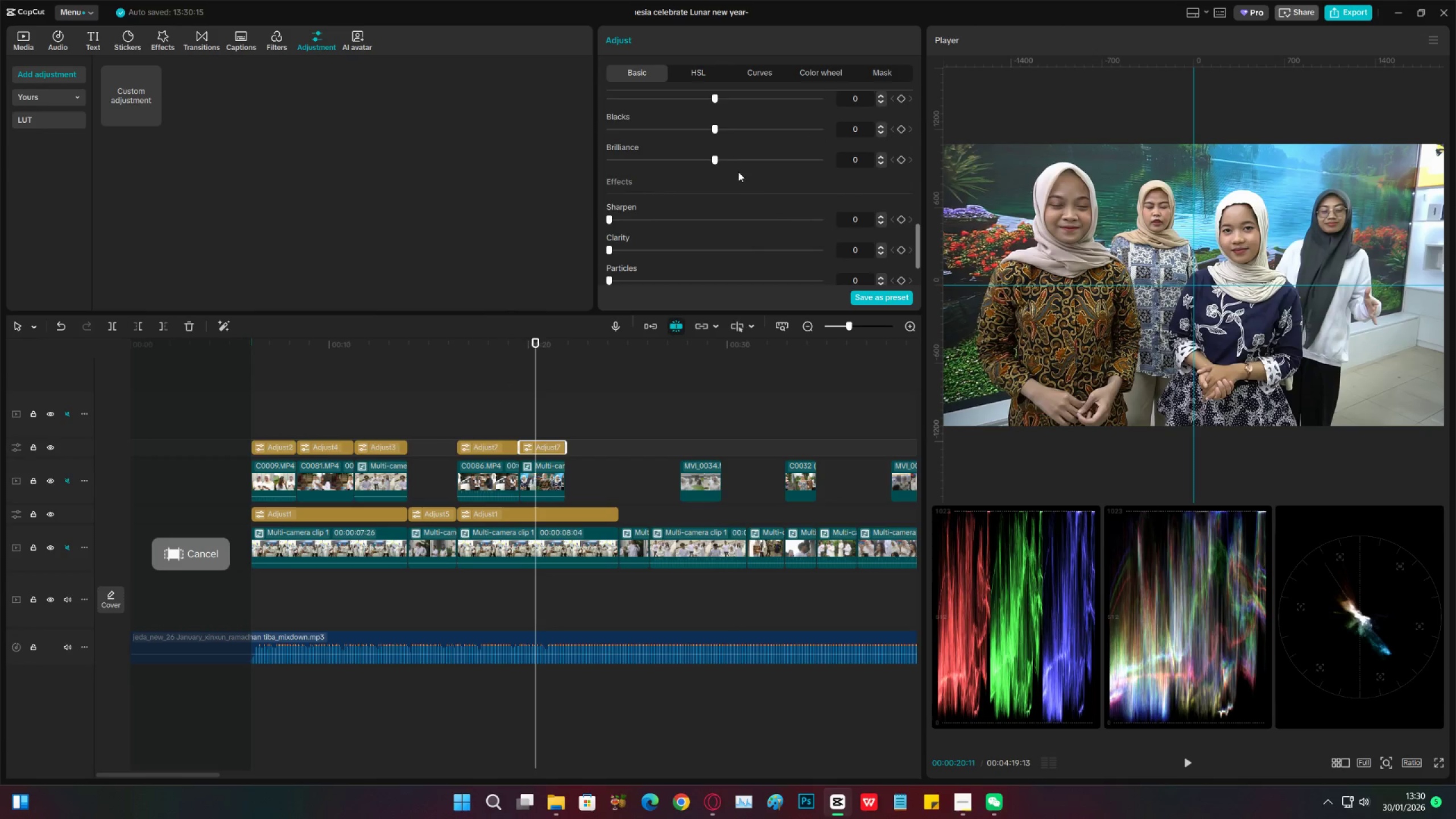 
left_click_drag(start_coordinate=[723, 206], to_coordinate=[735, 207])
 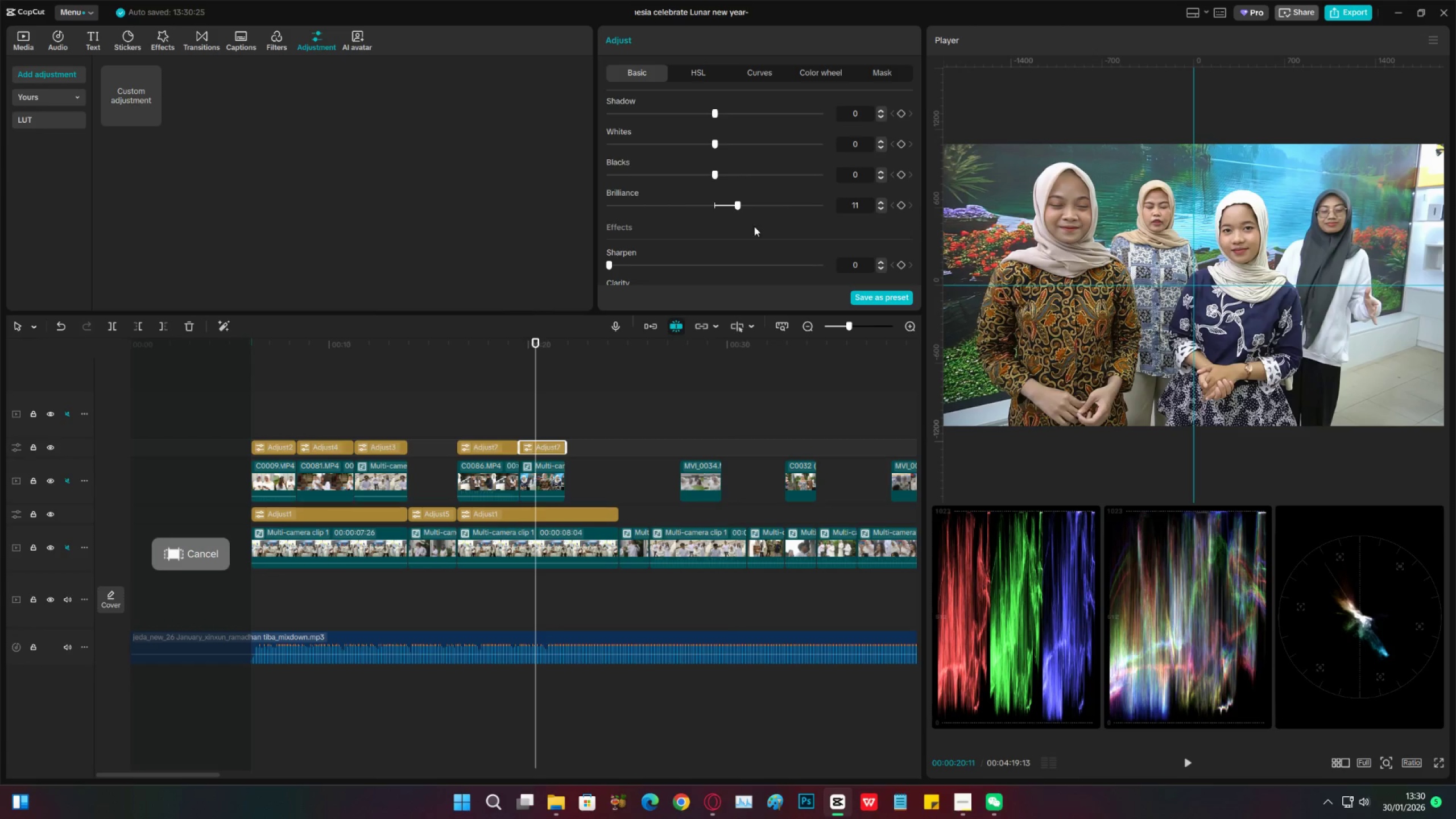 
scroll: coordinate [789, 272], scroll_direction: up, amount: 10.0
 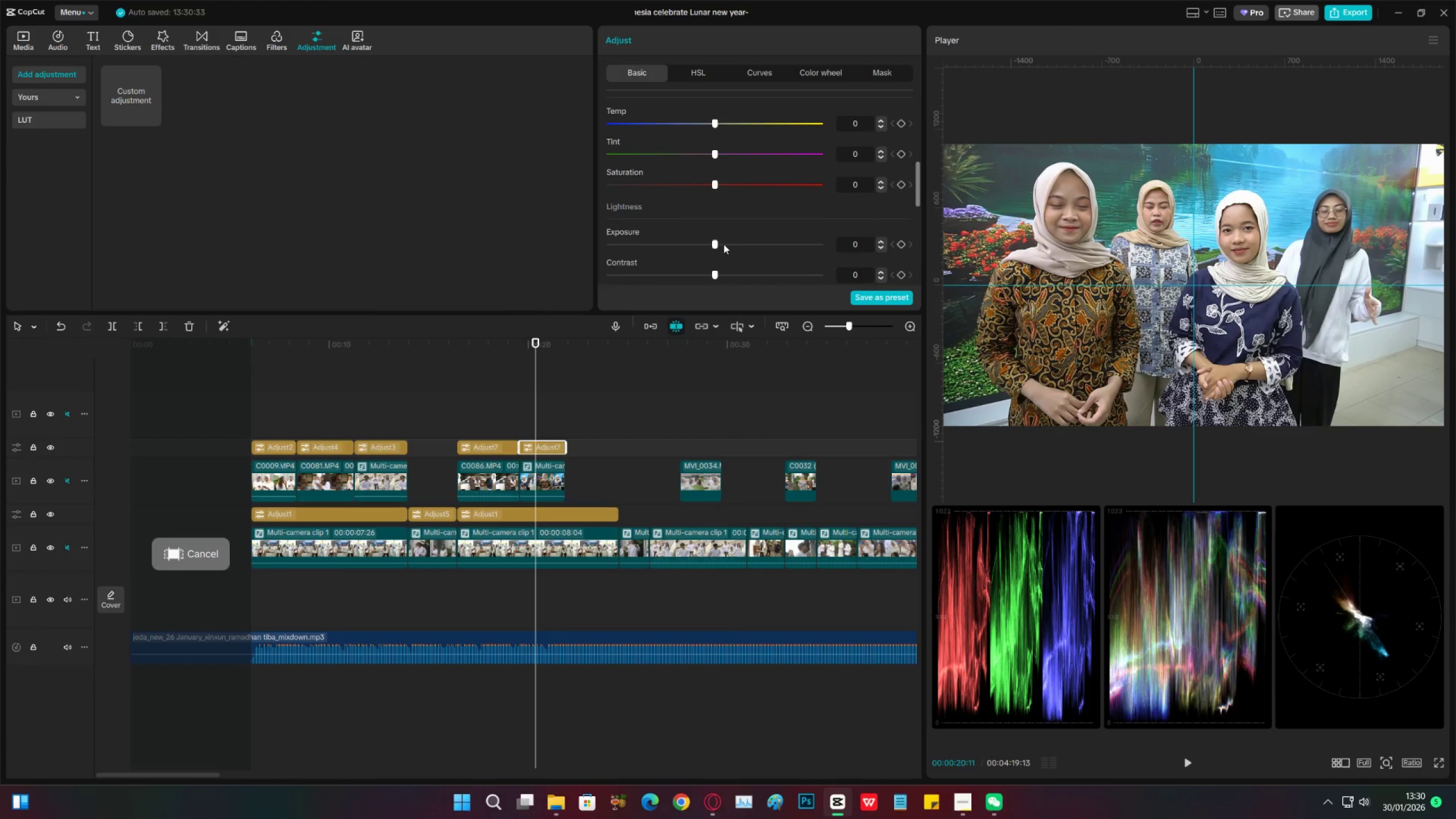 
left_click_drag(start_coordinate=[723, 244], to_coordinate=[712, 242])
 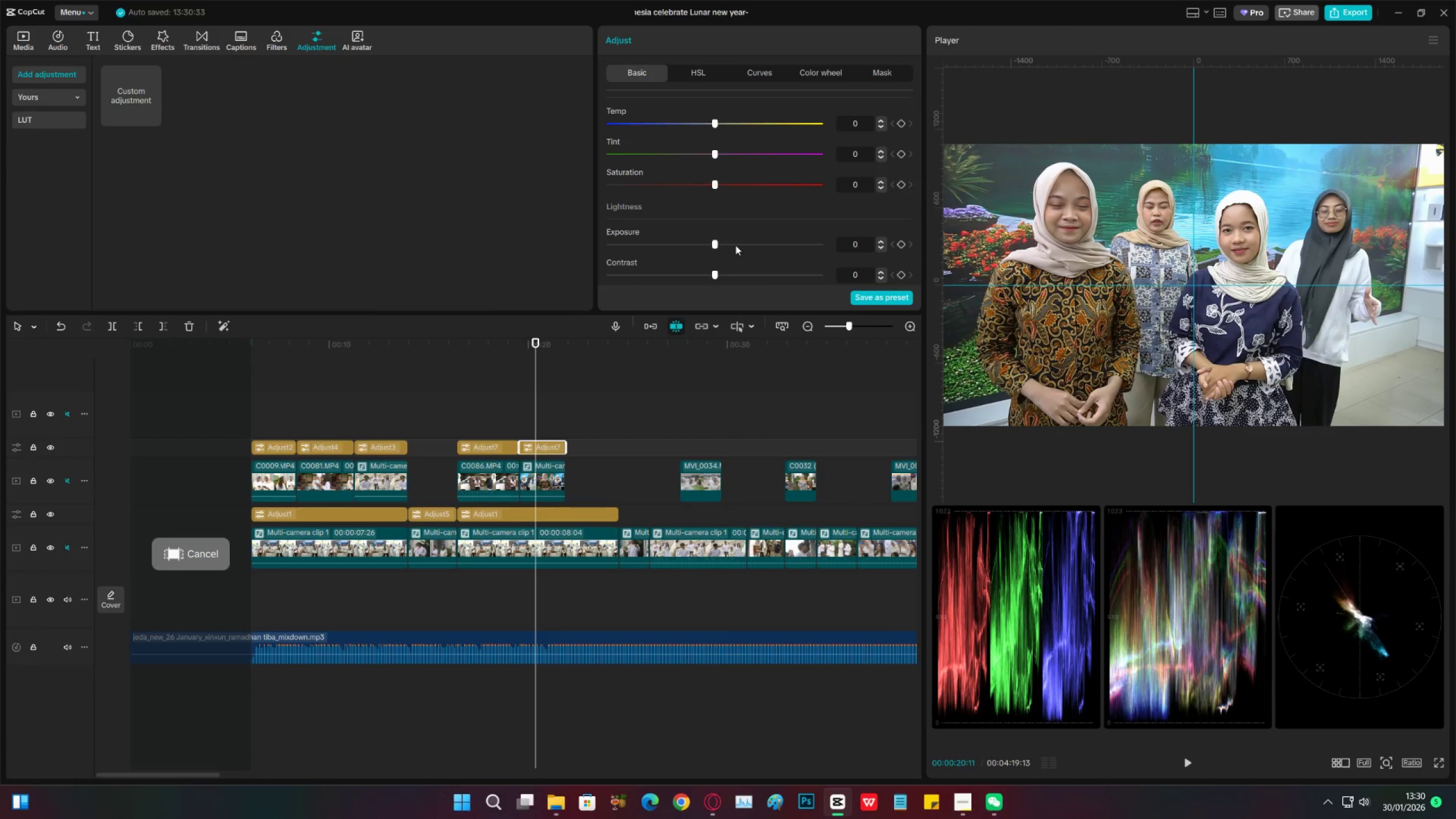 
scroll: coordinate [737, 246], scroll_direction: down, amount: 7.0
 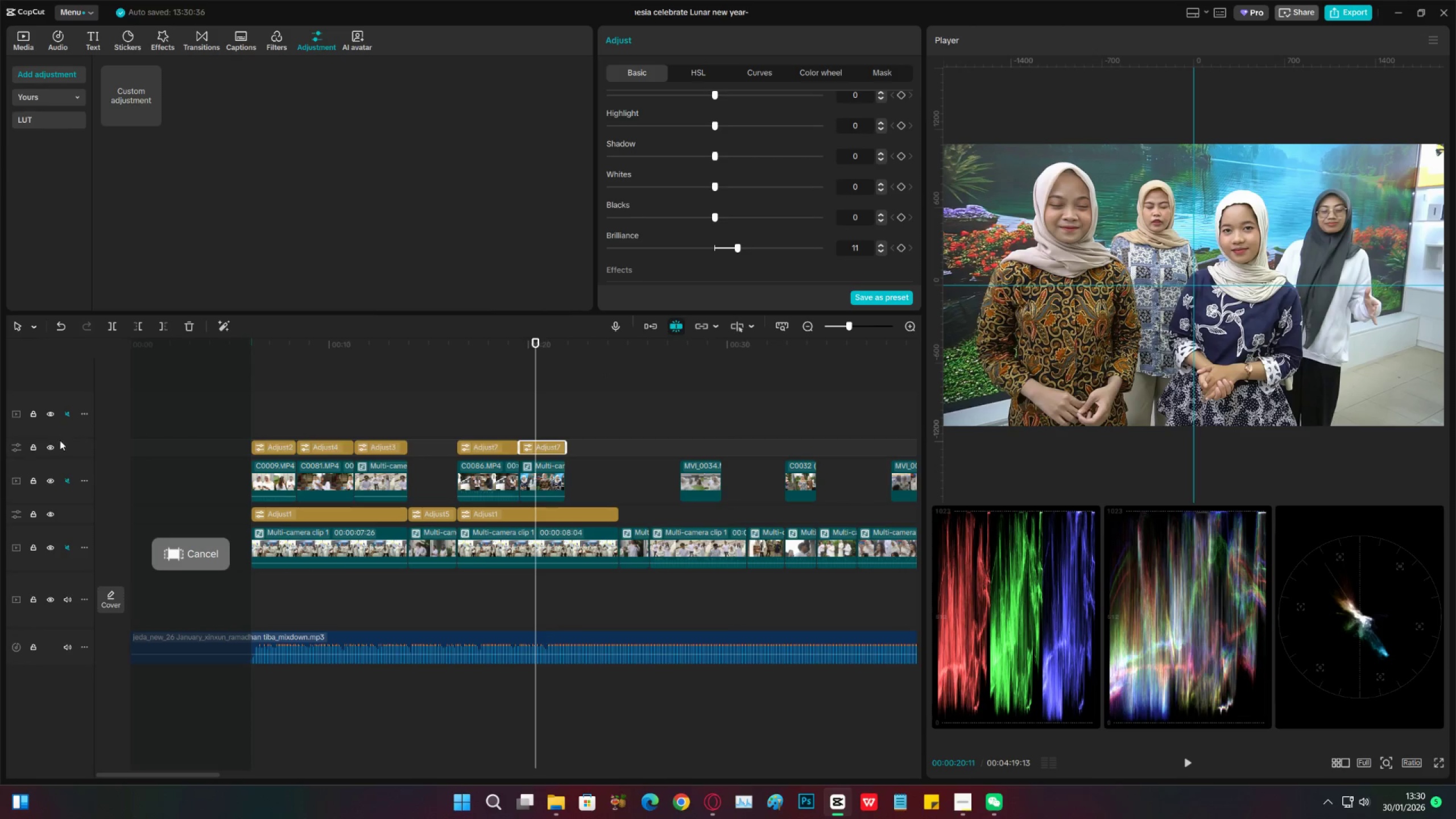 
left_click([51, 449])
 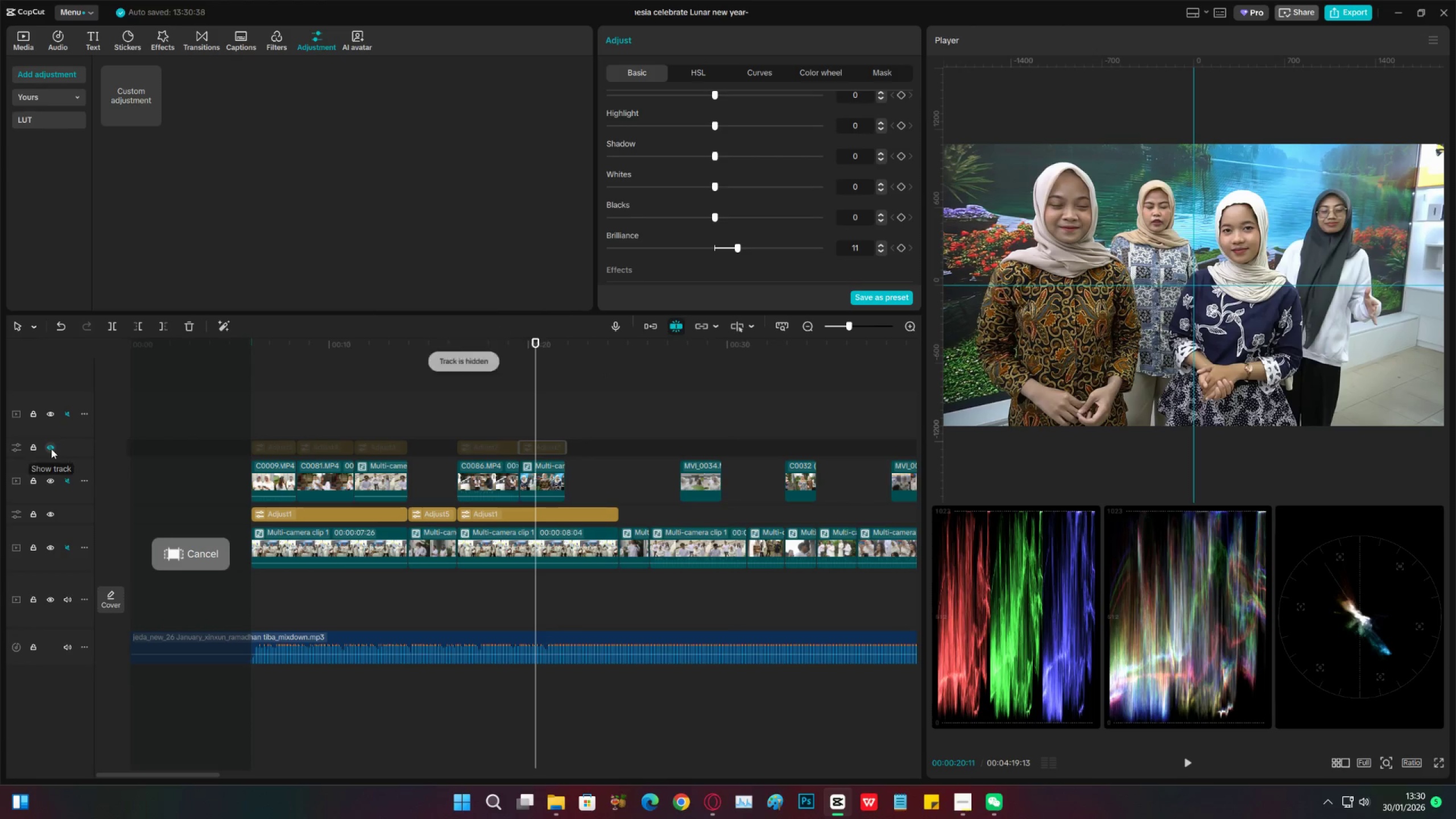 
left_click([51, 449])
 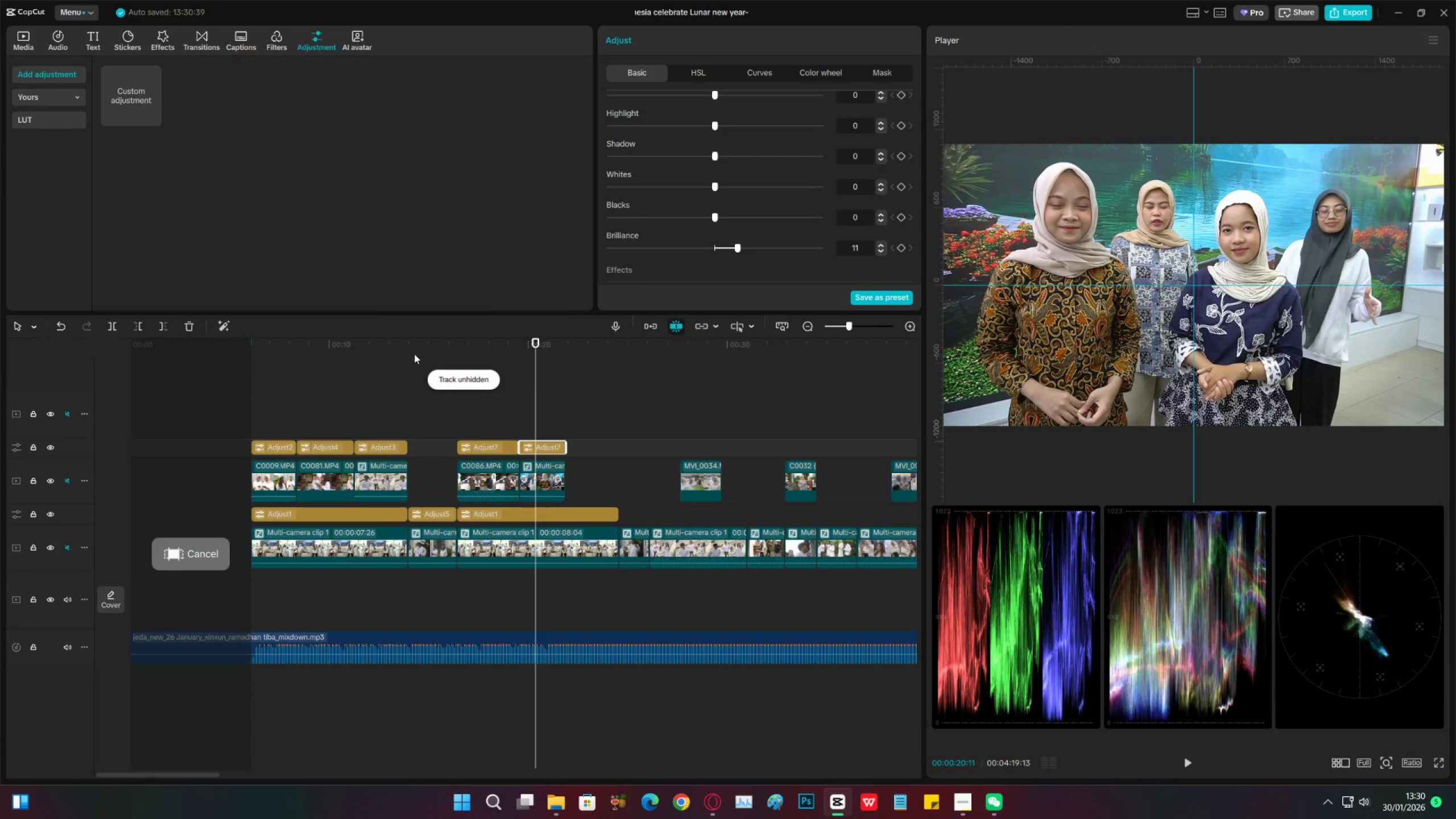 
left_click_drag(start_coordinate=[365, 348], to_coordinate=[439, 403])
 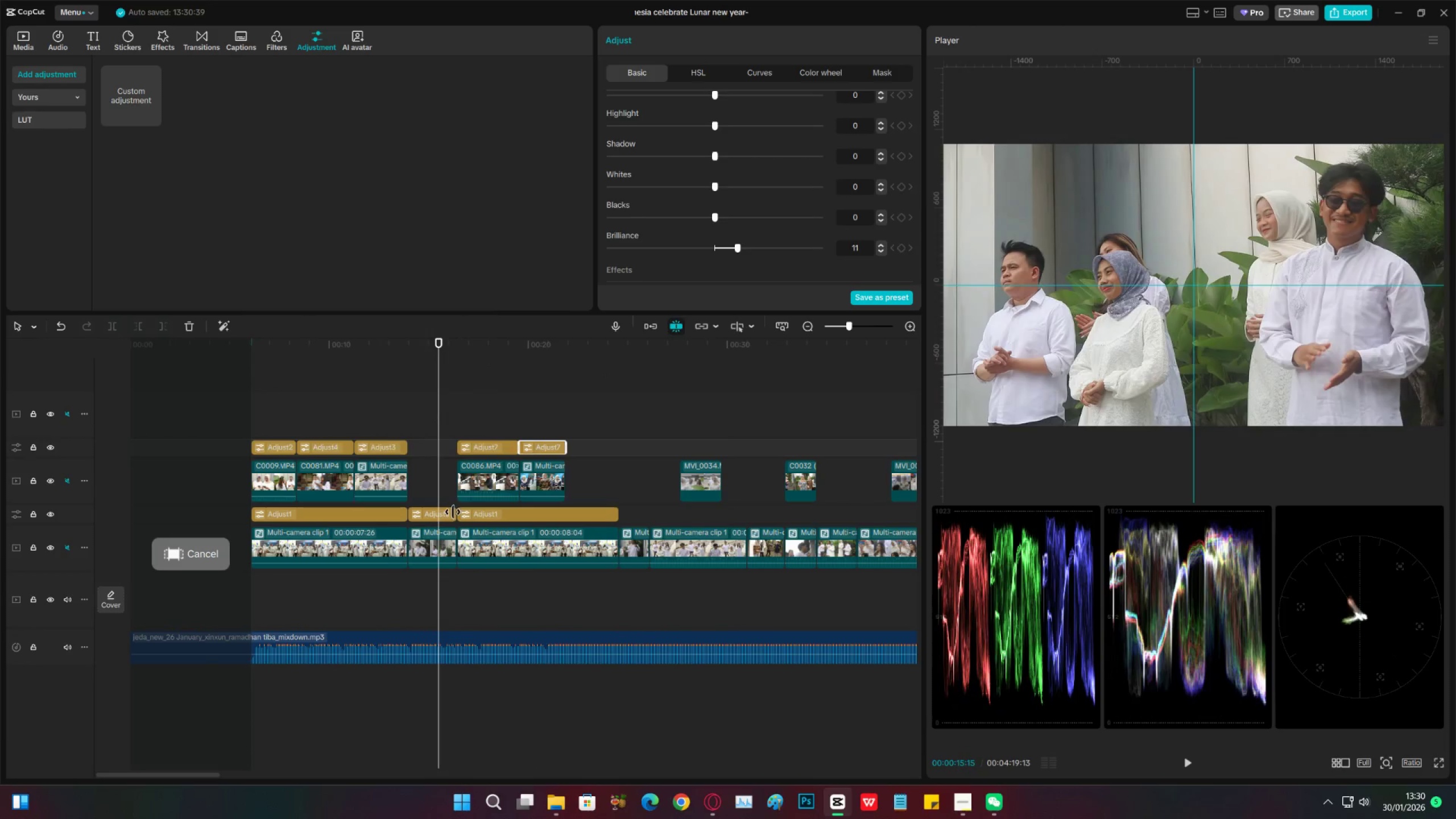 
left_click([439, 514])
 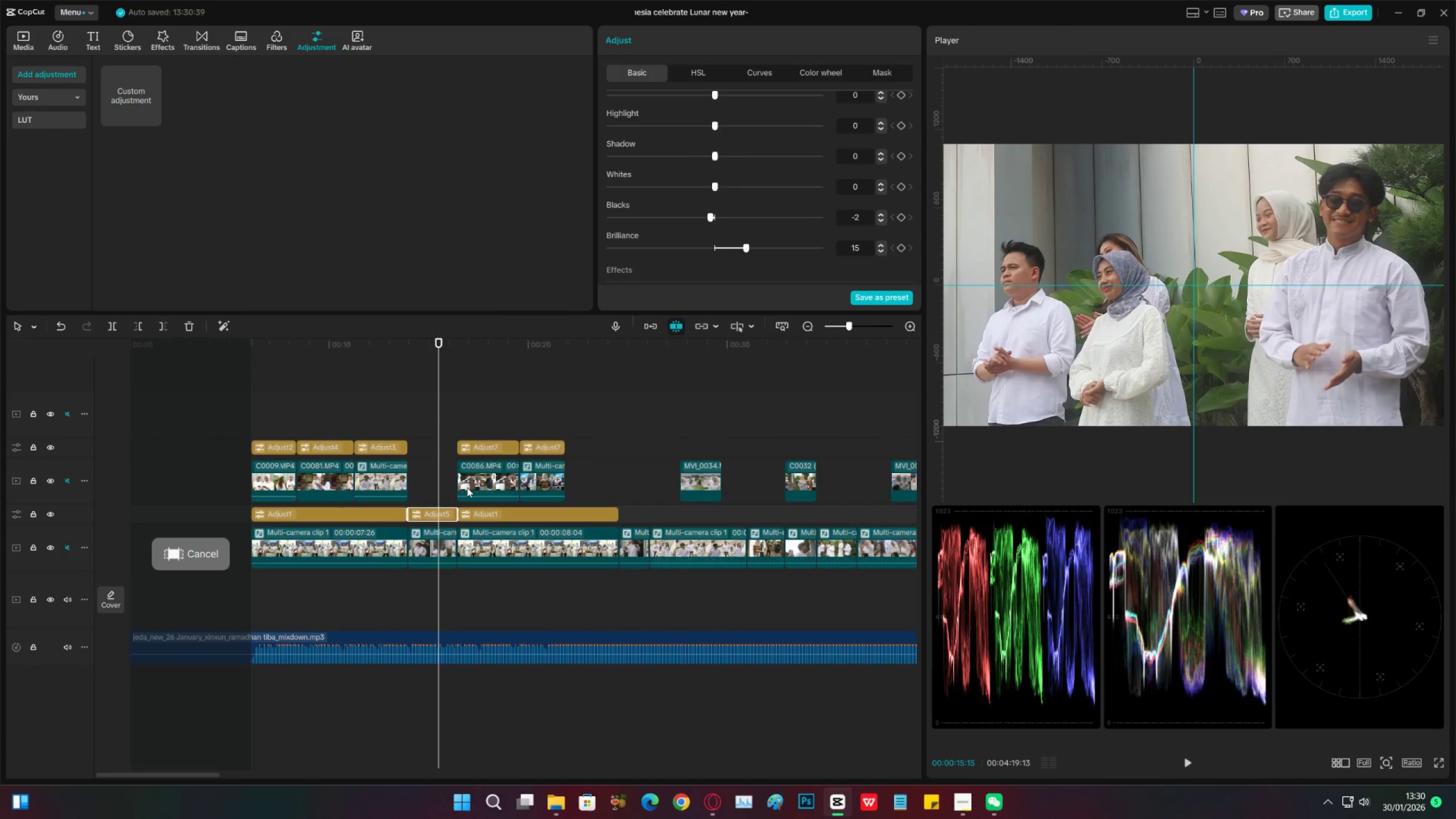 
scroll: coordinate [717, 222], scroll_direction: down, amount: 17.0
 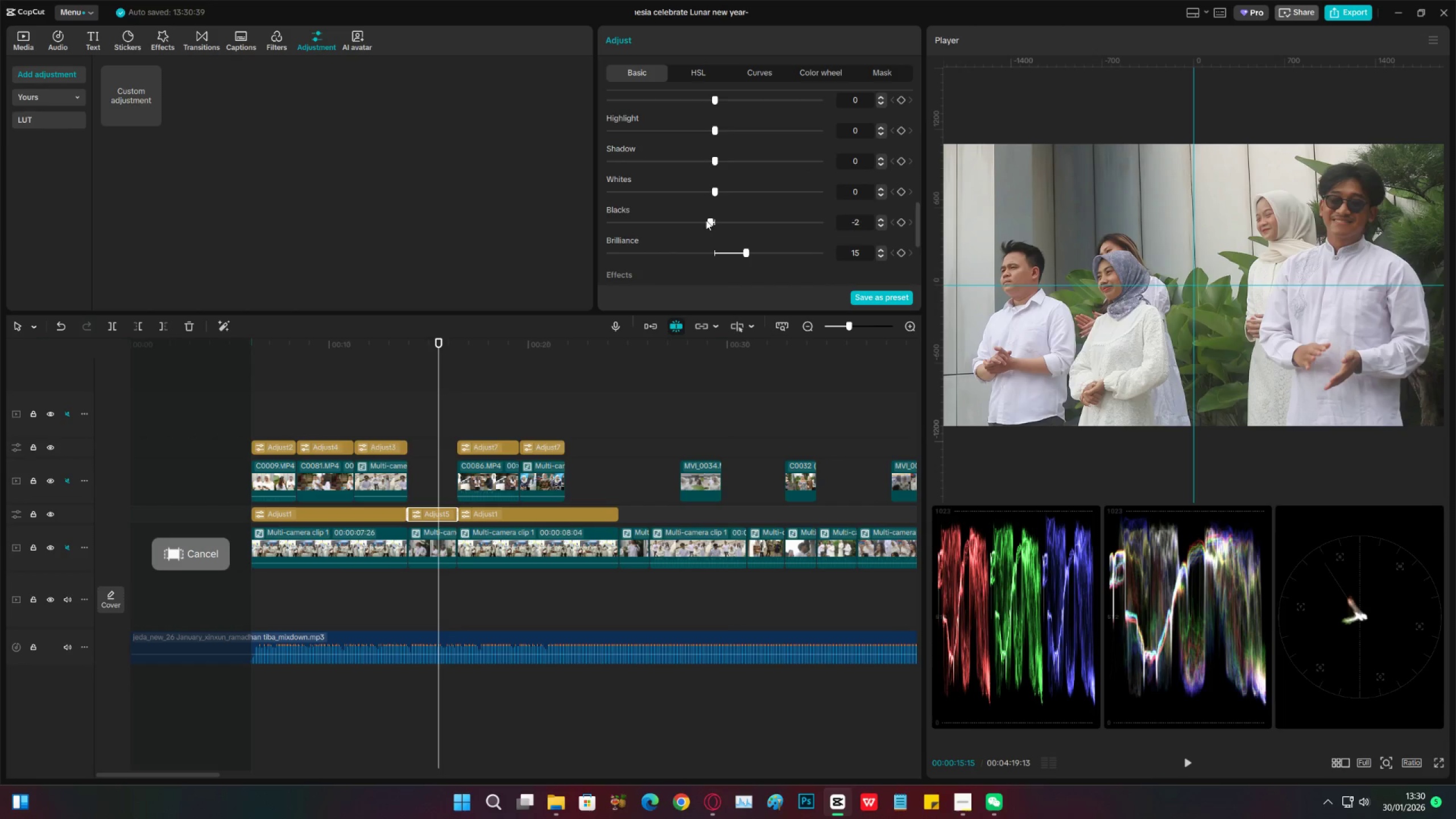 
left_click_drag(start_coordinate=[706, 225], to_coordinate=[709, 227])
 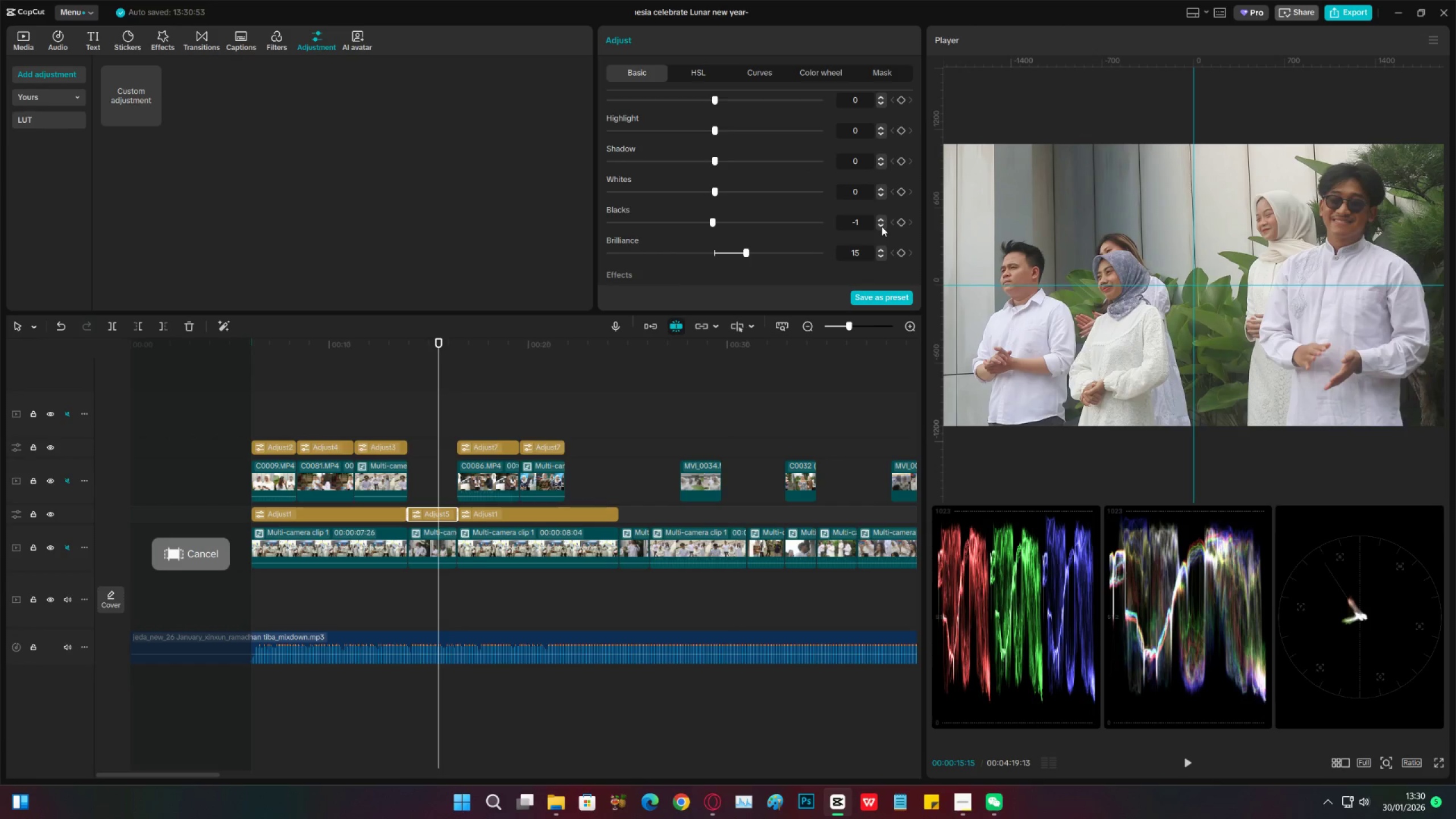 
left_click([882, 226])
 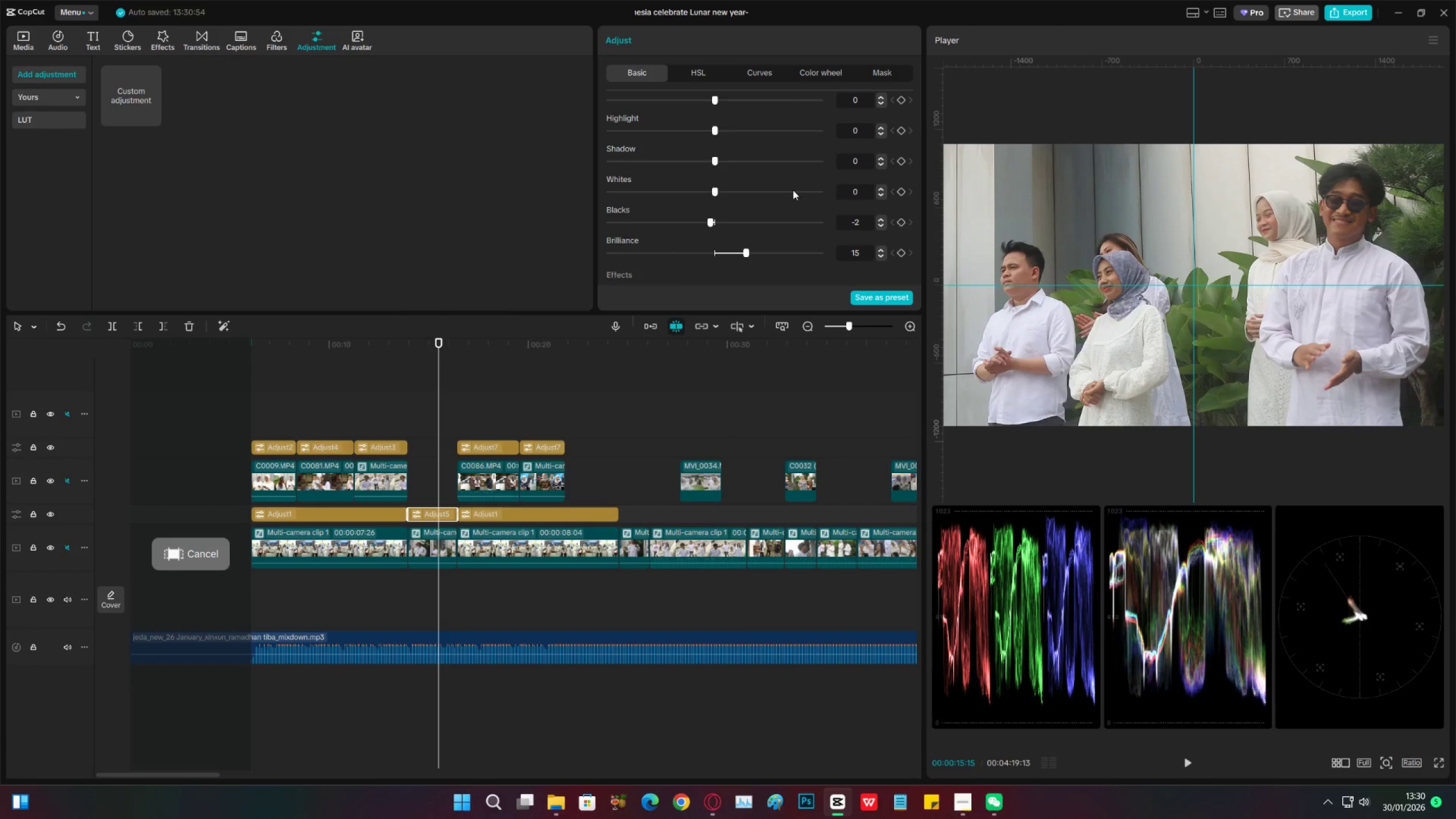 
left_click_drag(start_coordinate=[721, 192], to_coordinate=[717, 193])
 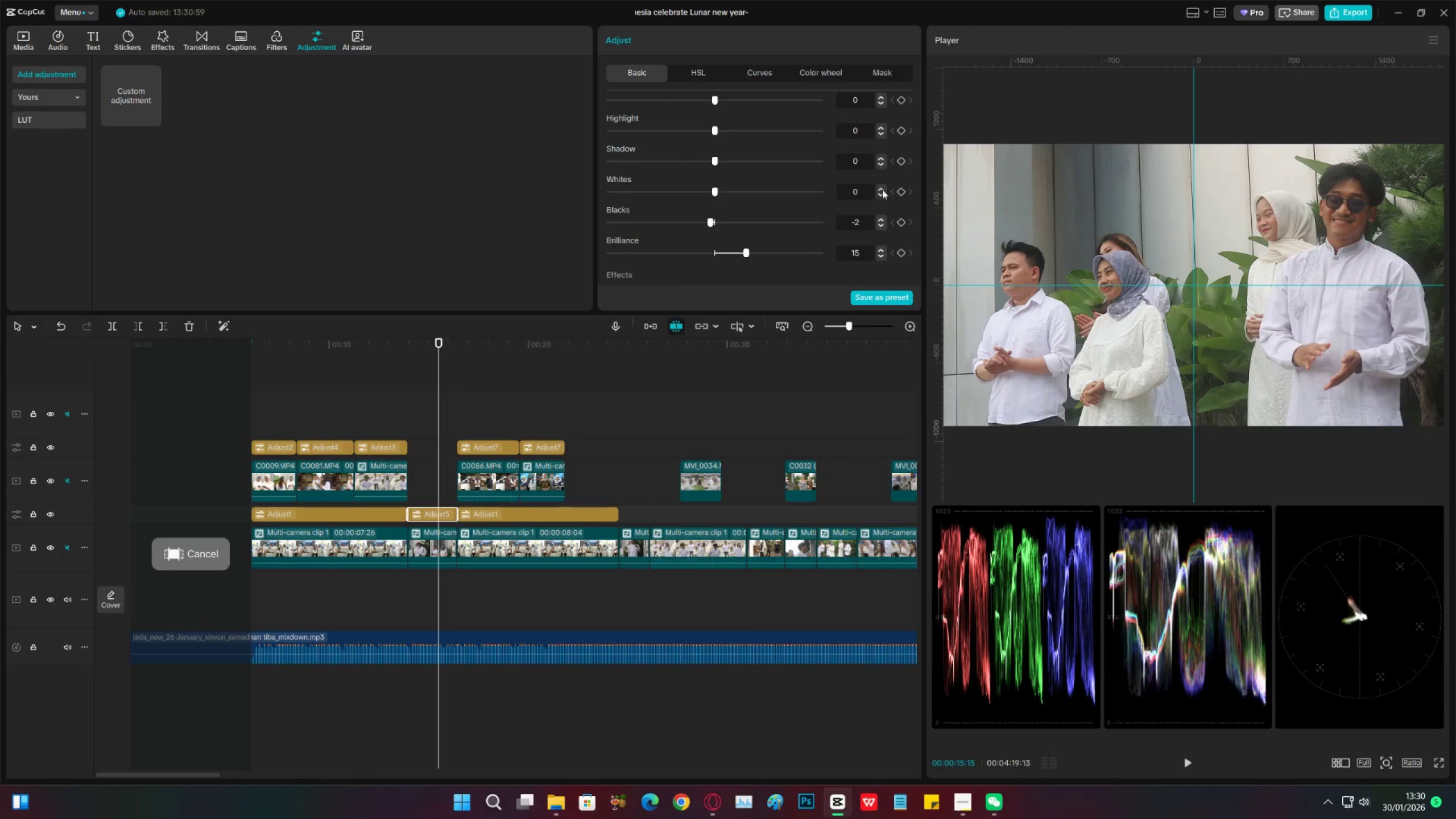 
left_click([883, 189])
 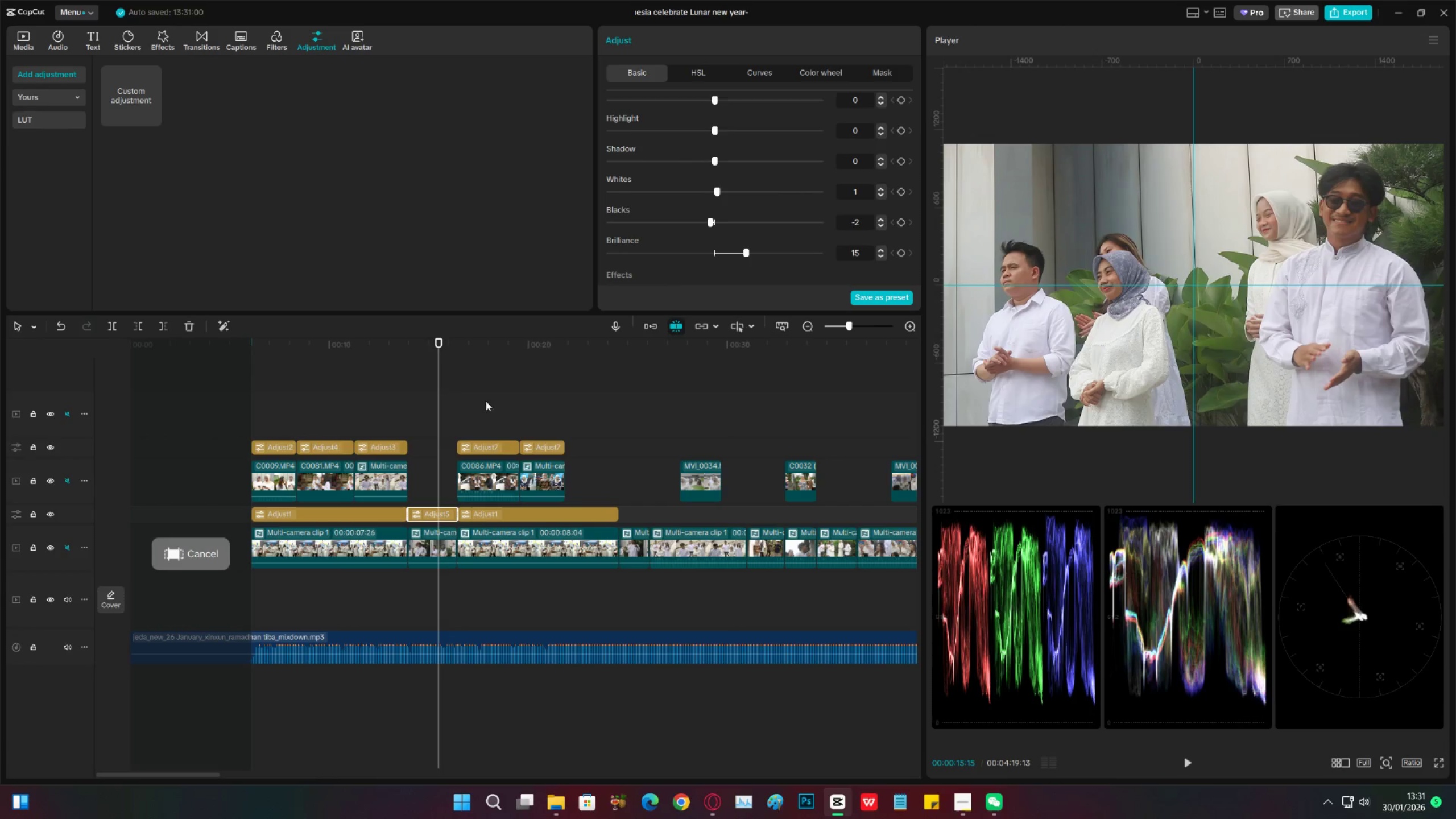 
left_click([446, 368])
 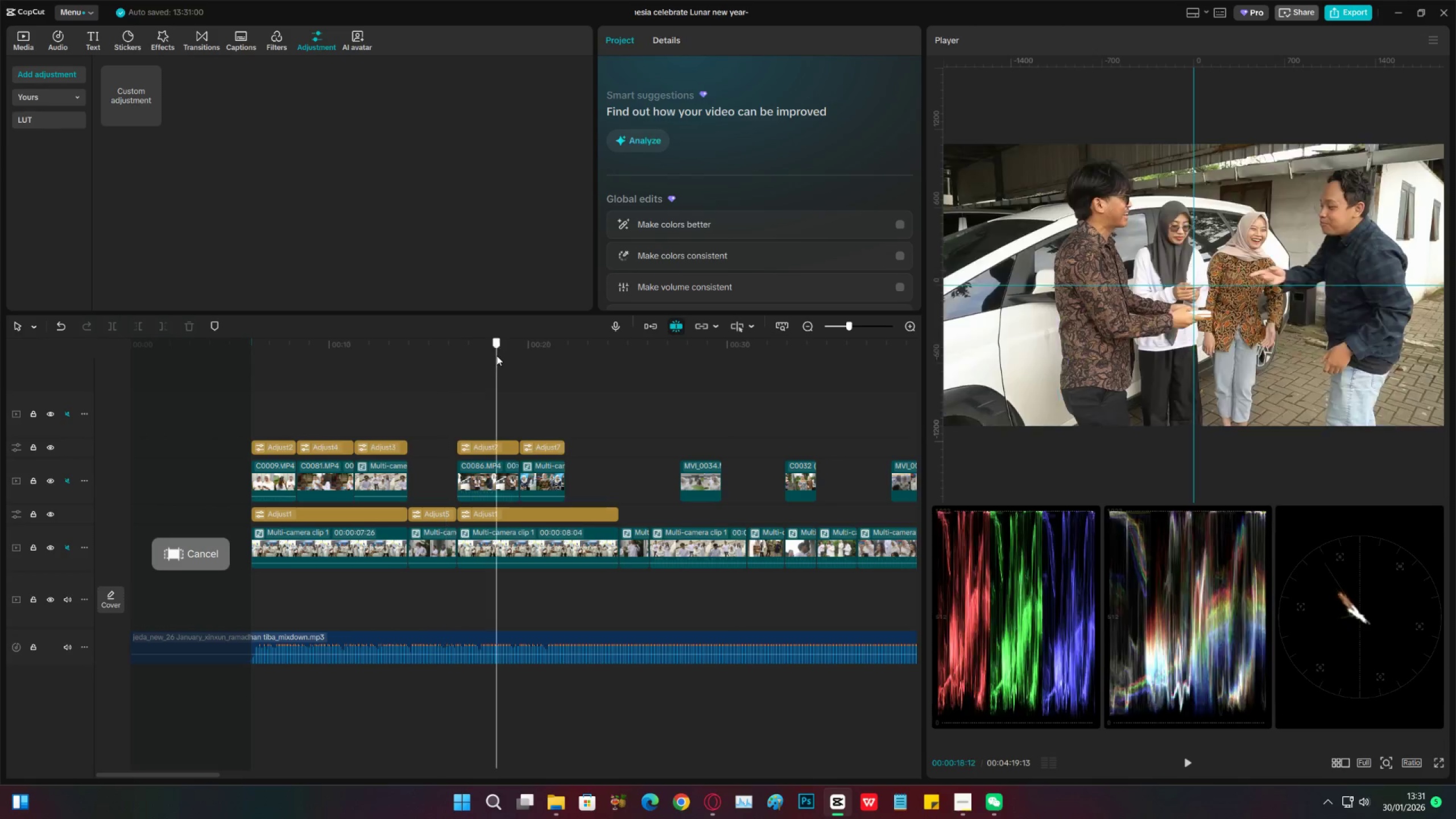 
left_click_drag(start_coordinate=[504, 352], to_coordinate=[588, 362])
 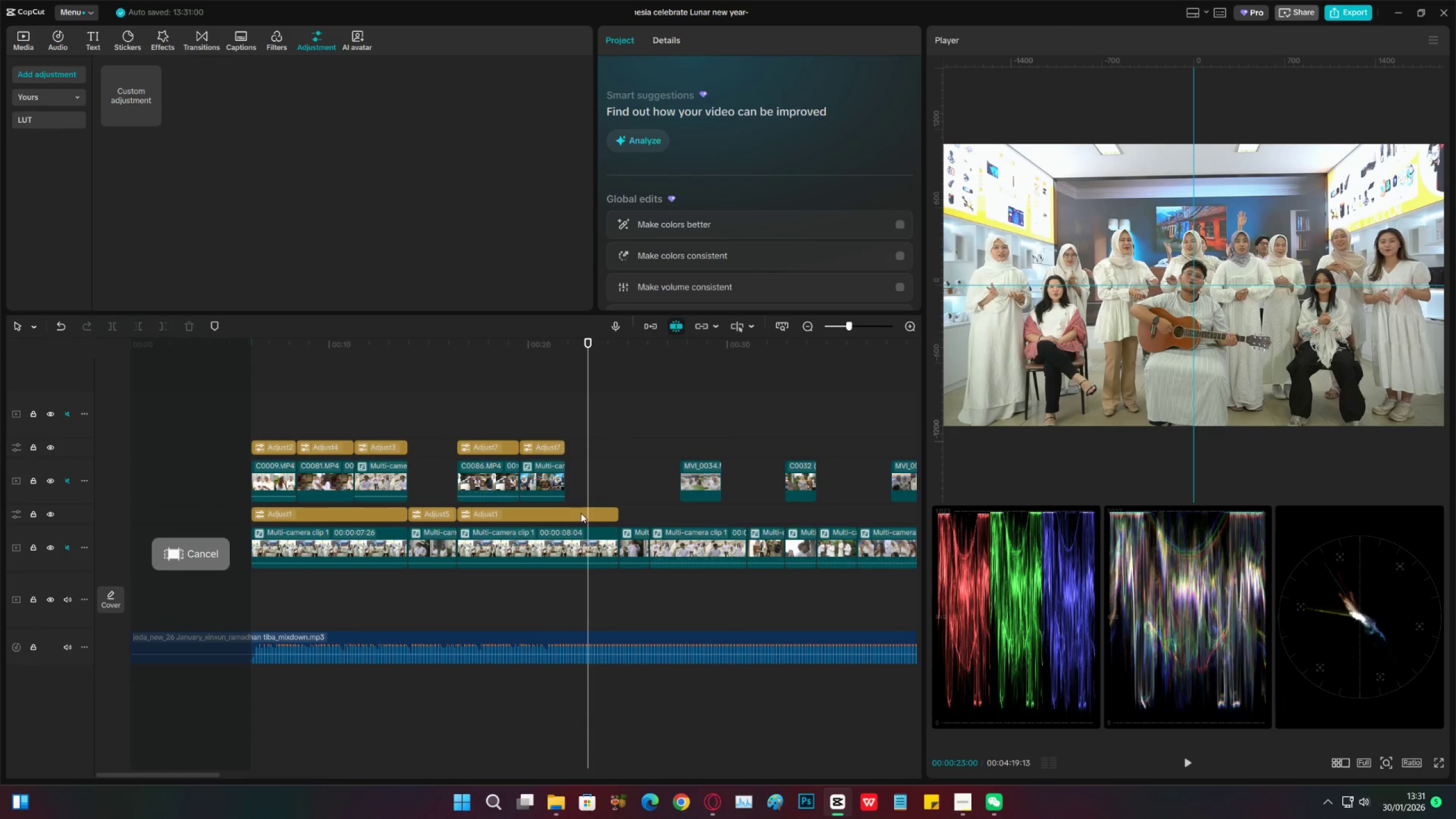 
left_click([582, 515])
 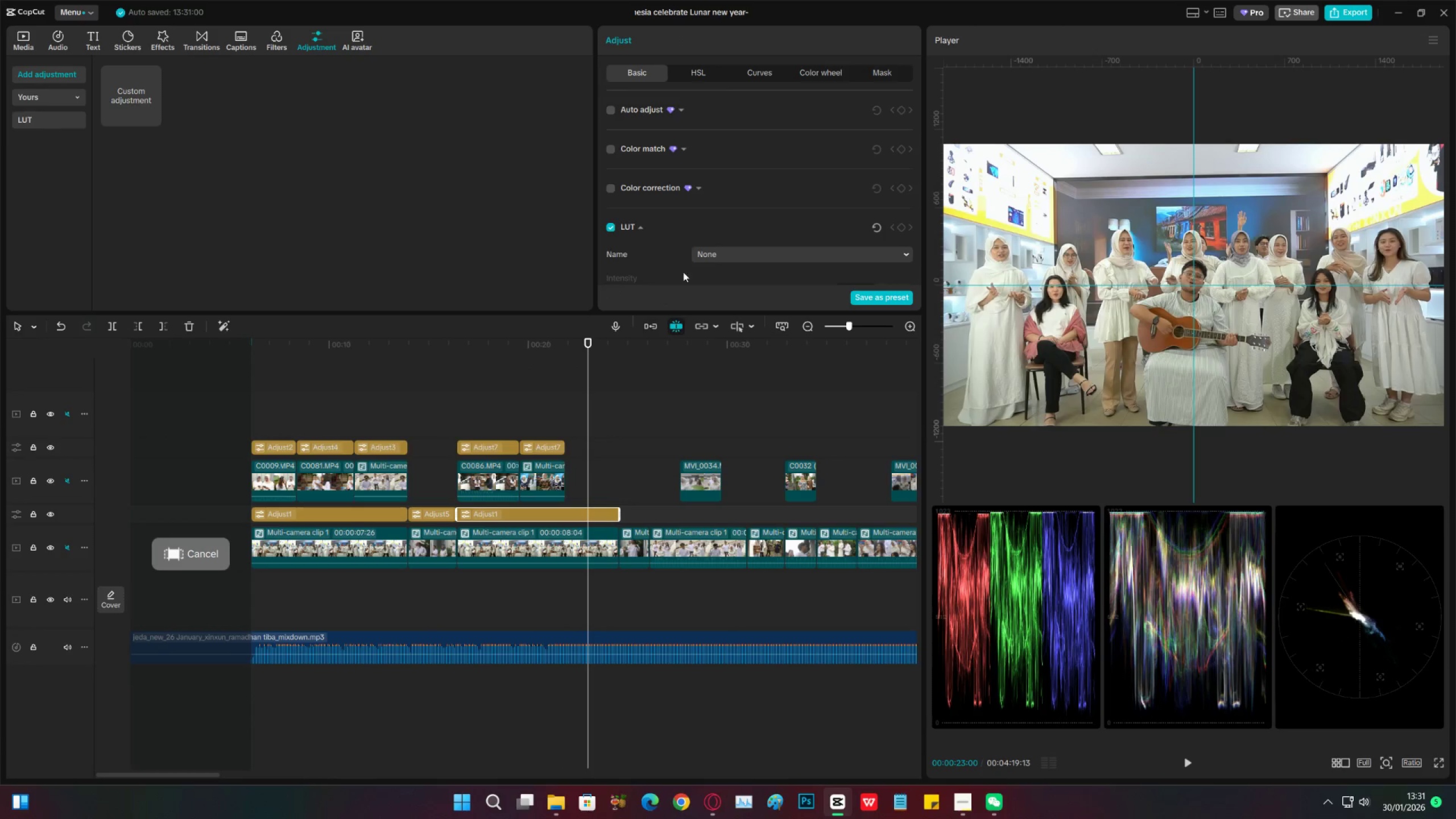 
scroll: coordinate [770, 245], scroll_direction: down, amount: 26.0
 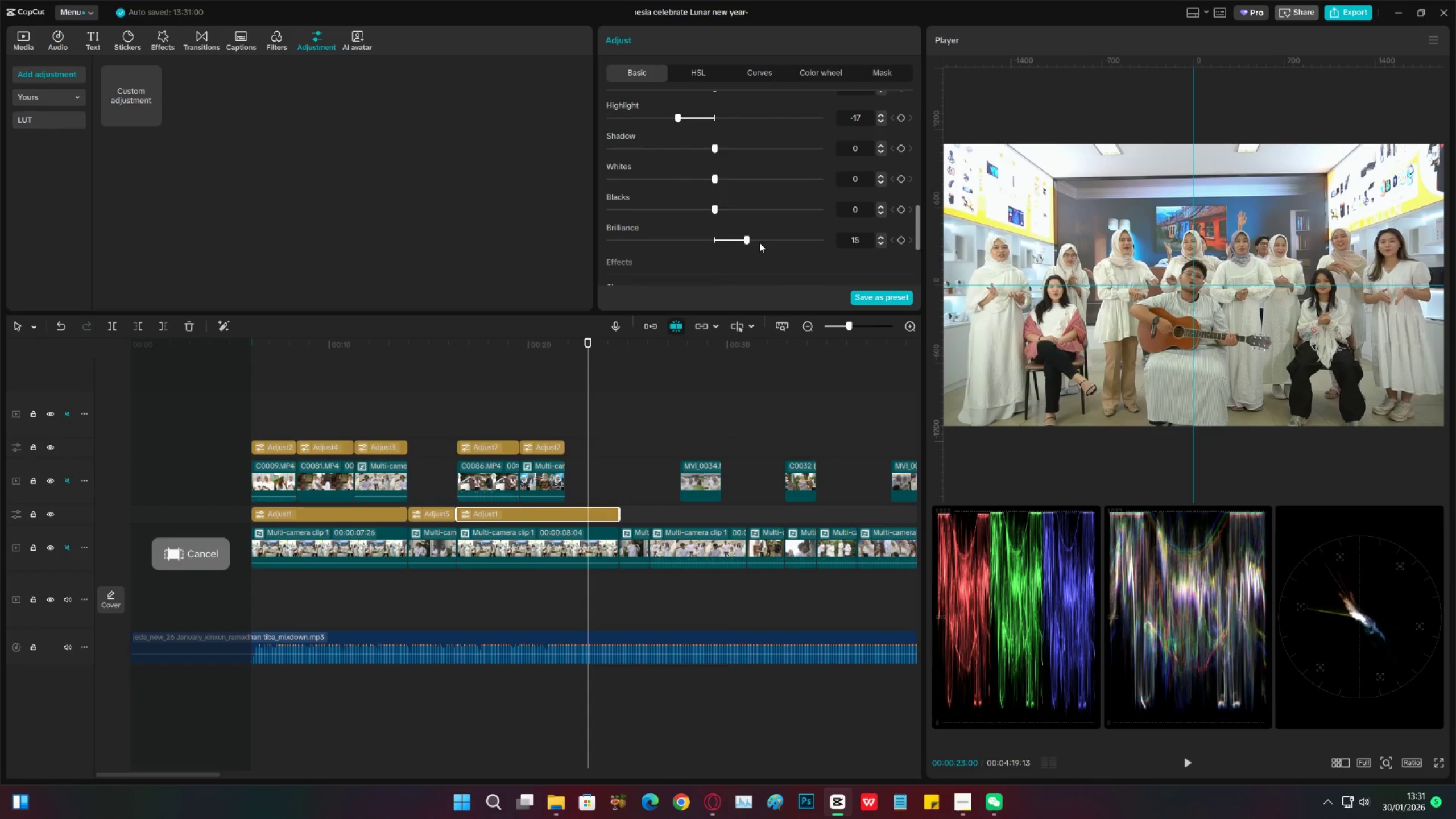 
left_click_drag(start_coordinate=[754, 242], to_coordinate=[758, 241])
 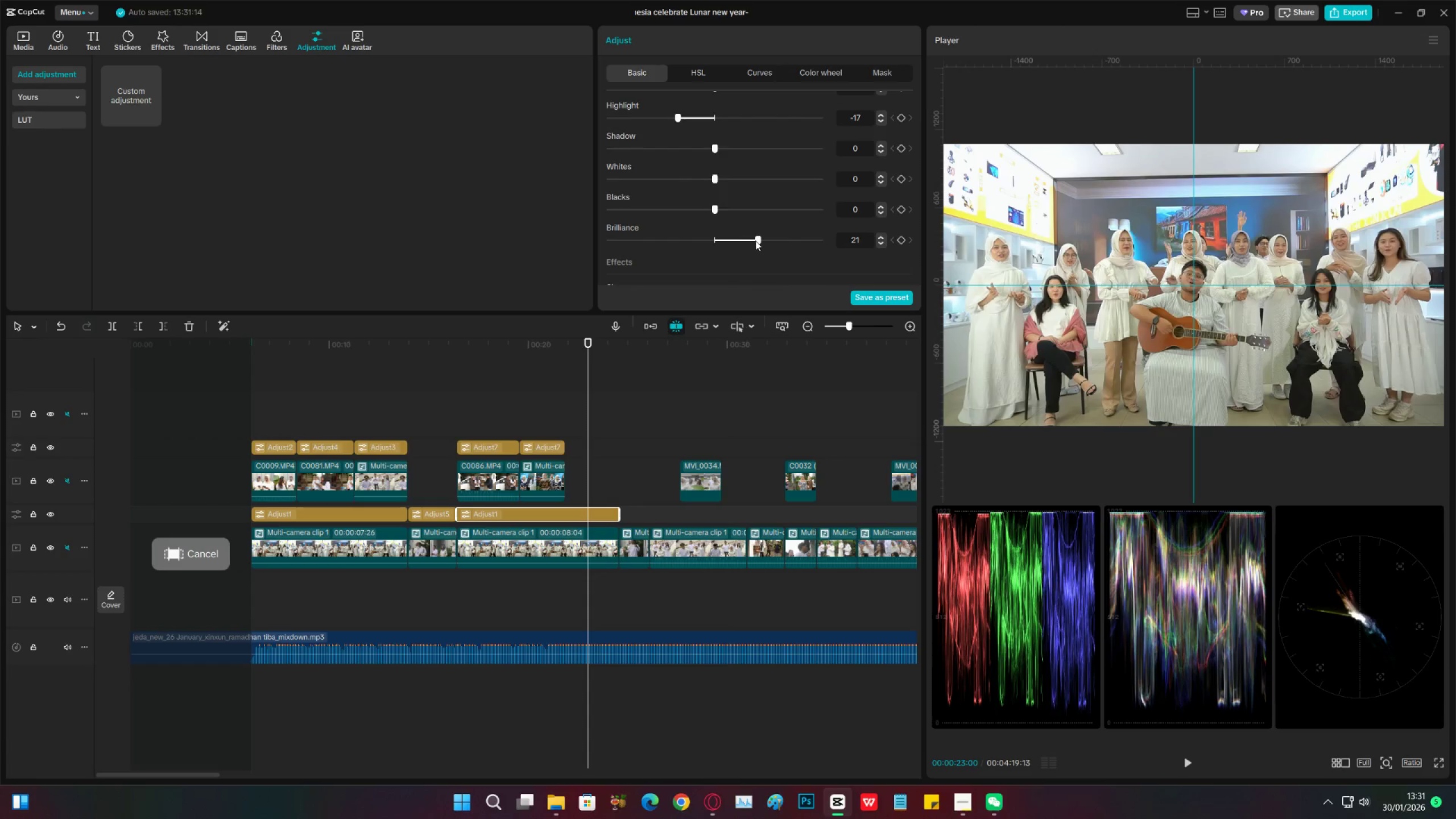 
left_click([755, 241])
 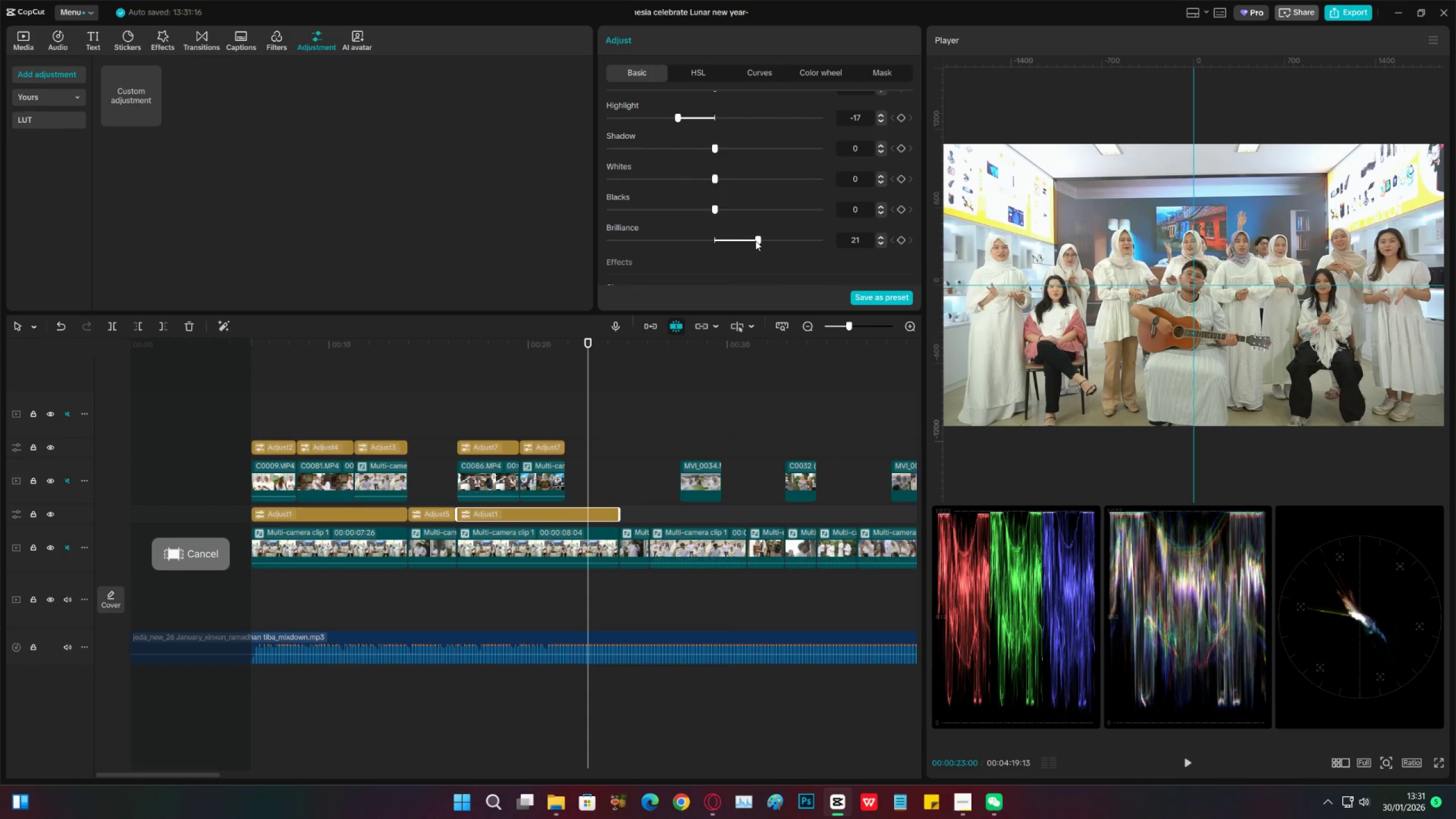 
left_click([755, 241])
 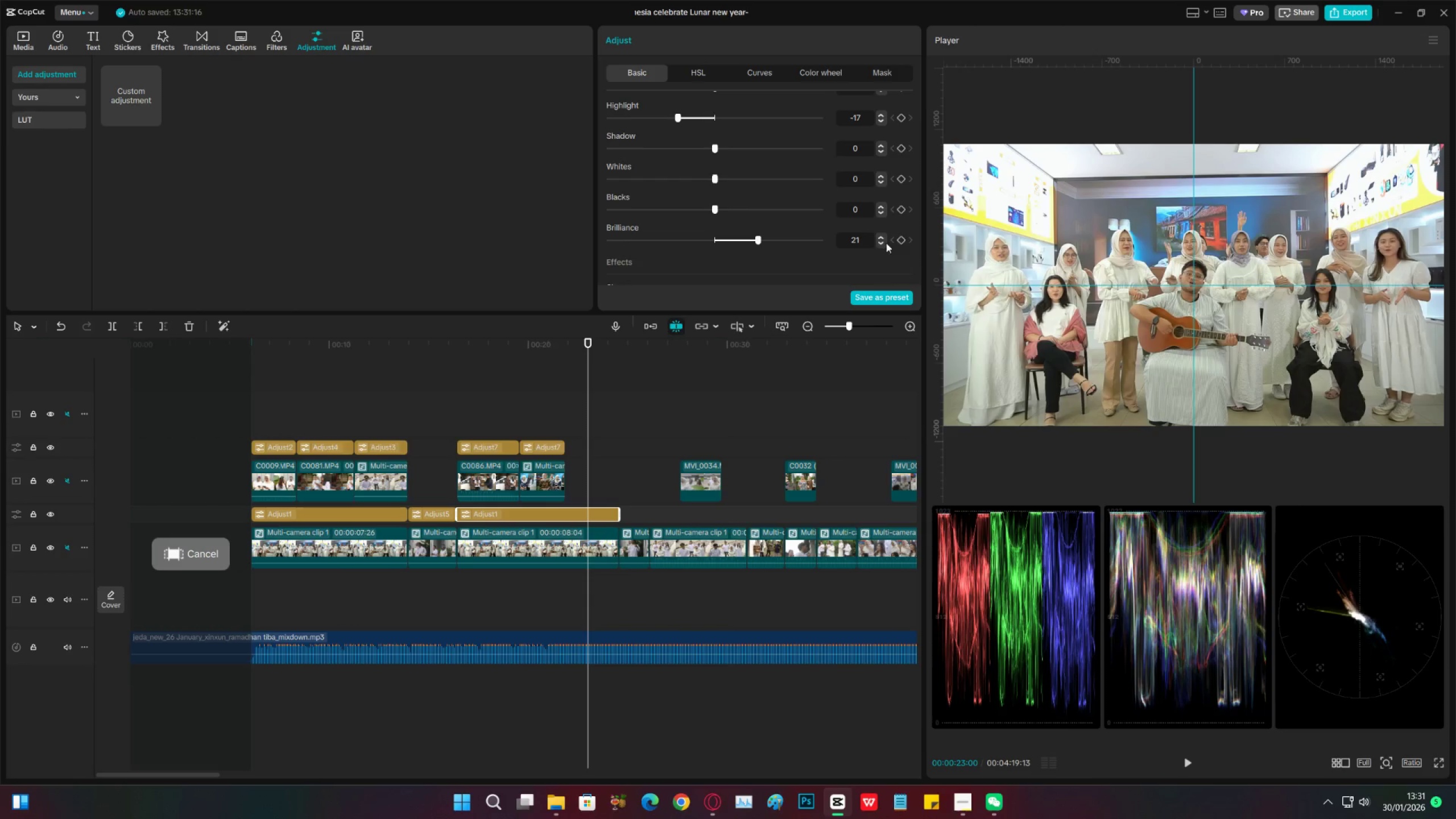 
left_click([879, 243])
 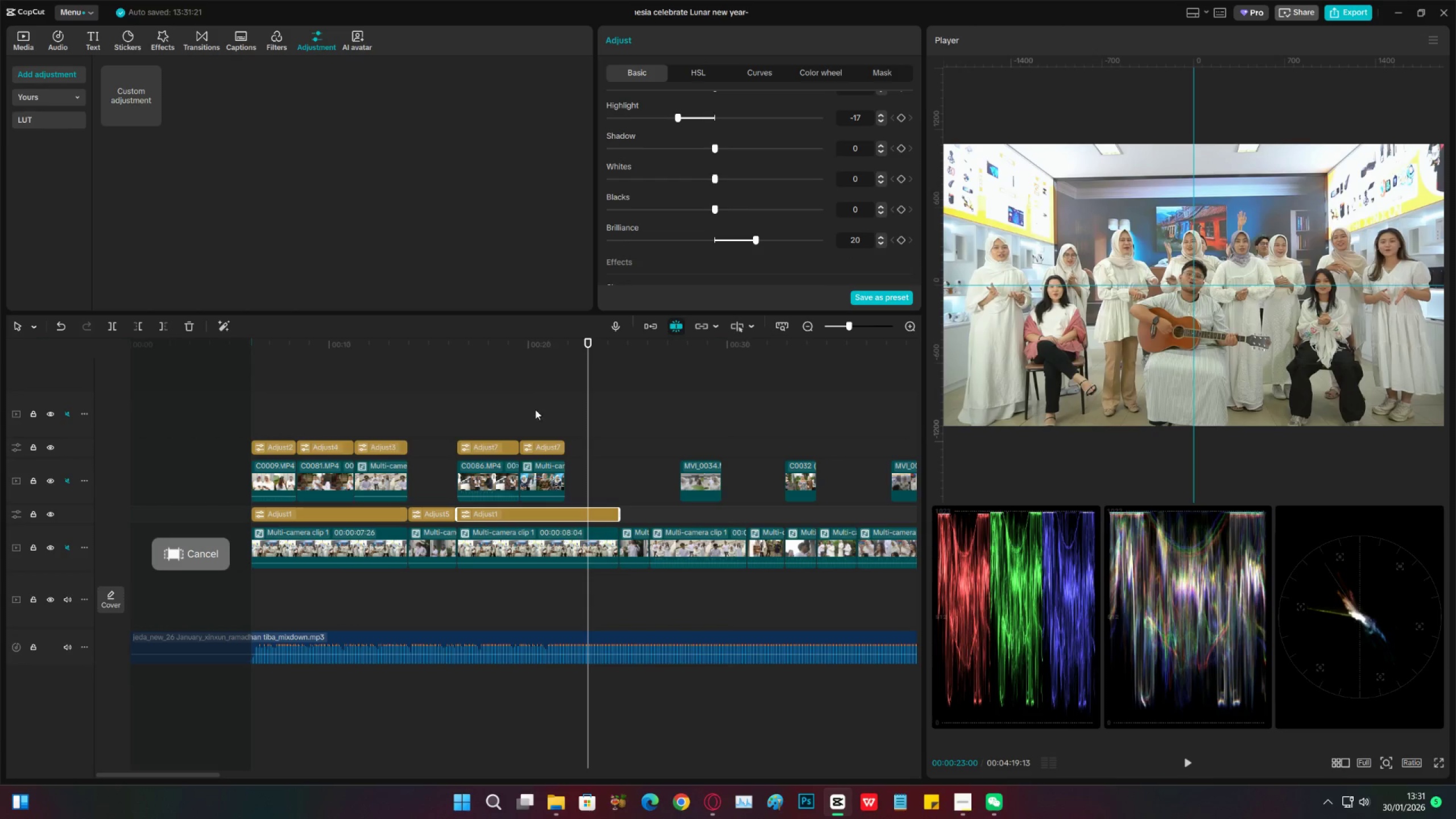 
left_click([458, 396])
 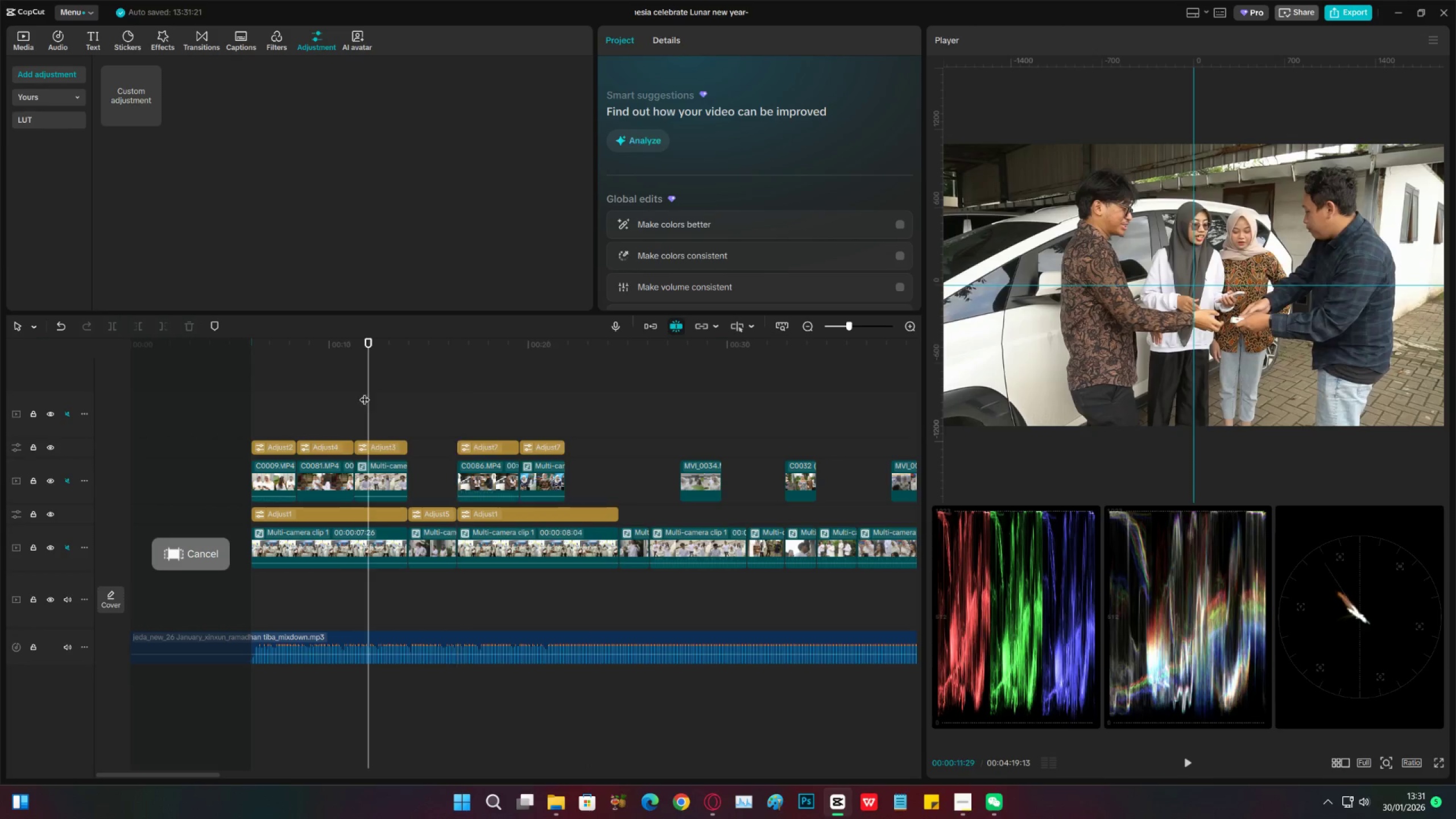 
triple_click([314, 391])
 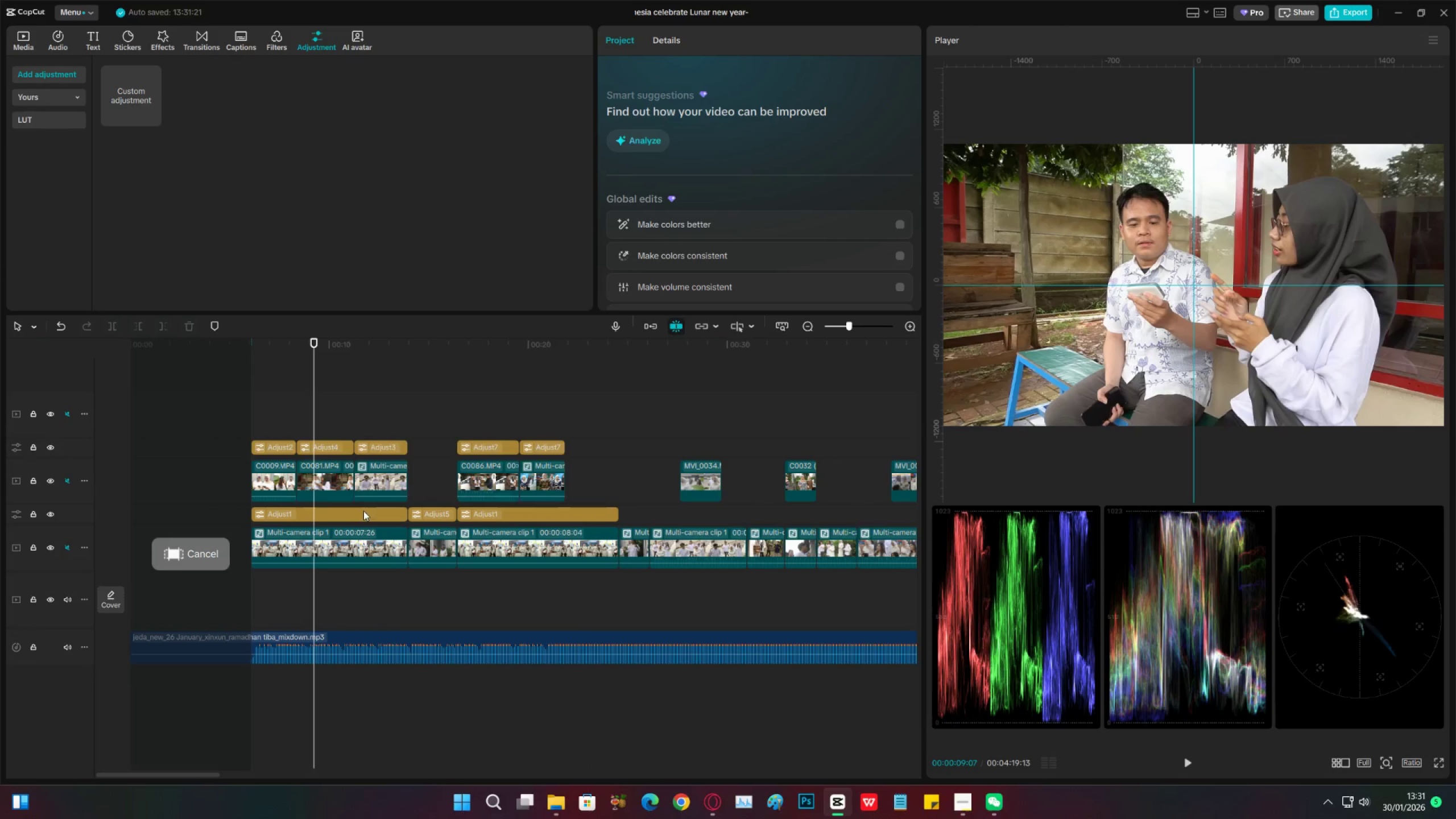 
left_click([365, 519])
 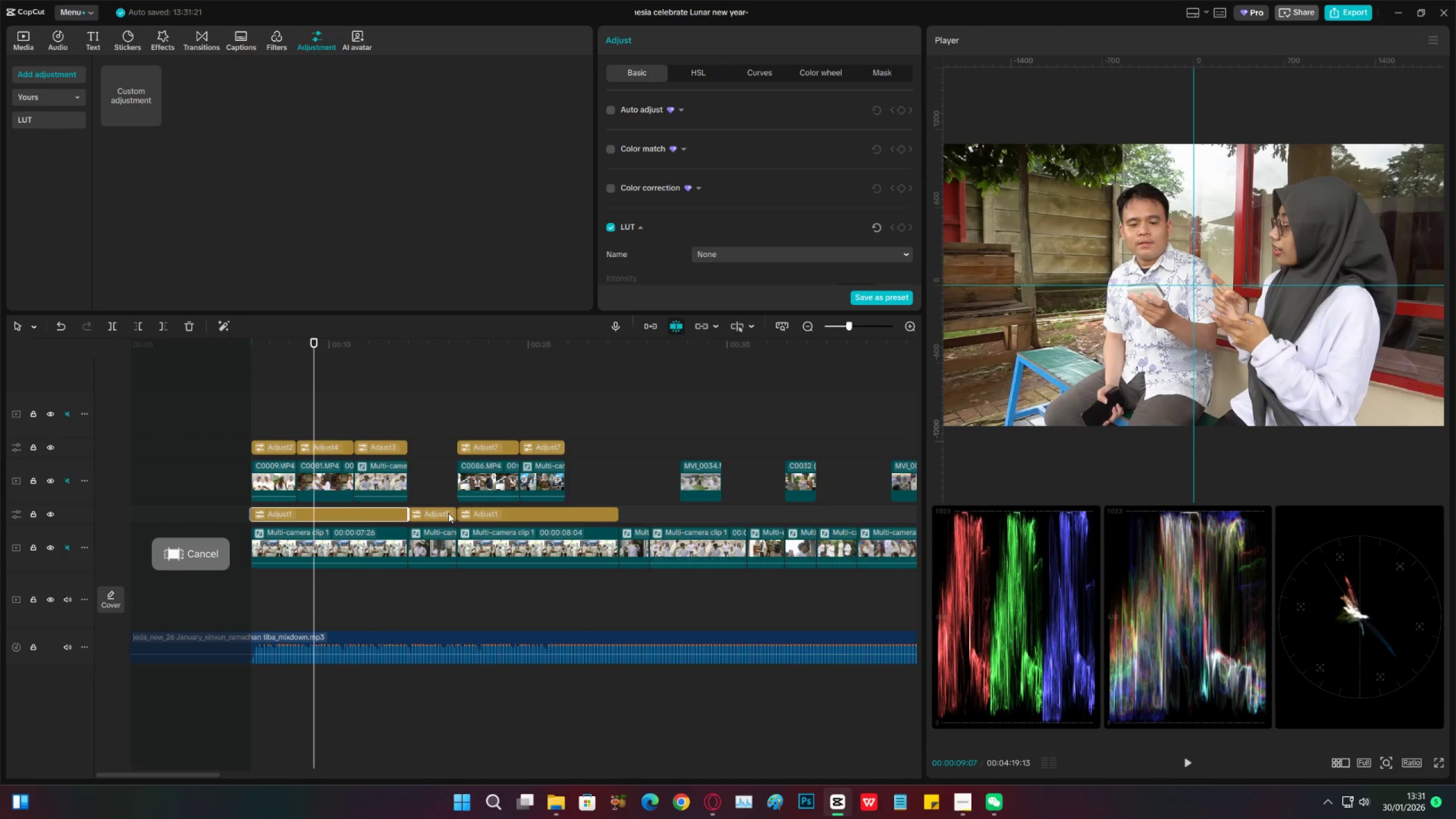 
key(X)
 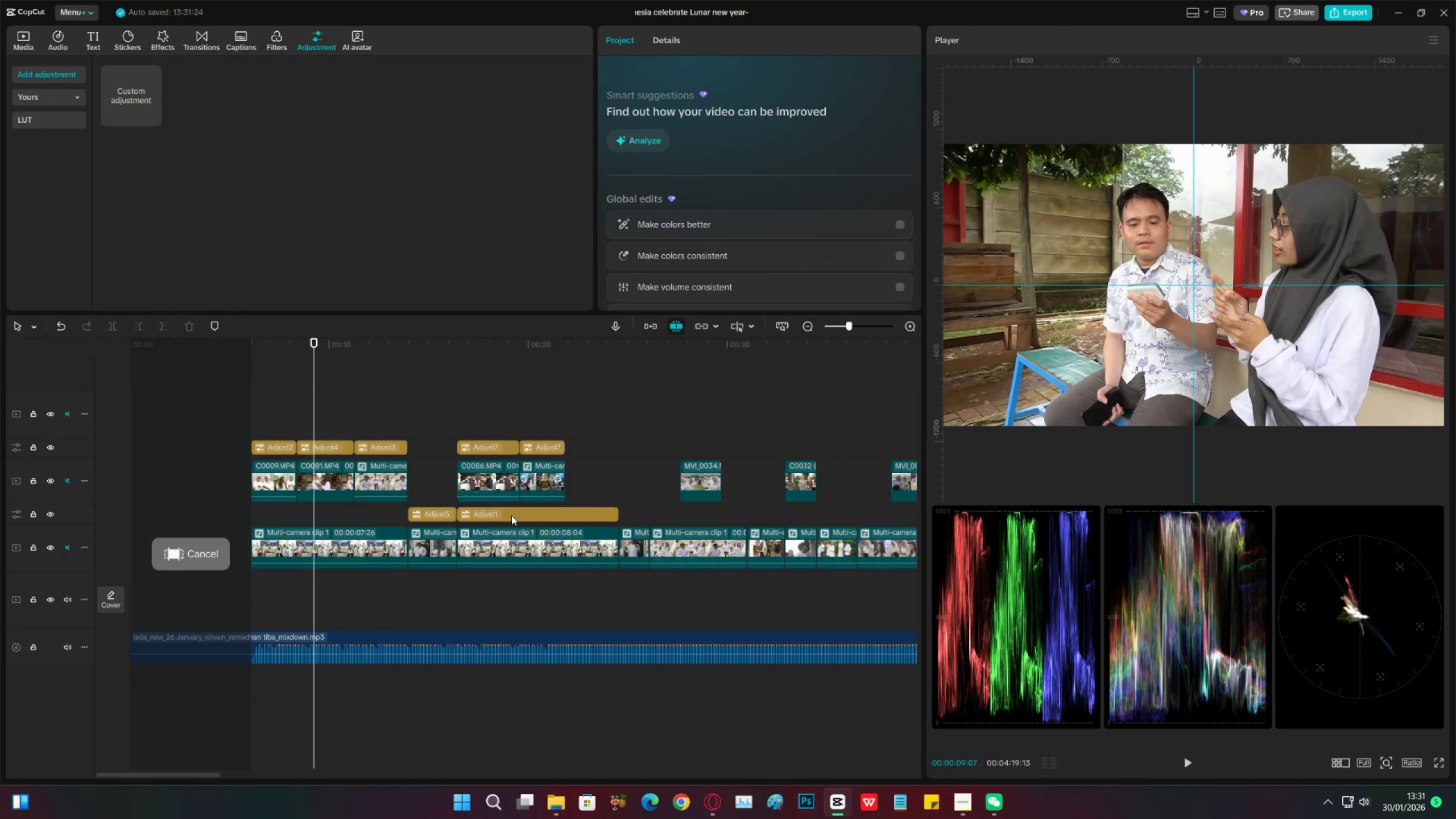 
hold_key(key=AltLeft, duration=1.5)
left_click_drag(start_coordinate=[511, 515], to_coordinate=[298, 515])
 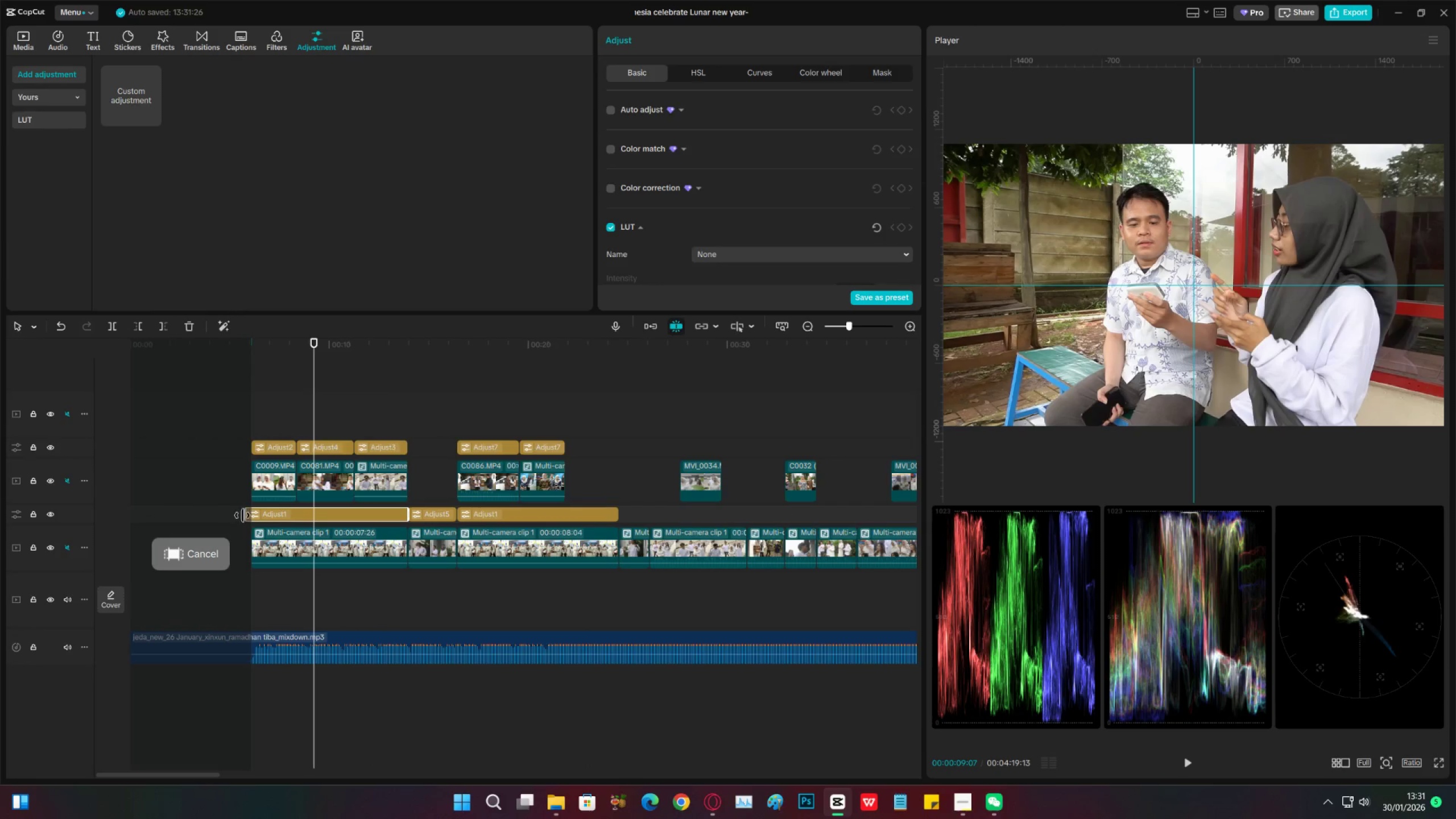 
hold_key(key=AltLeft, duration=0.52)
 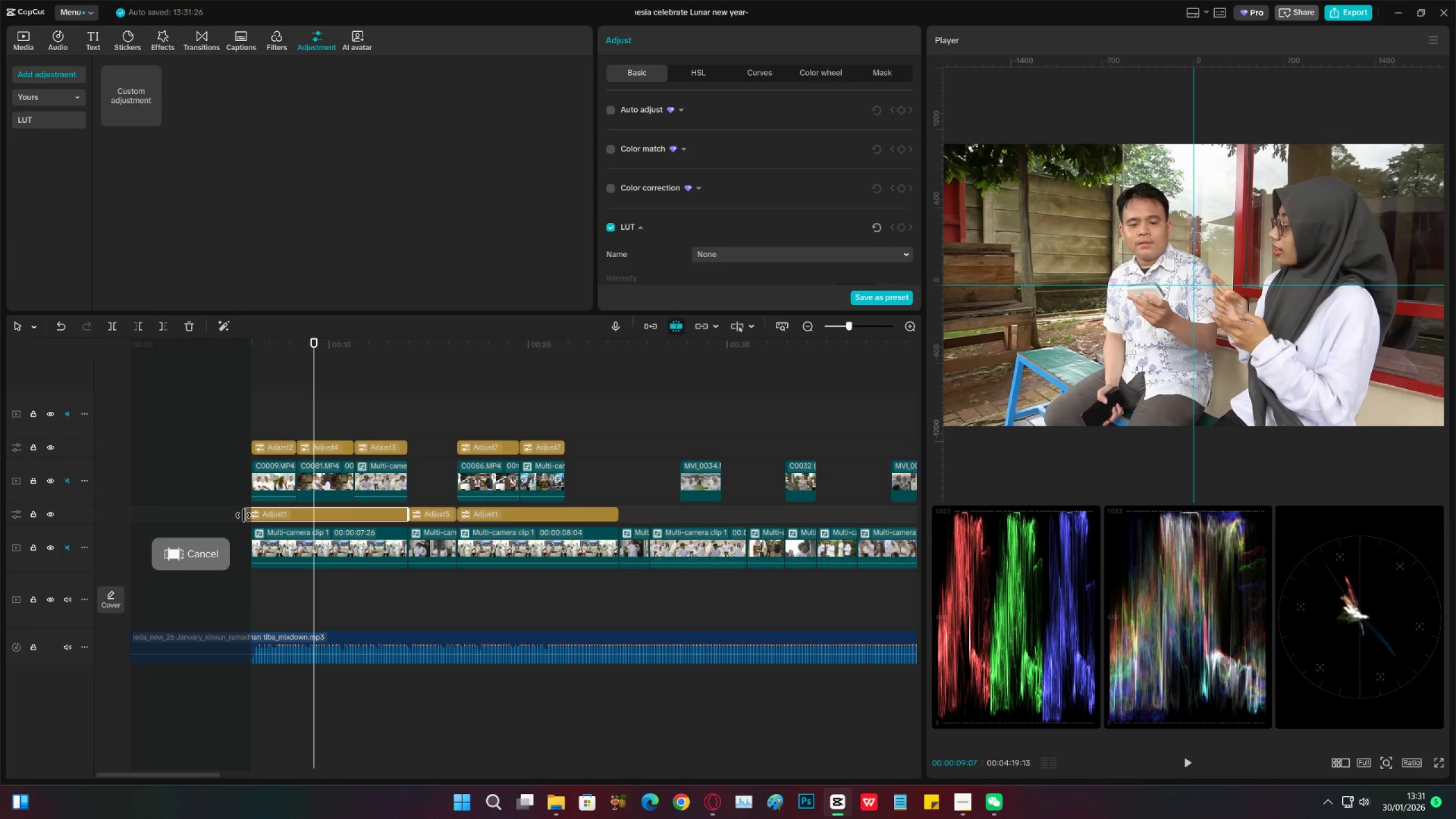 
left_click_drag(start_coordinate=[243, 515], to_coordinate=[248, 515])
 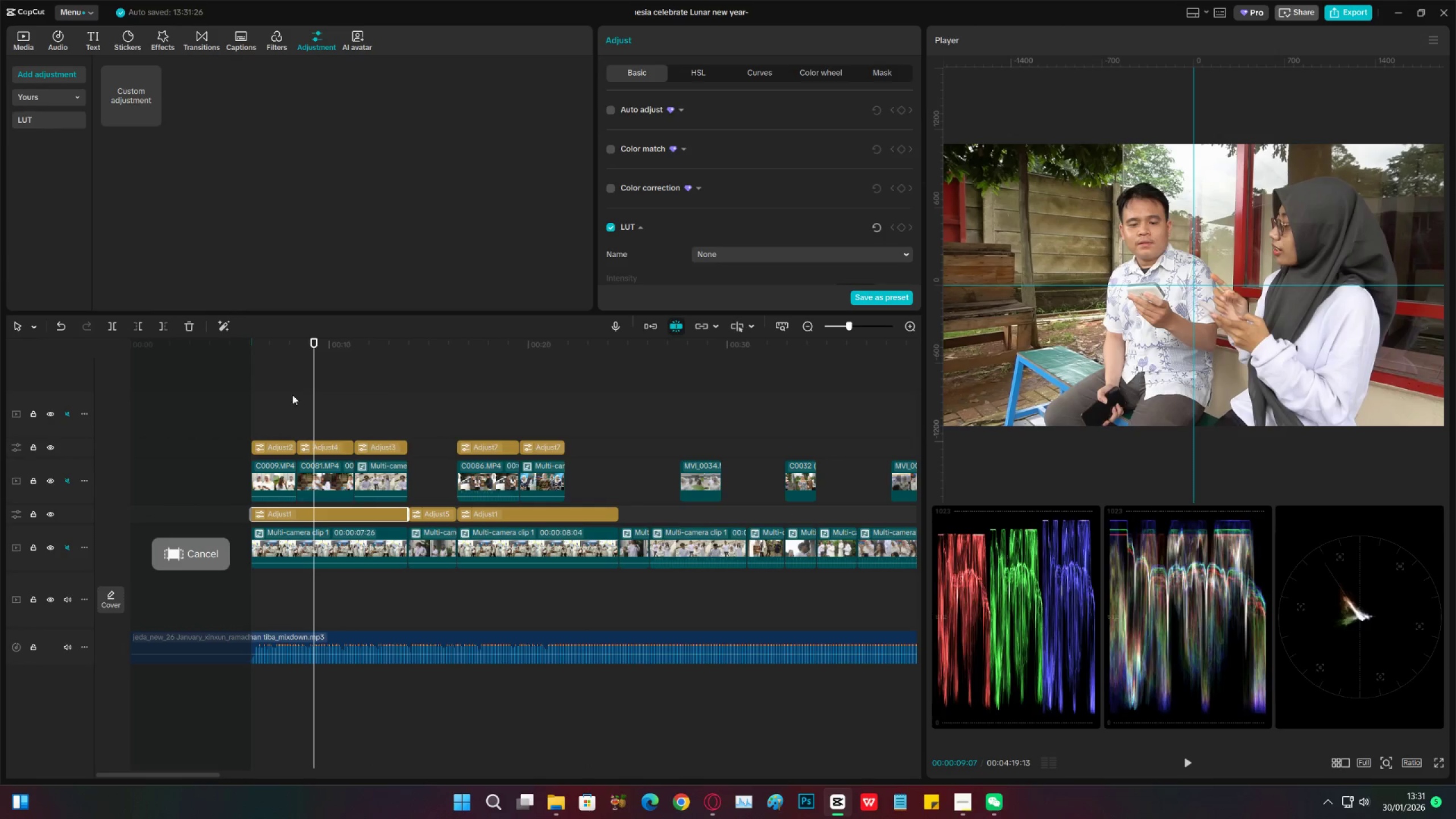 
left_click([281, 380])
 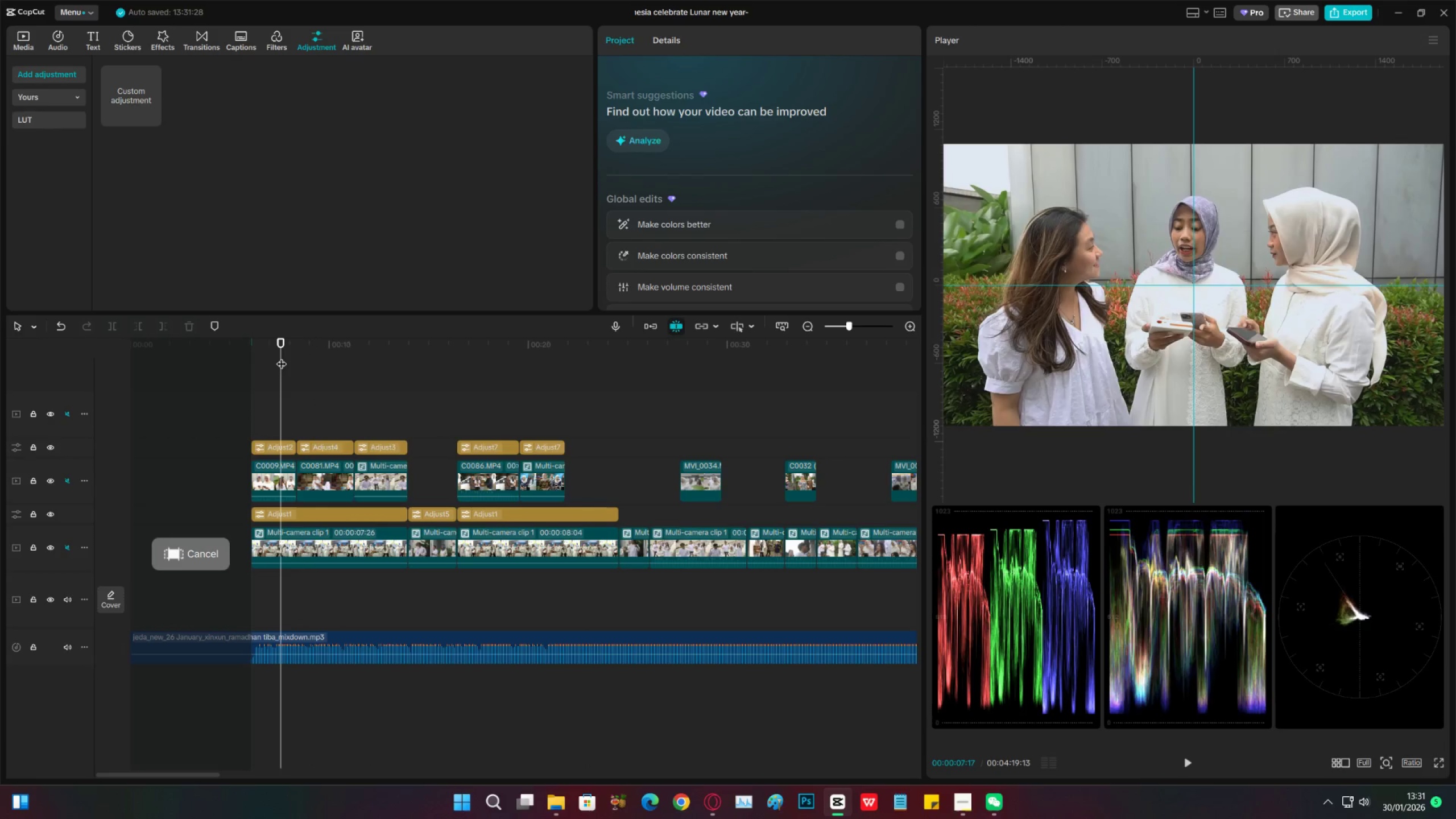 
left_click_drag(start_coordinate=[281, 356], to_coordinate=[619, 373])
 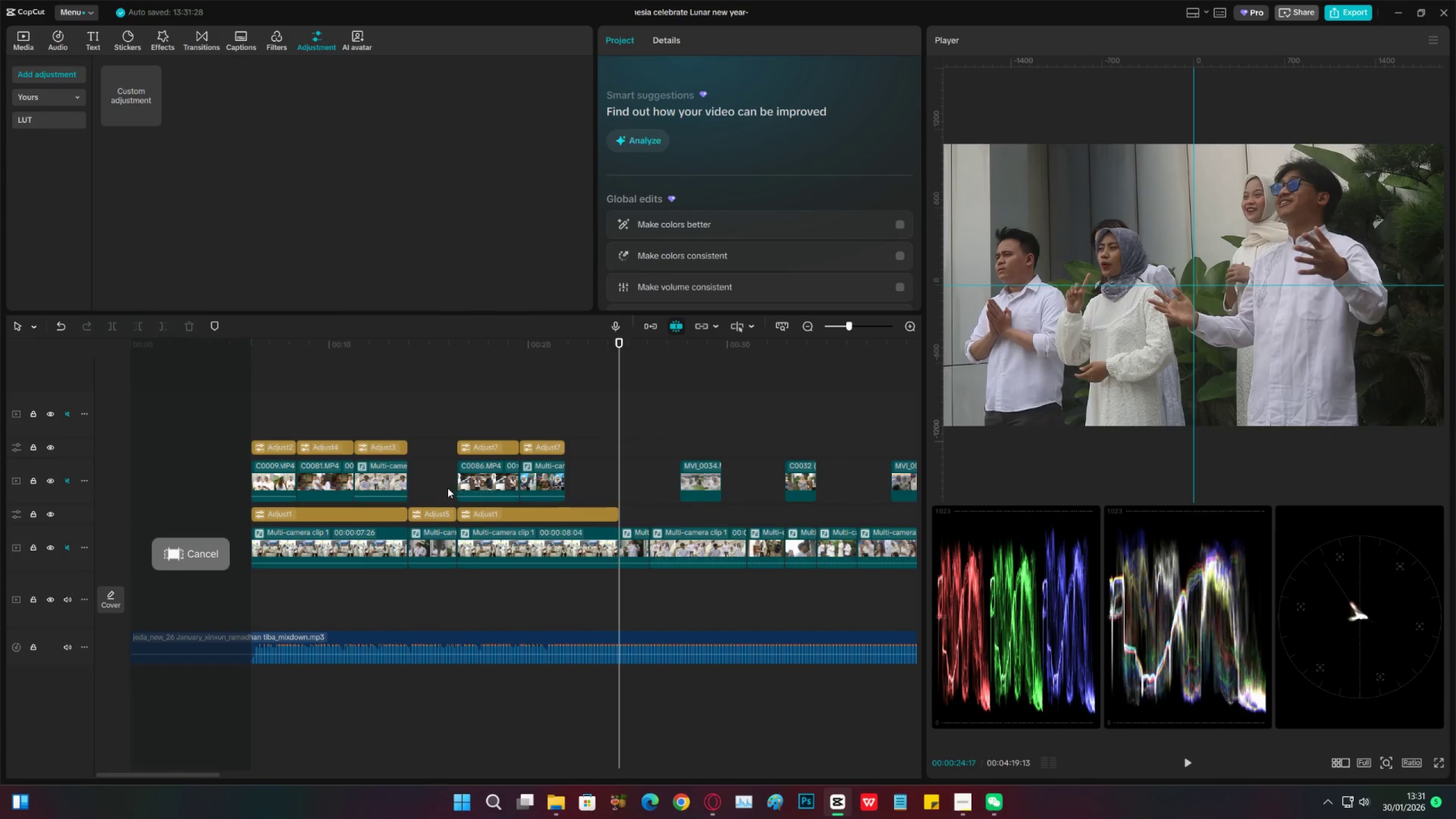 
left_click([444, 491])
 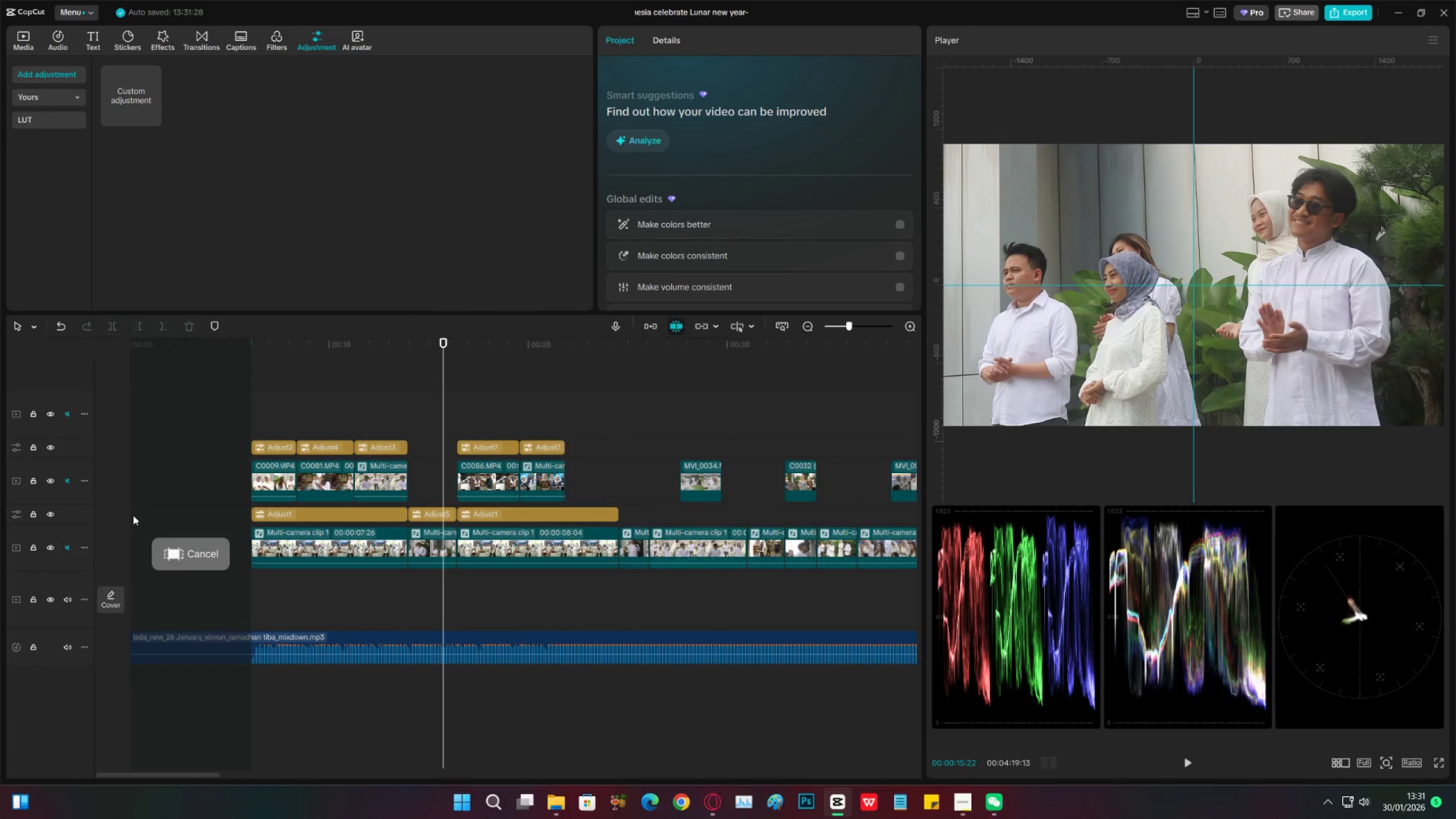 
left_click([54, 514])
 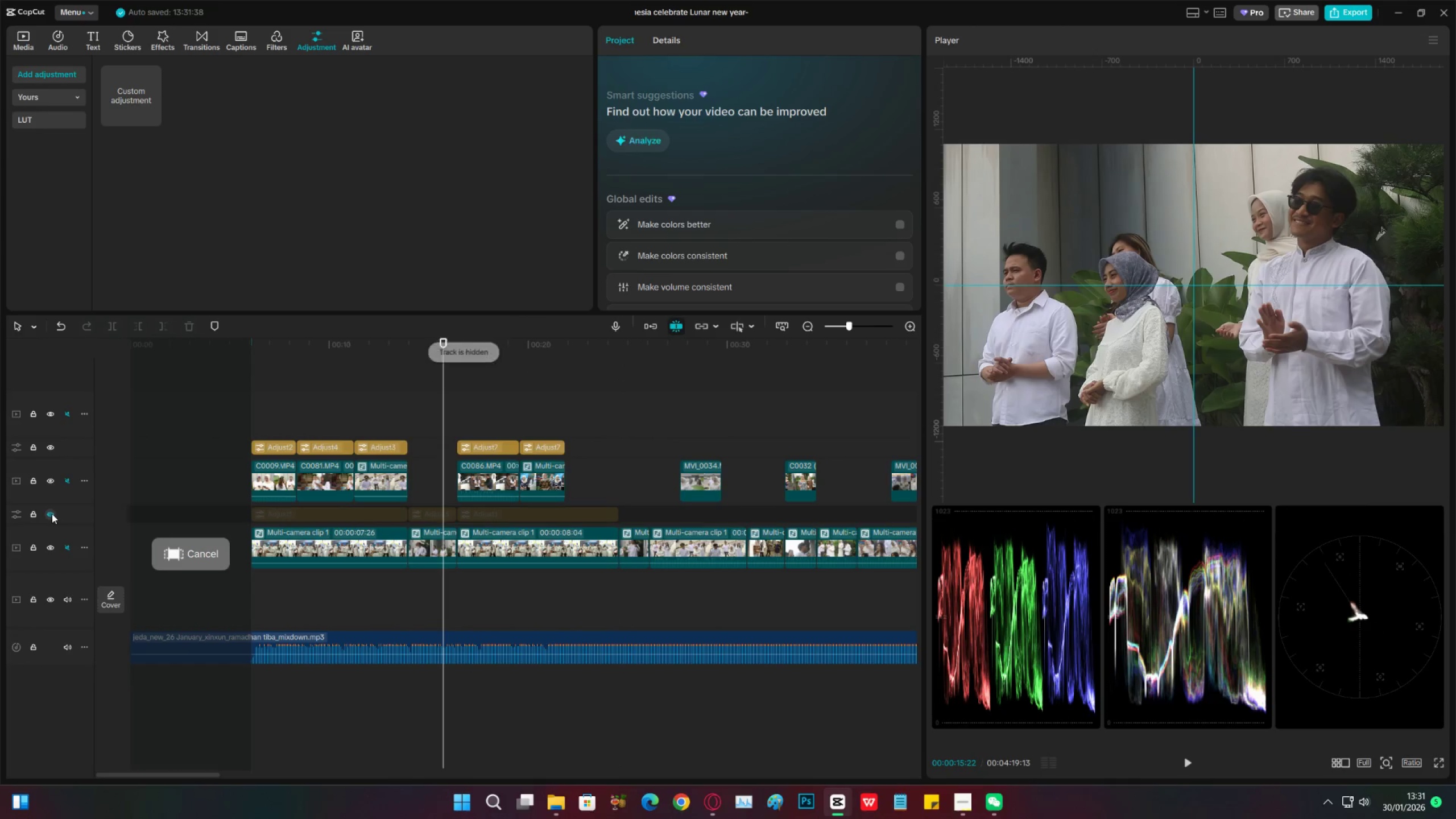 
left_click([52, 514])
 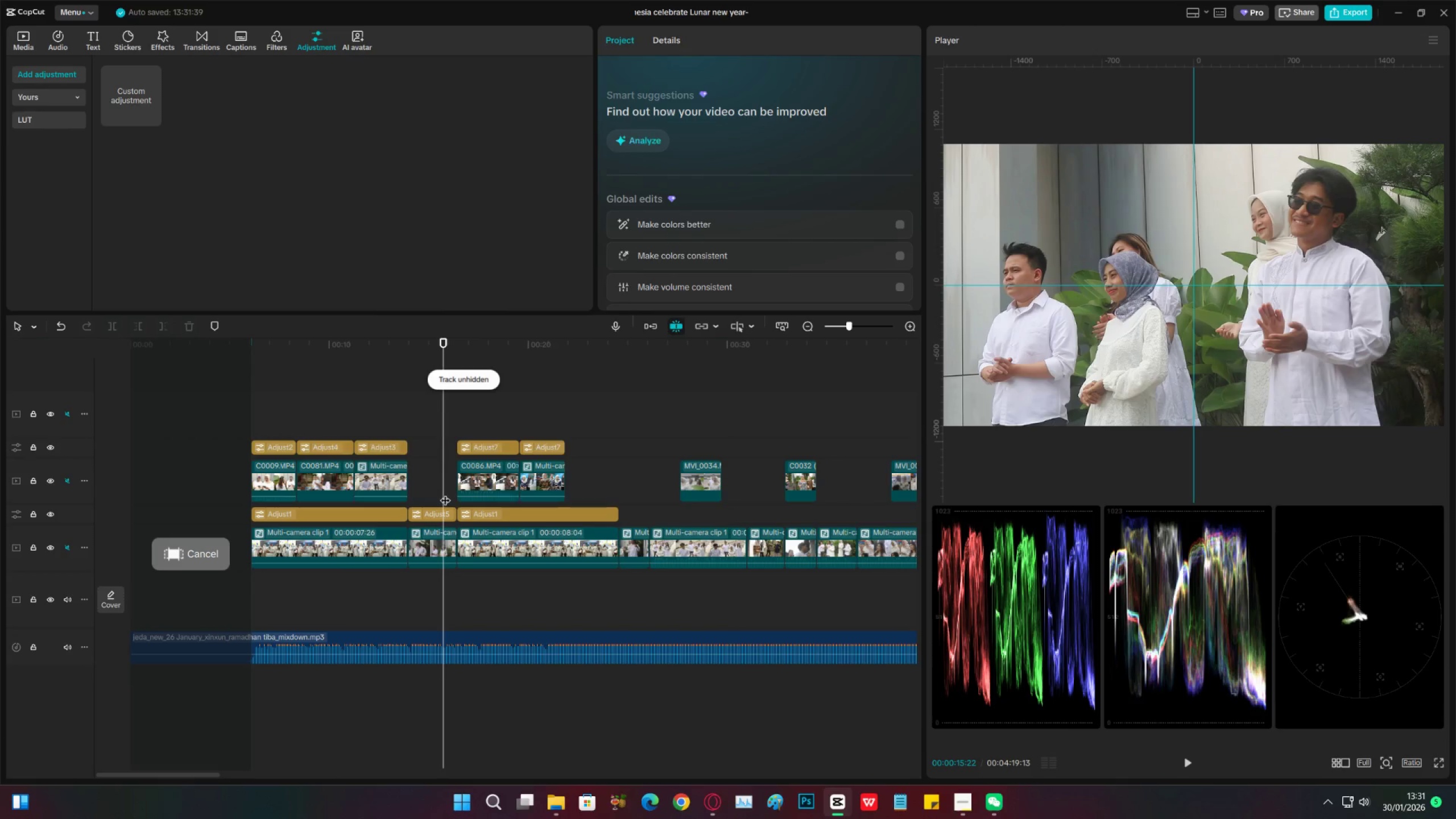 
left_click([423, 499])
 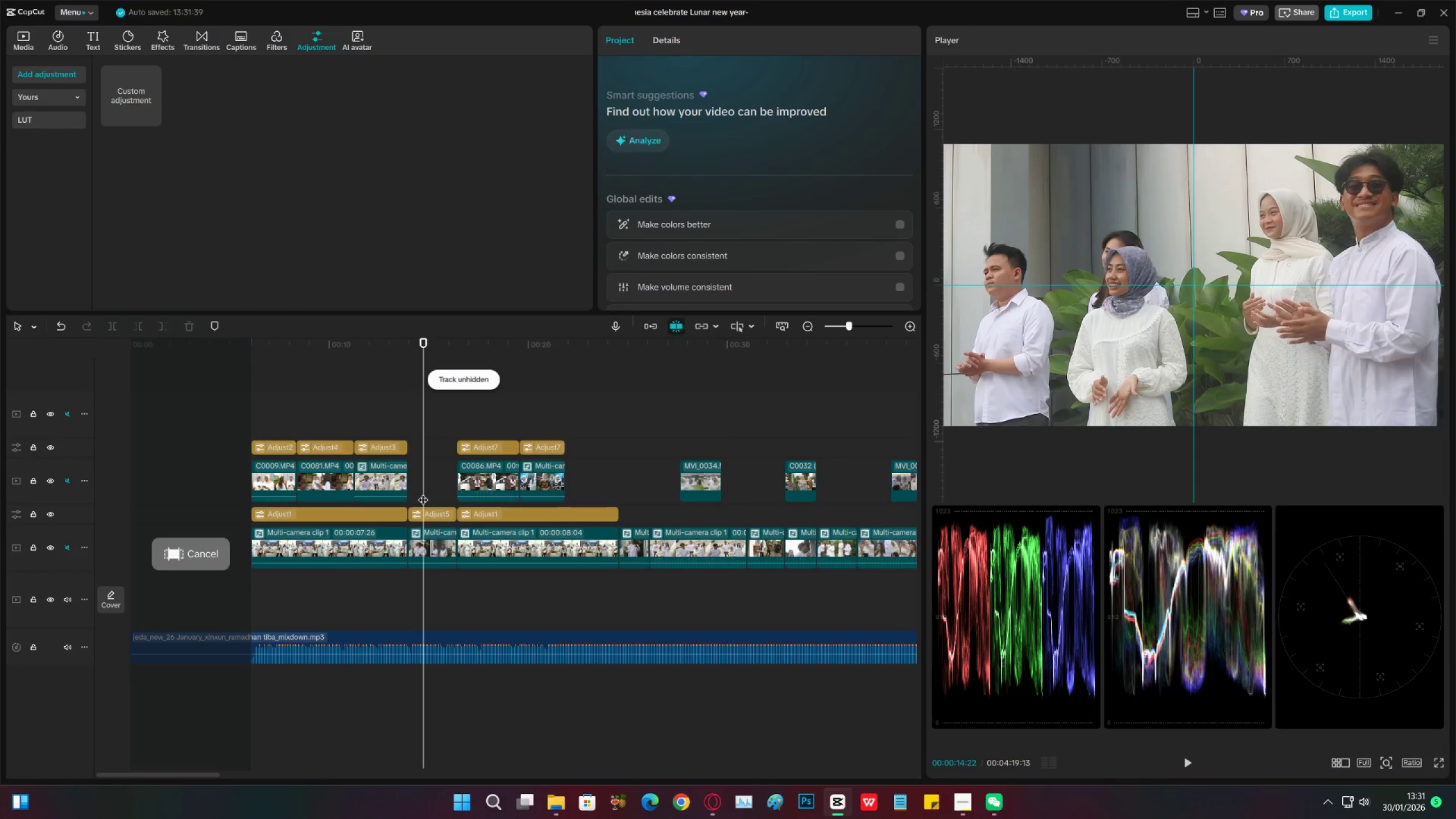 
left_click_drag(start_coordinate=[424, 490], to_coordinate=[440, 491])
 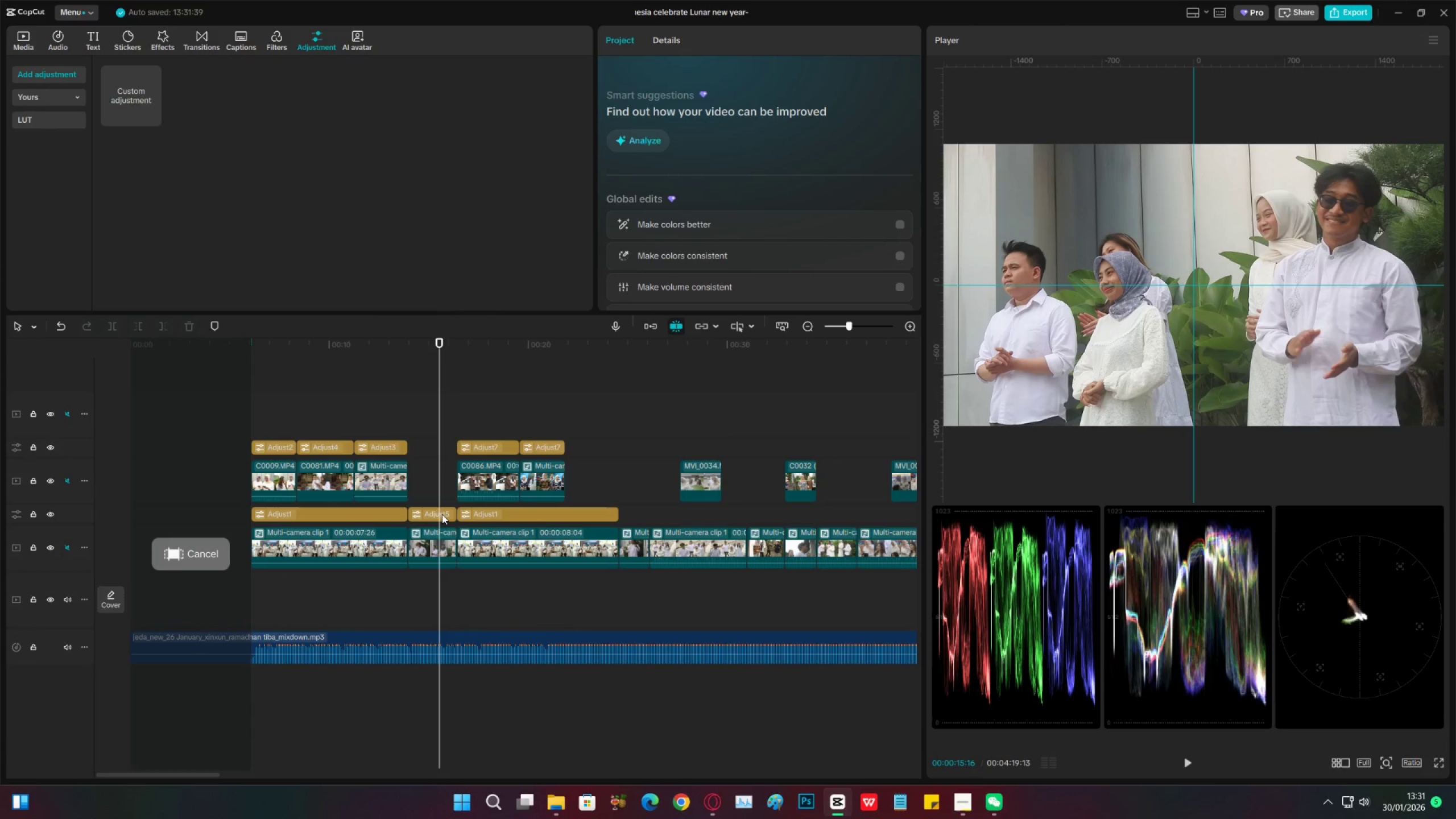 
left_click([442, 515])
 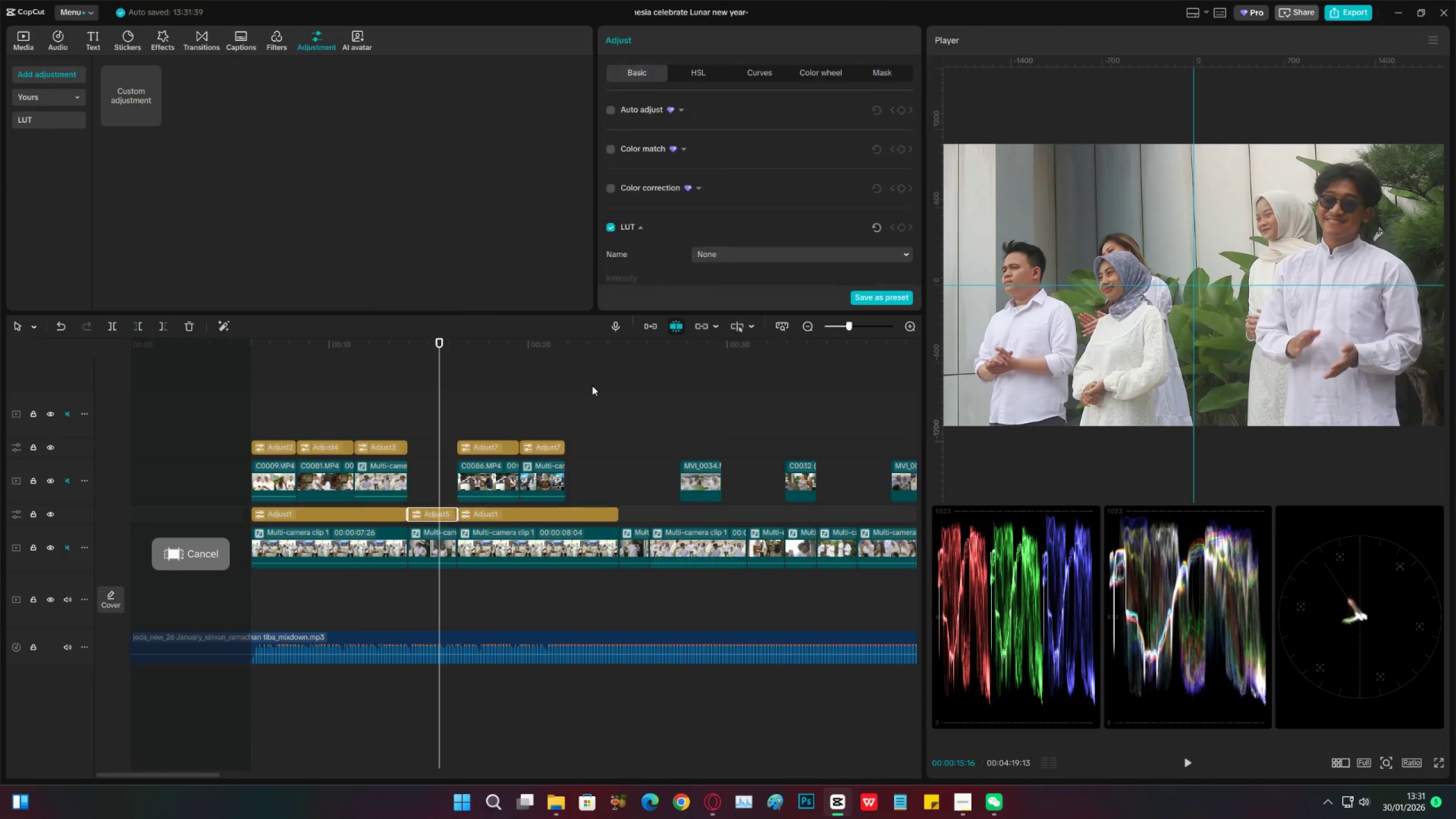 
scroll: coordinate [705, 247], scroll_direction: down, amount: 29.0
 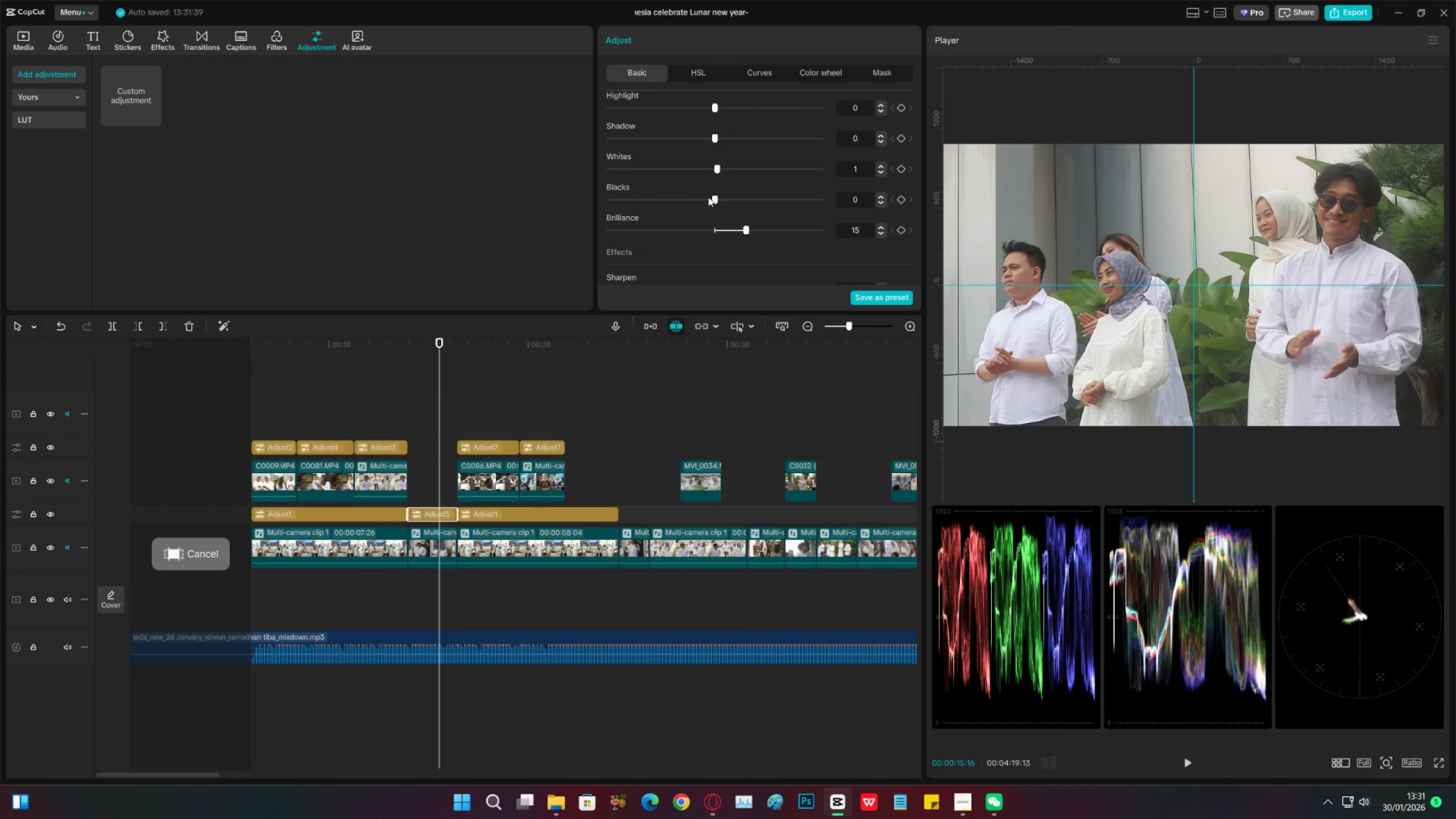 
scroll: coordinate [708, 189], scroll_direction: up, amount: 2.0
 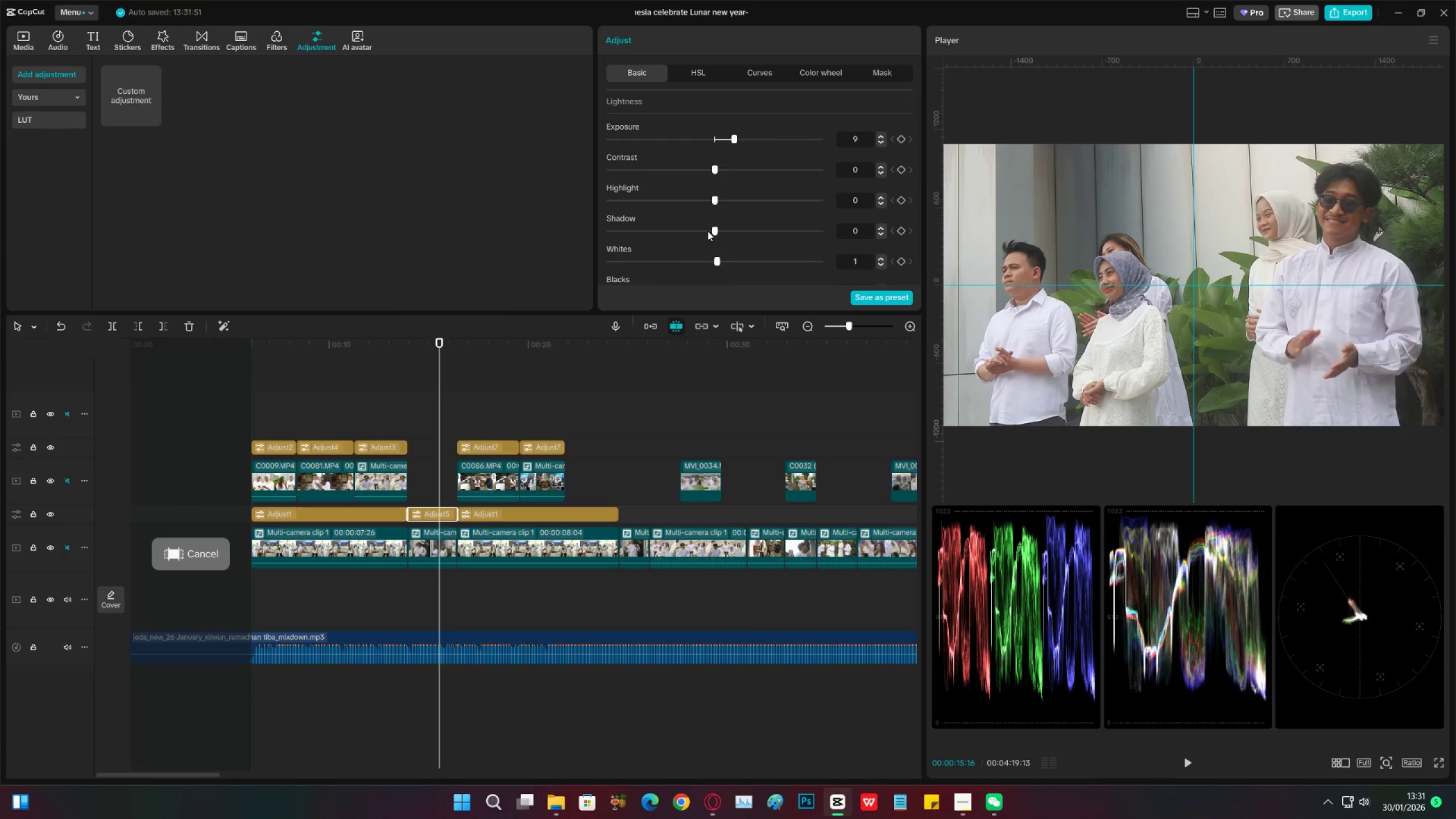 
scroll: coordinate [705, 233], scroll_direction: down, amount: 1.0
 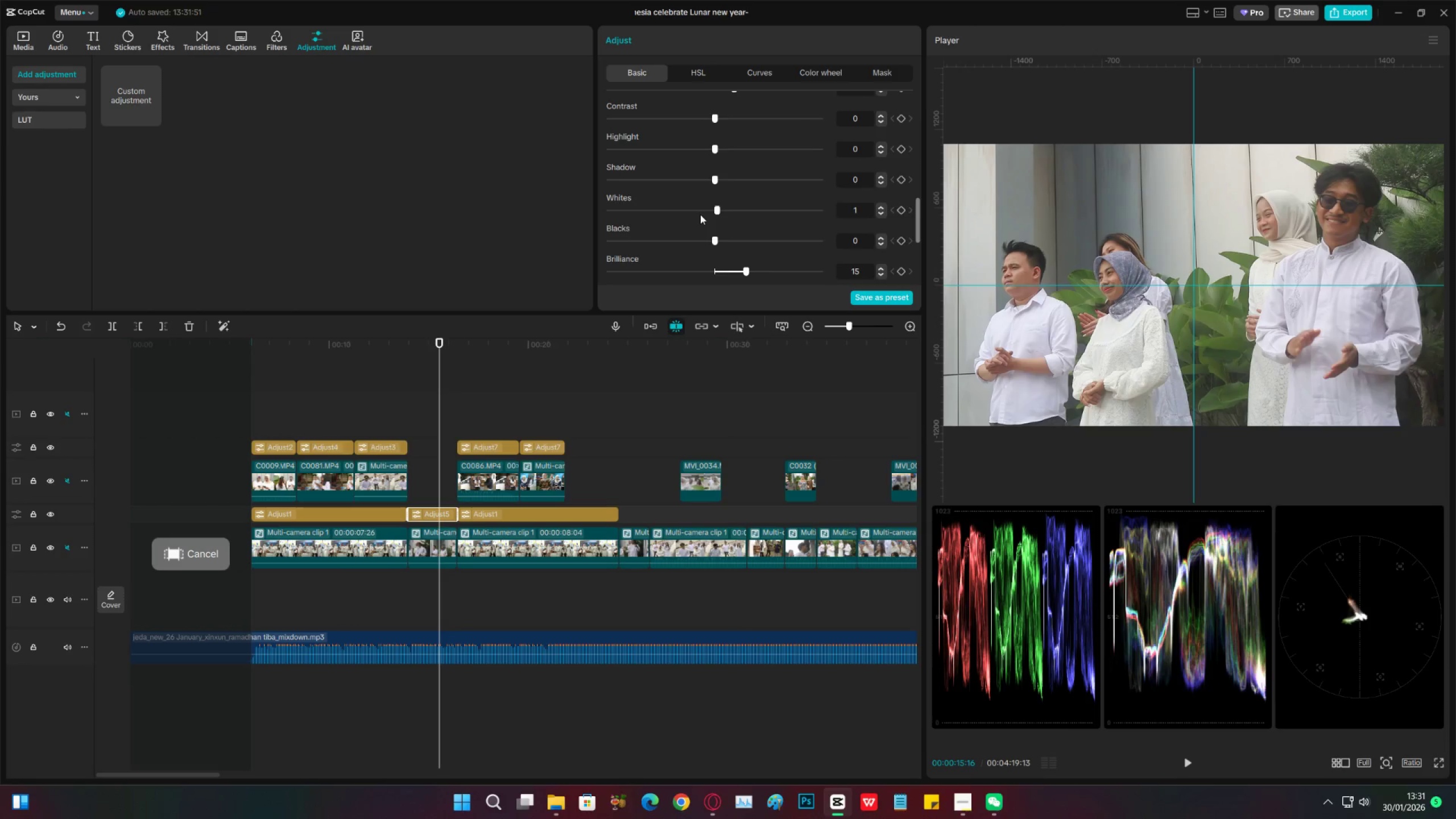 
scroll: coordinate [698, 208], scroll_direction: up, amount: 1.0
 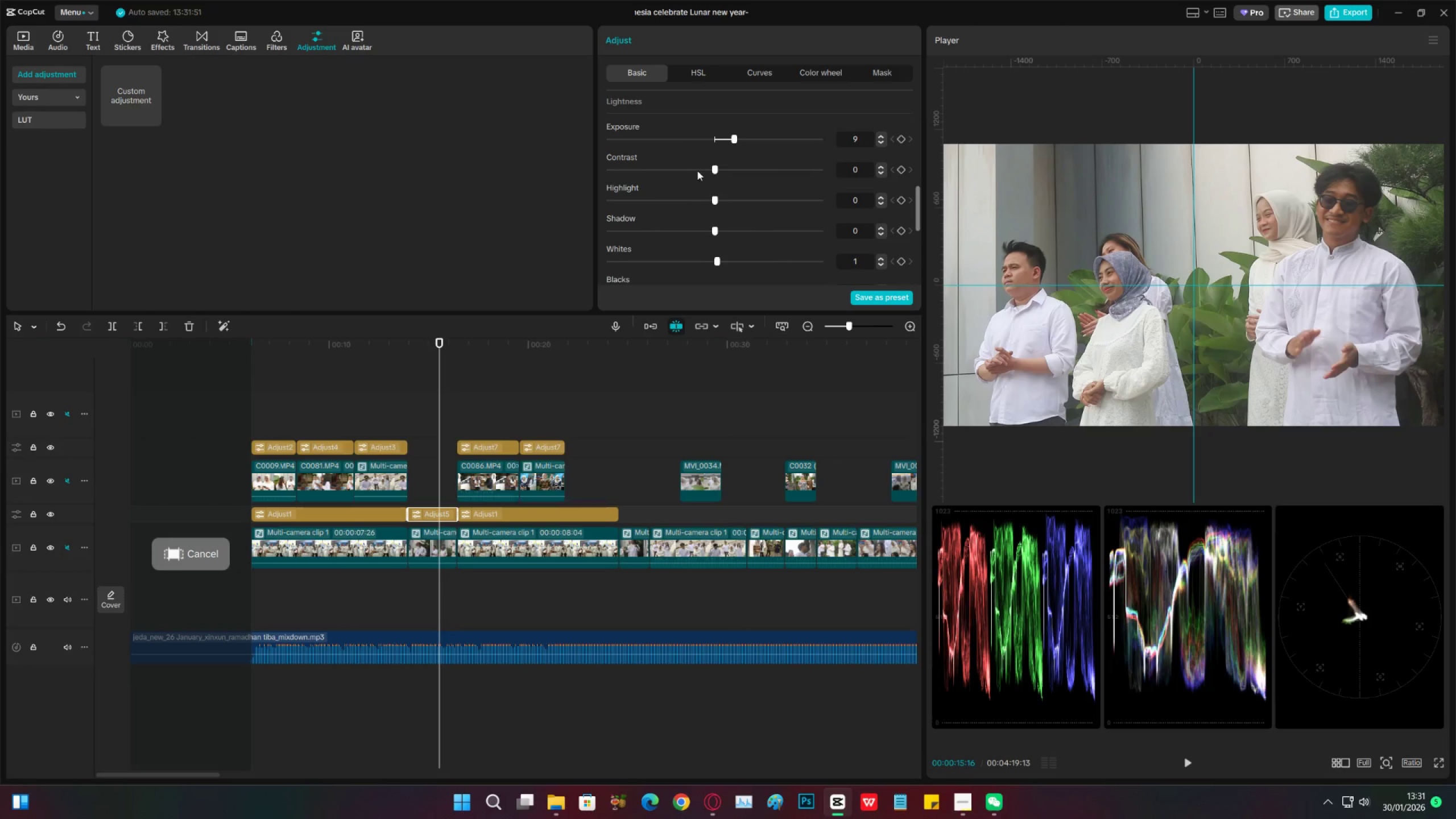 
left_click_drag(start_coordinate=[697, 170], to_coordinate=[725, 172])
 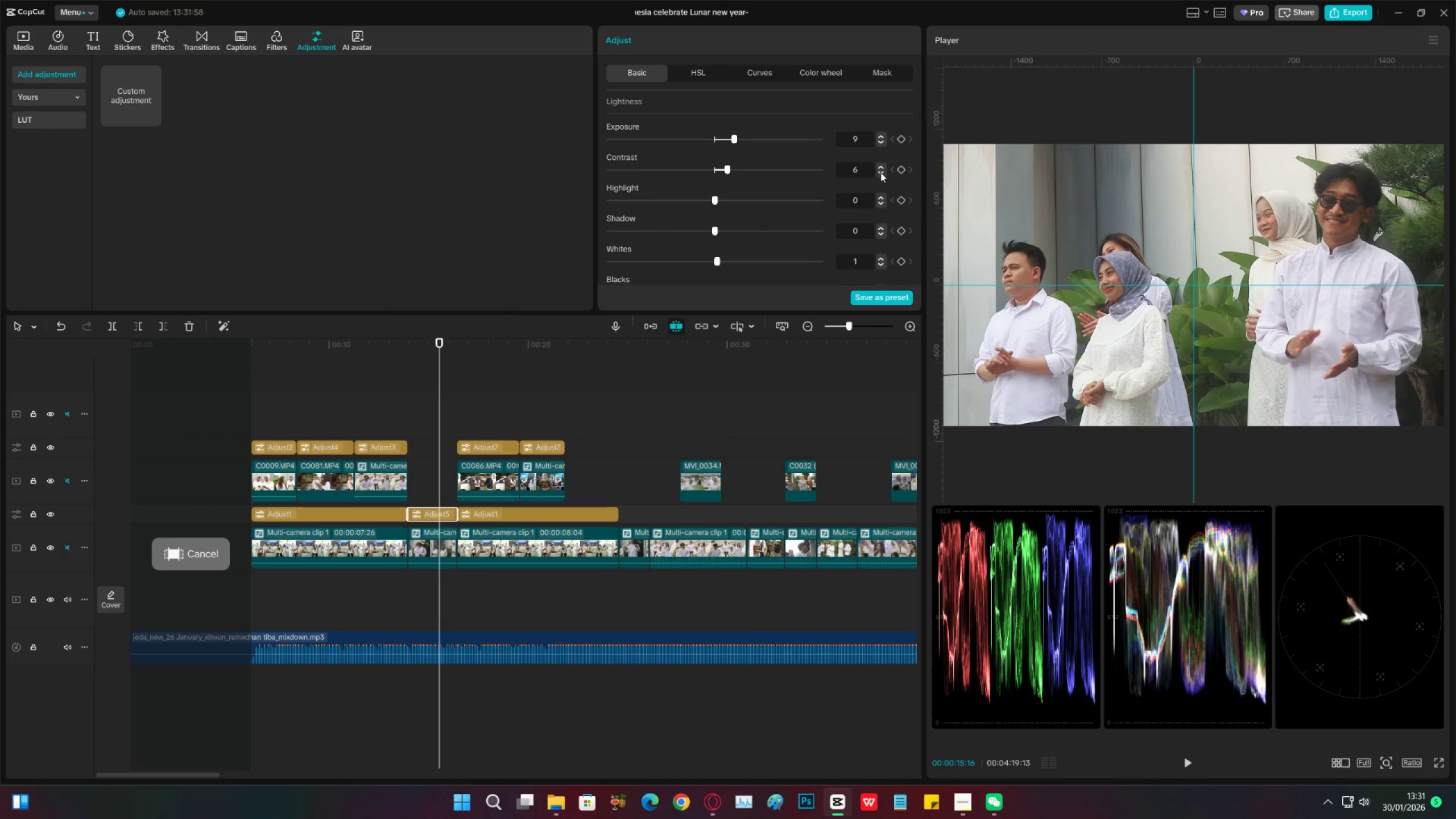 
double_click([880, 172])
 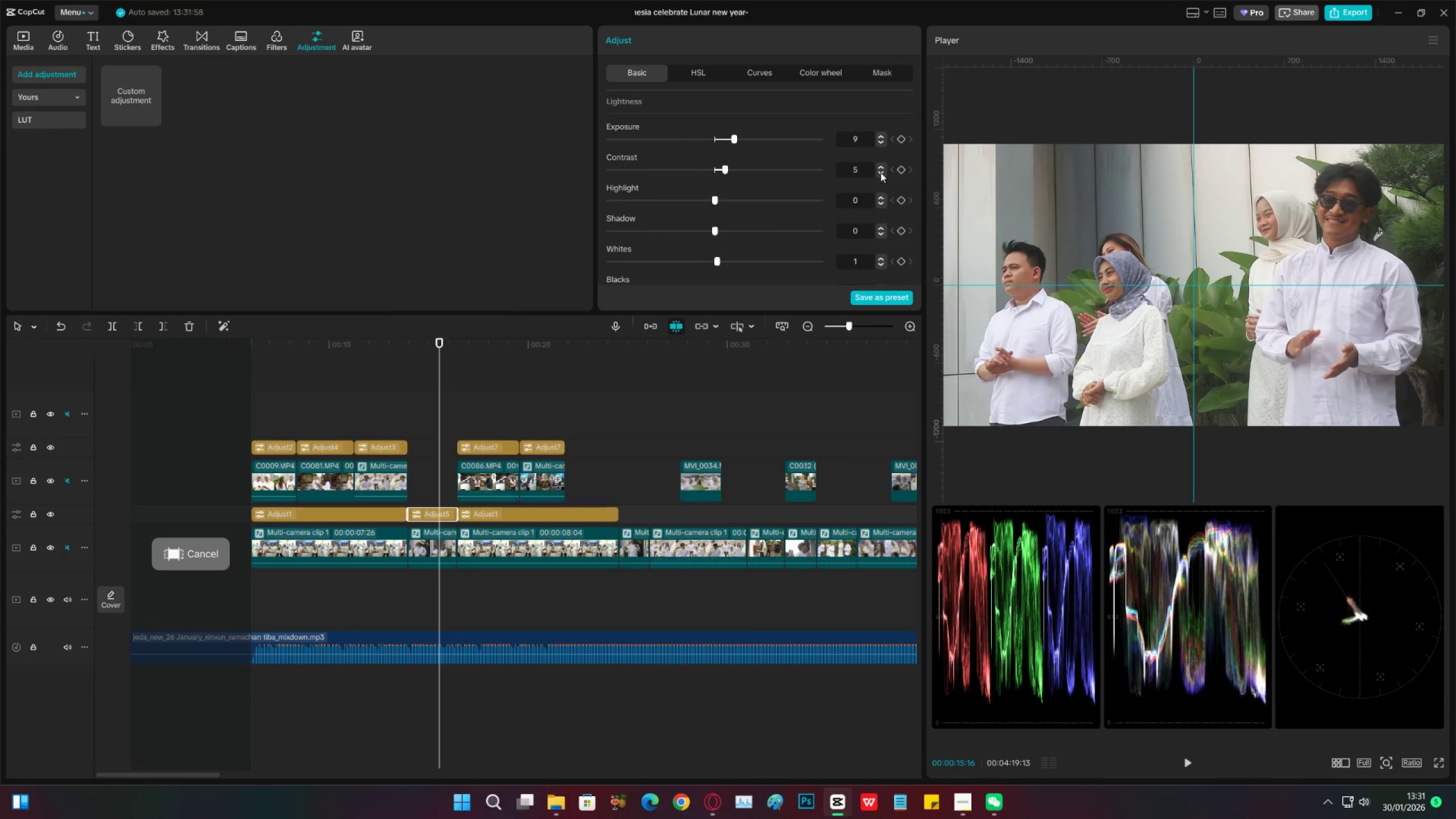 
triple_click([880, 172])
 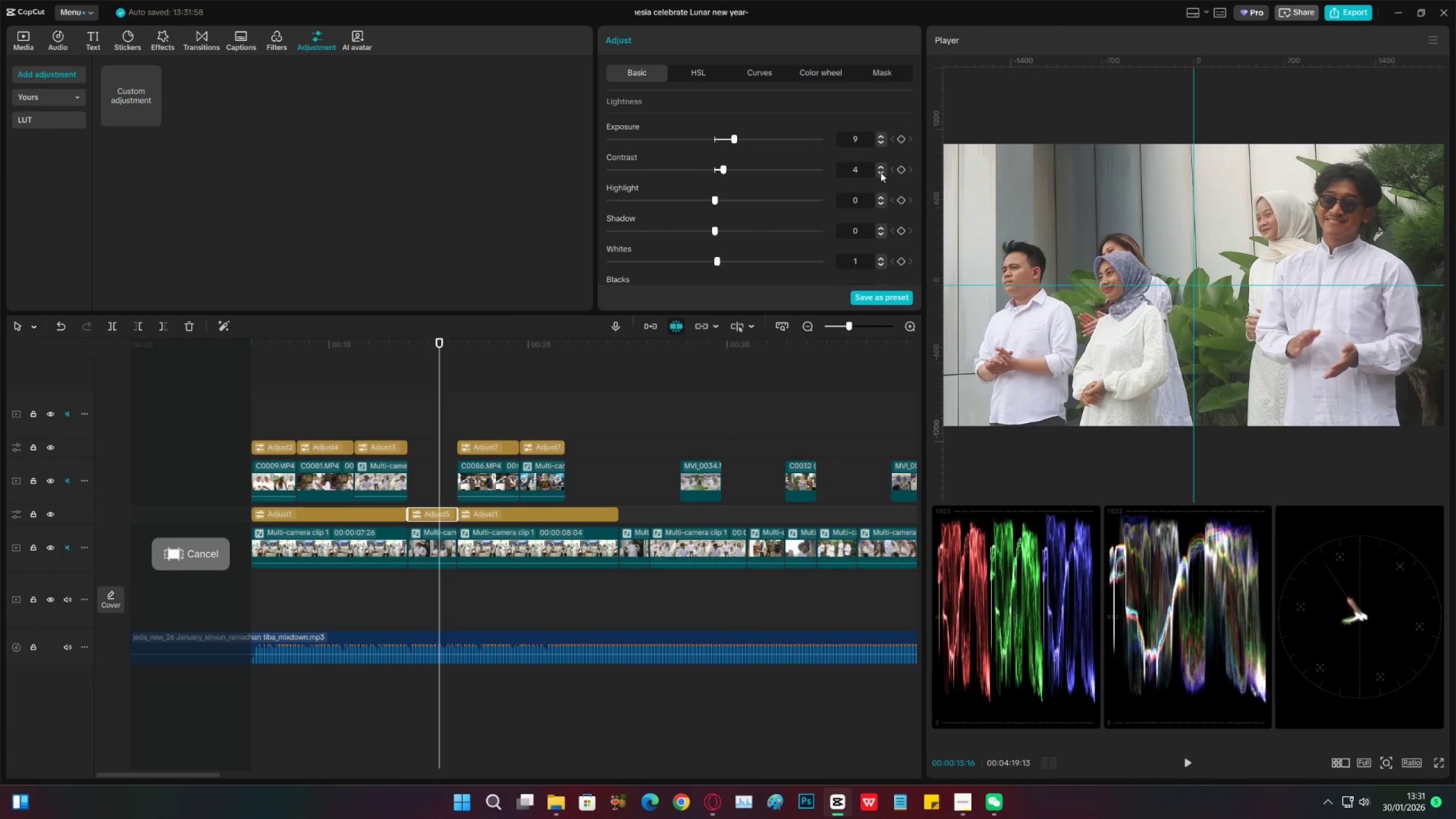 
triple_click([880, 173])
 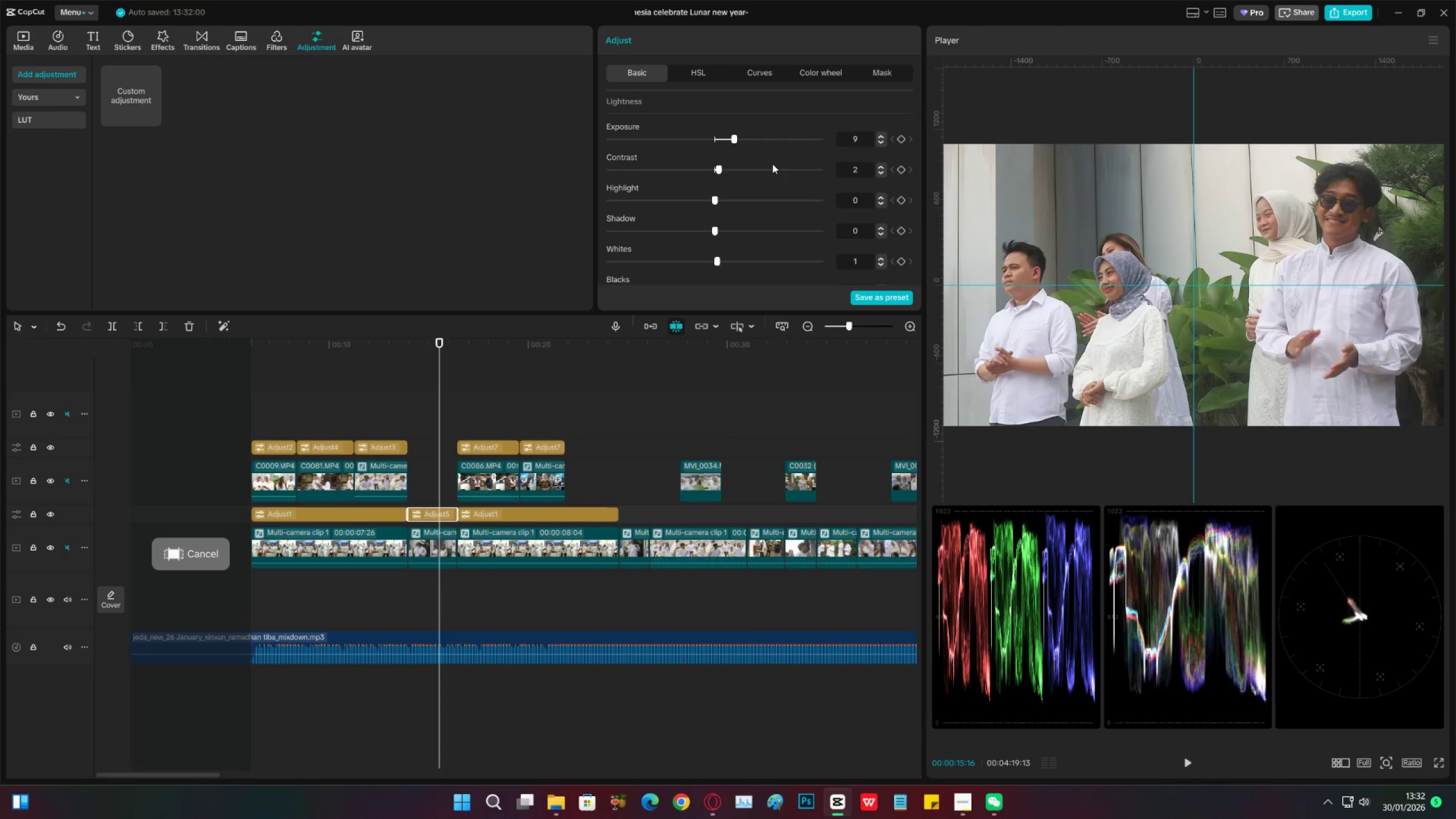 
left_click([882, 172])
 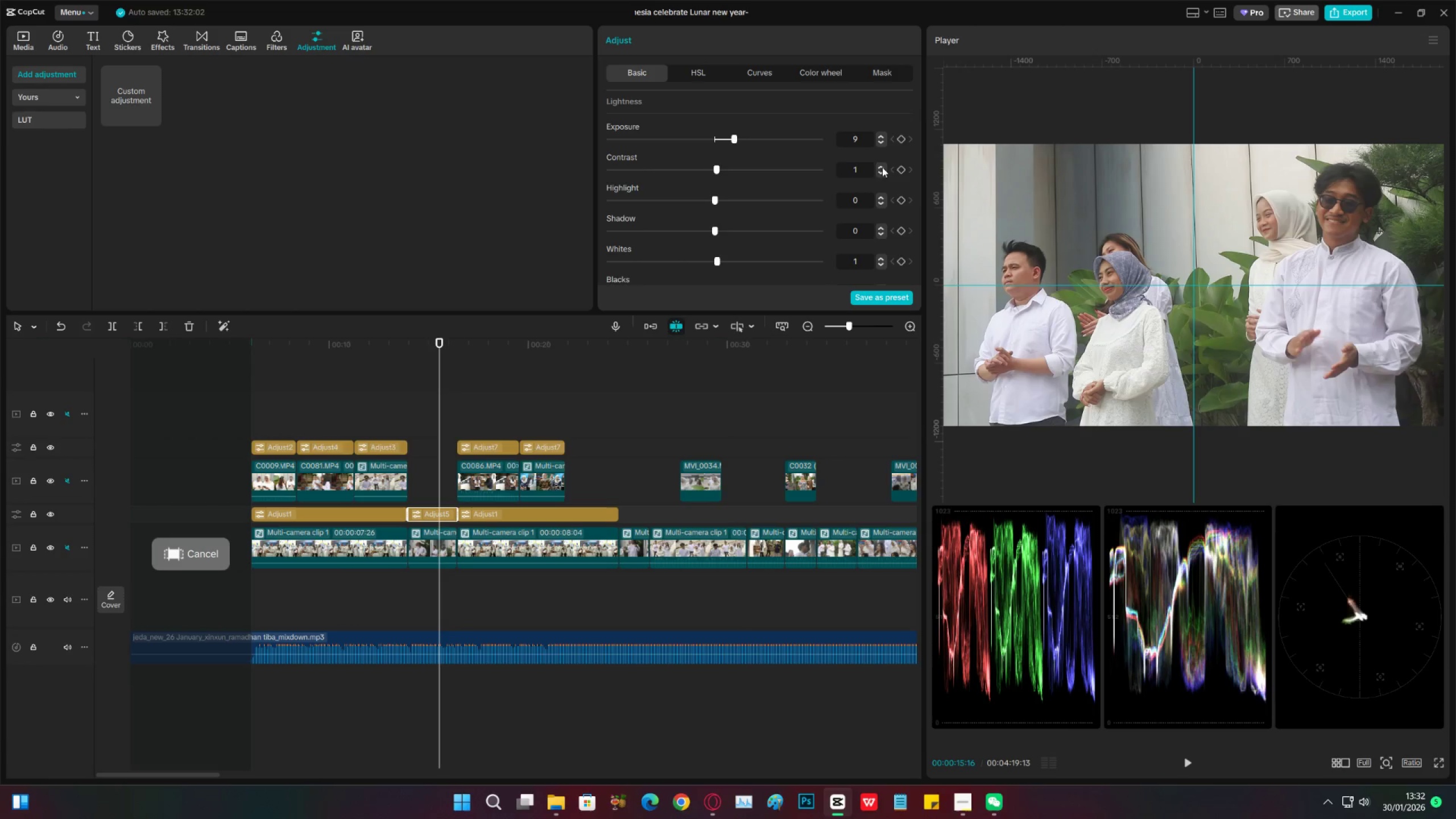 
left_click([882, 162])
 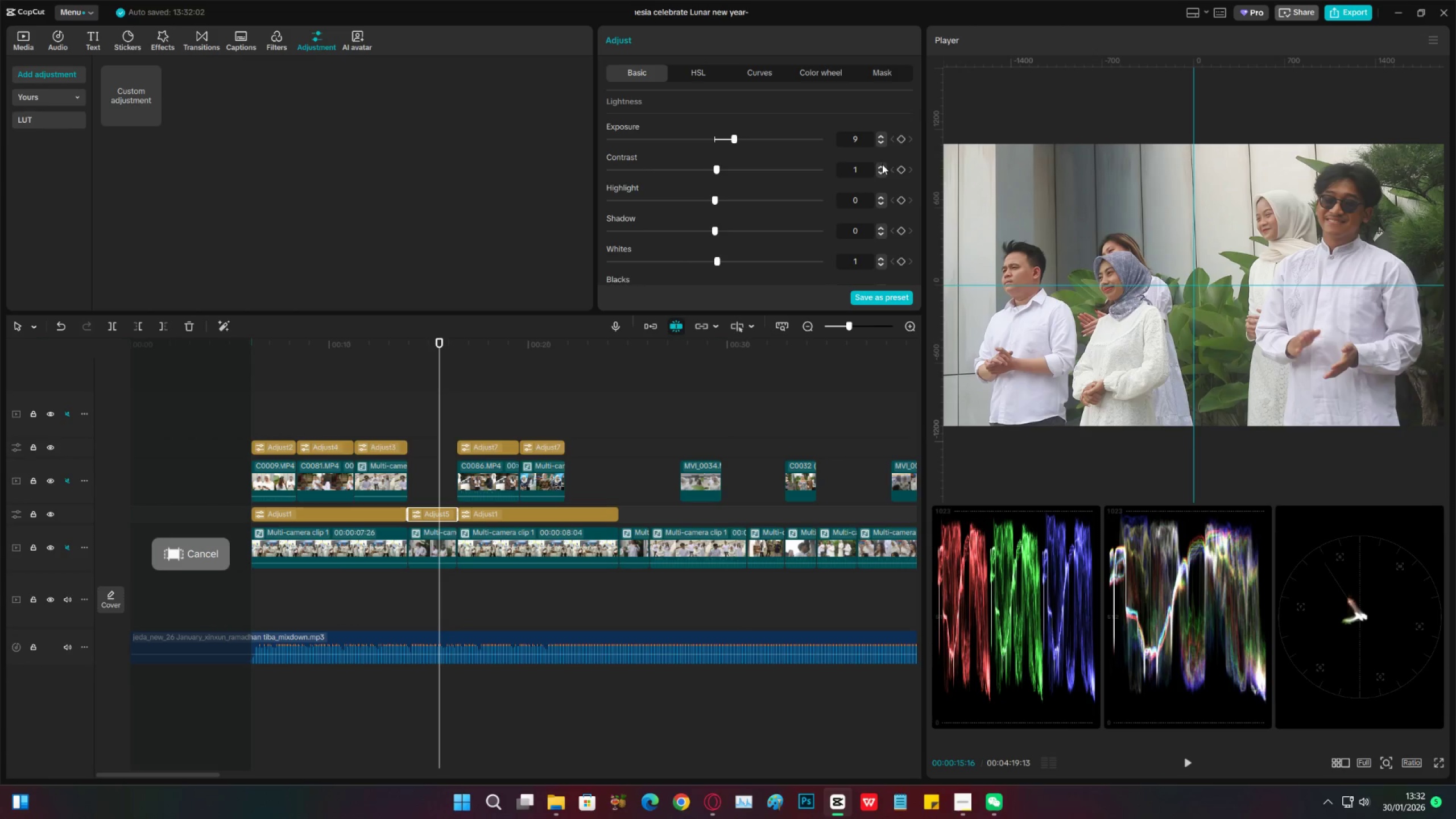 
triple_click([882, 164])
 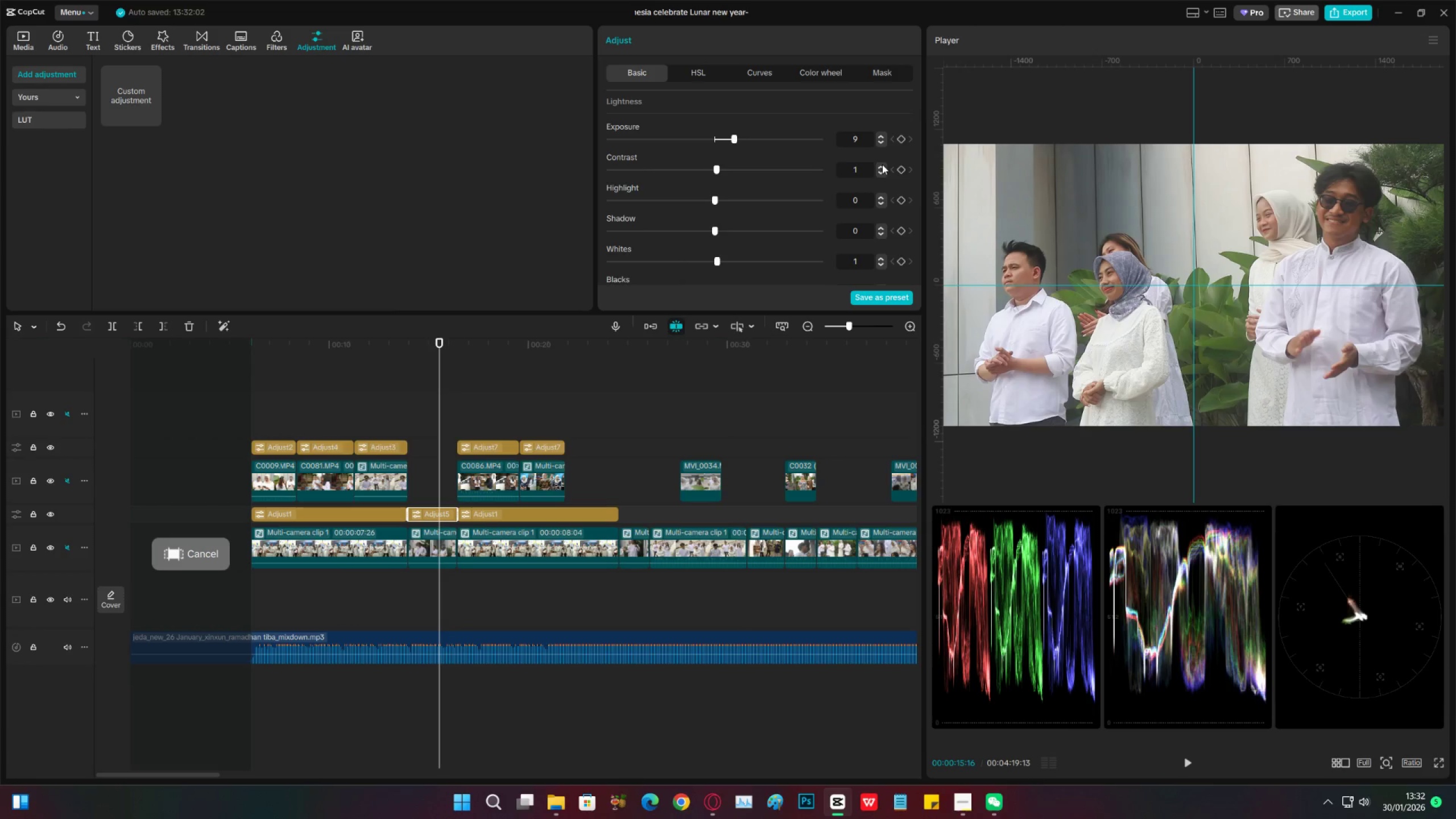 
triple_click([882, 164])
 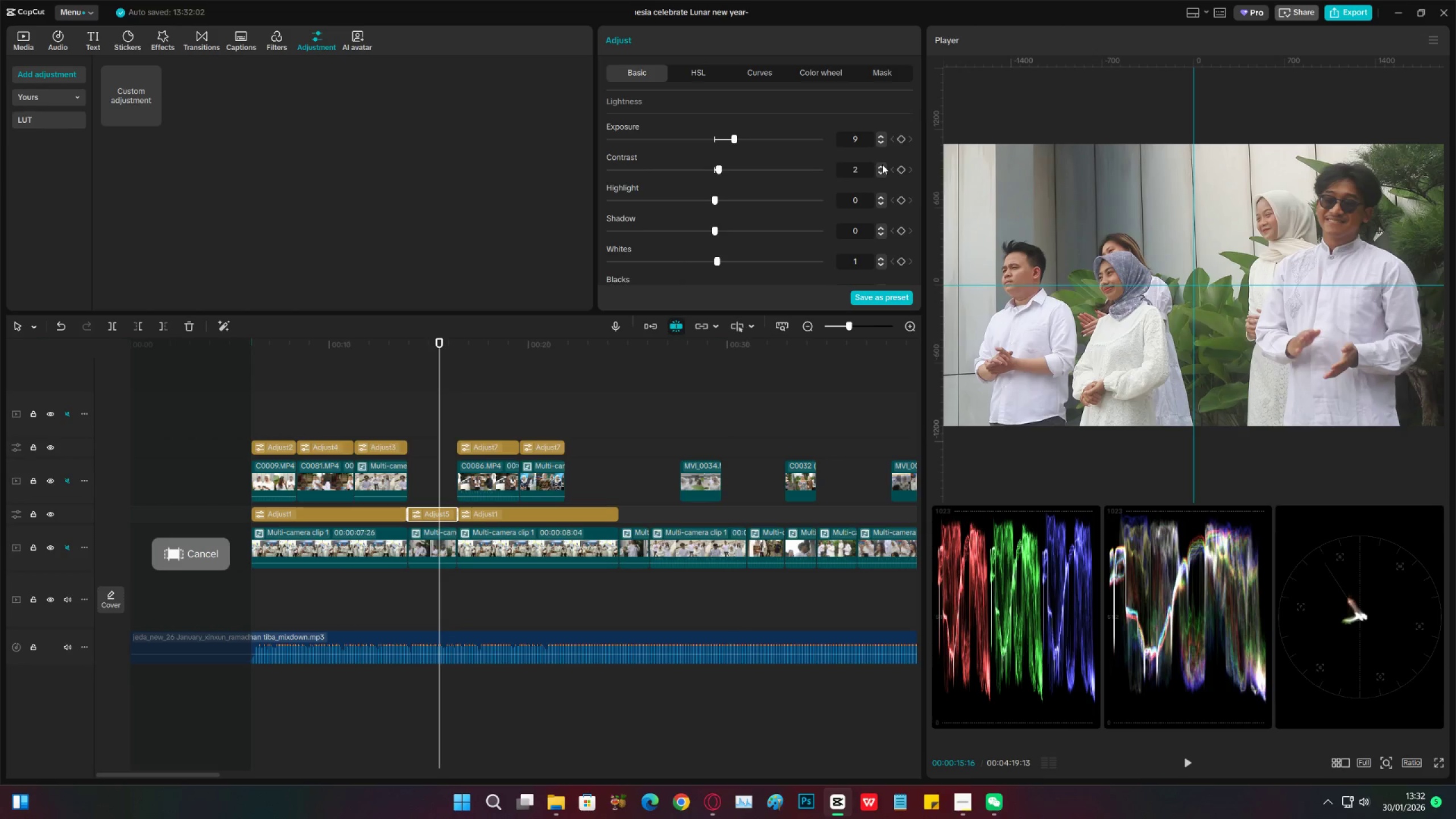 
triple_click([882, 164])
 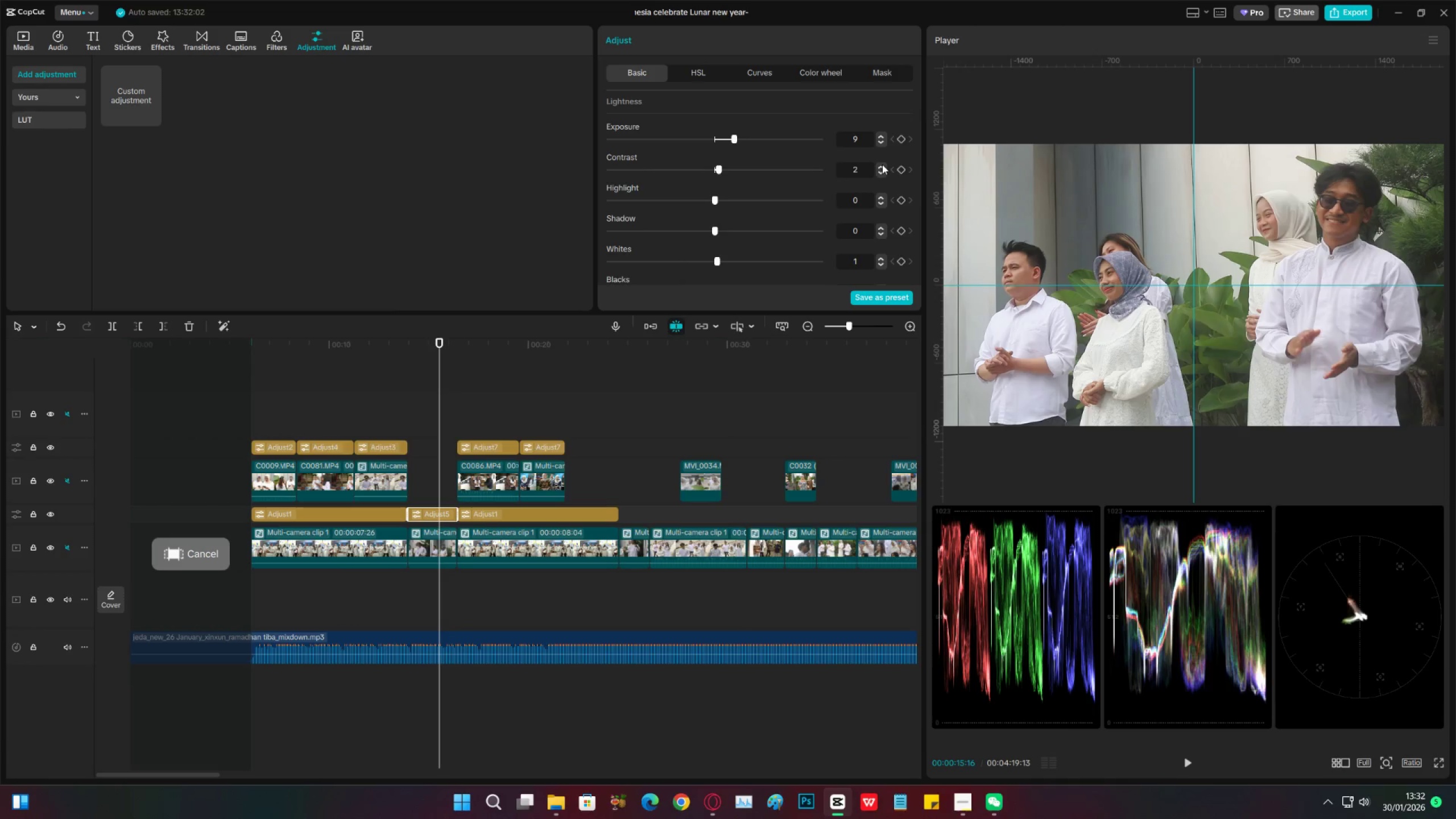 
triple_click([883, 164])
 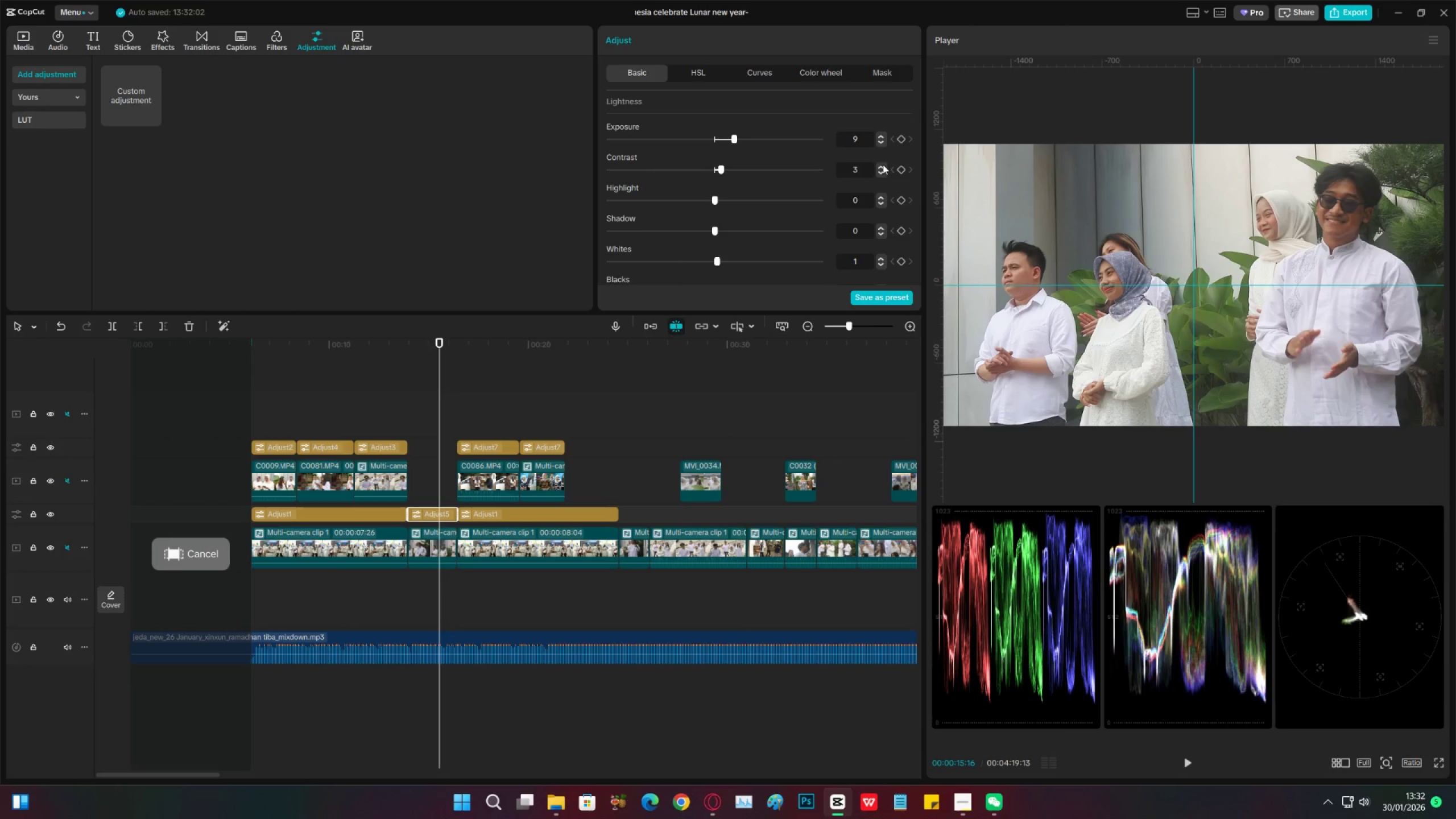 
triple_click([883, 164])
 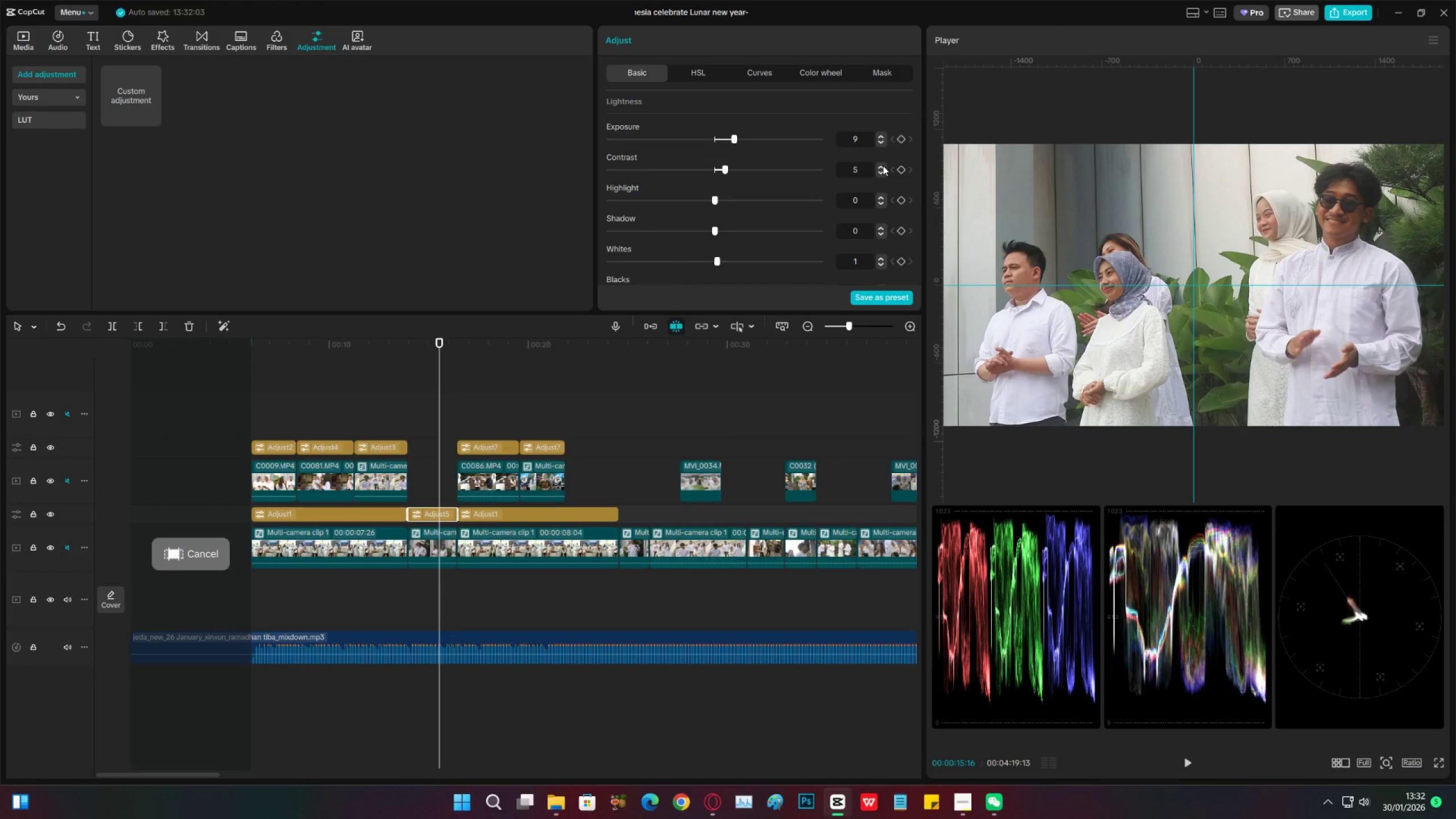 
scroll: coordinate [775, 200], scroll_direction: up, amount: 4.0
 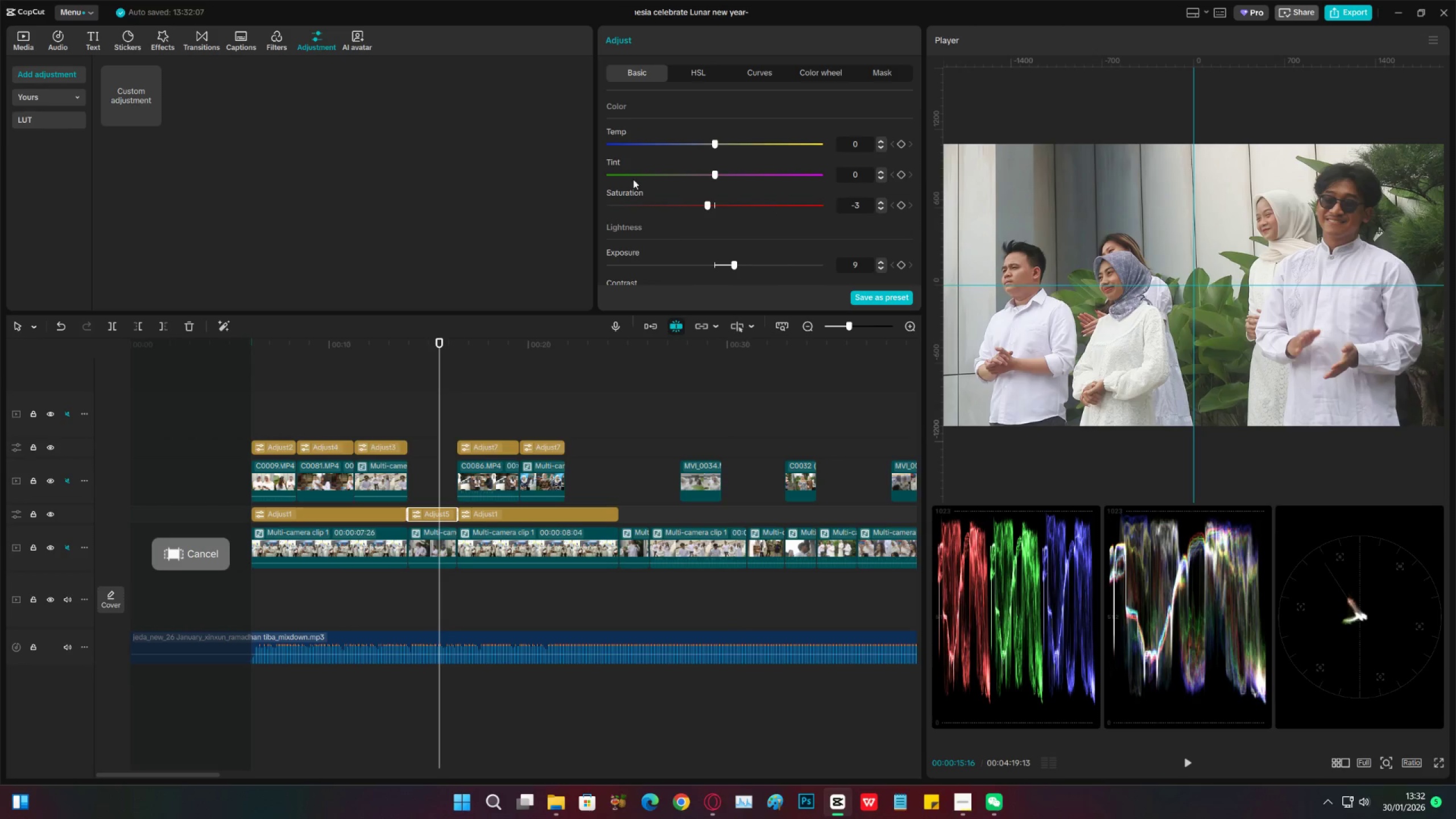 
left_click_drag(start_coordinate=[696, 206], to_coordinate=[701, 206])
 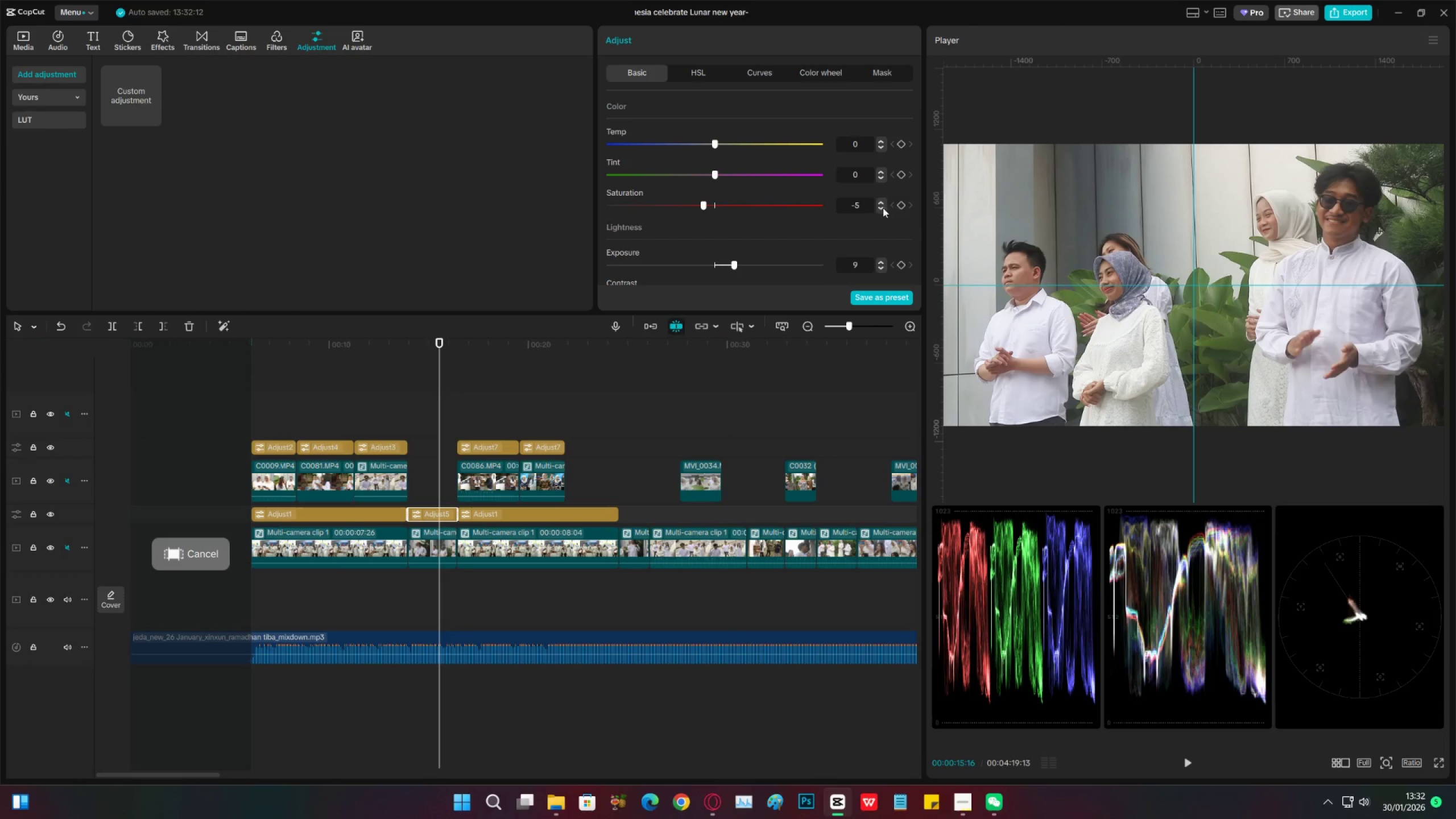 
double_click([883, 203])
 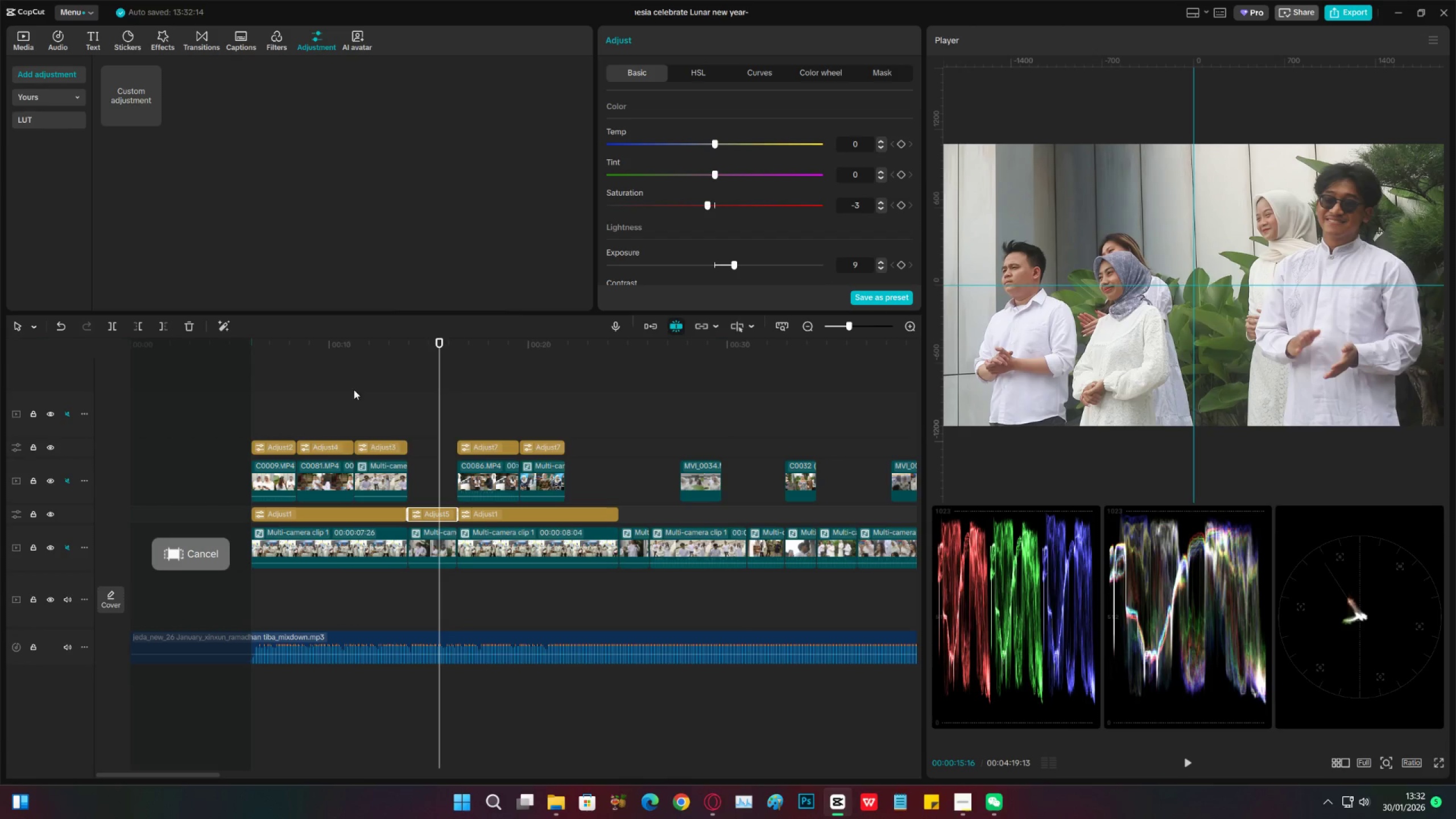 
left_click_drag(start_coordinate=[295, 386], to_coordinate=[444, 386])
 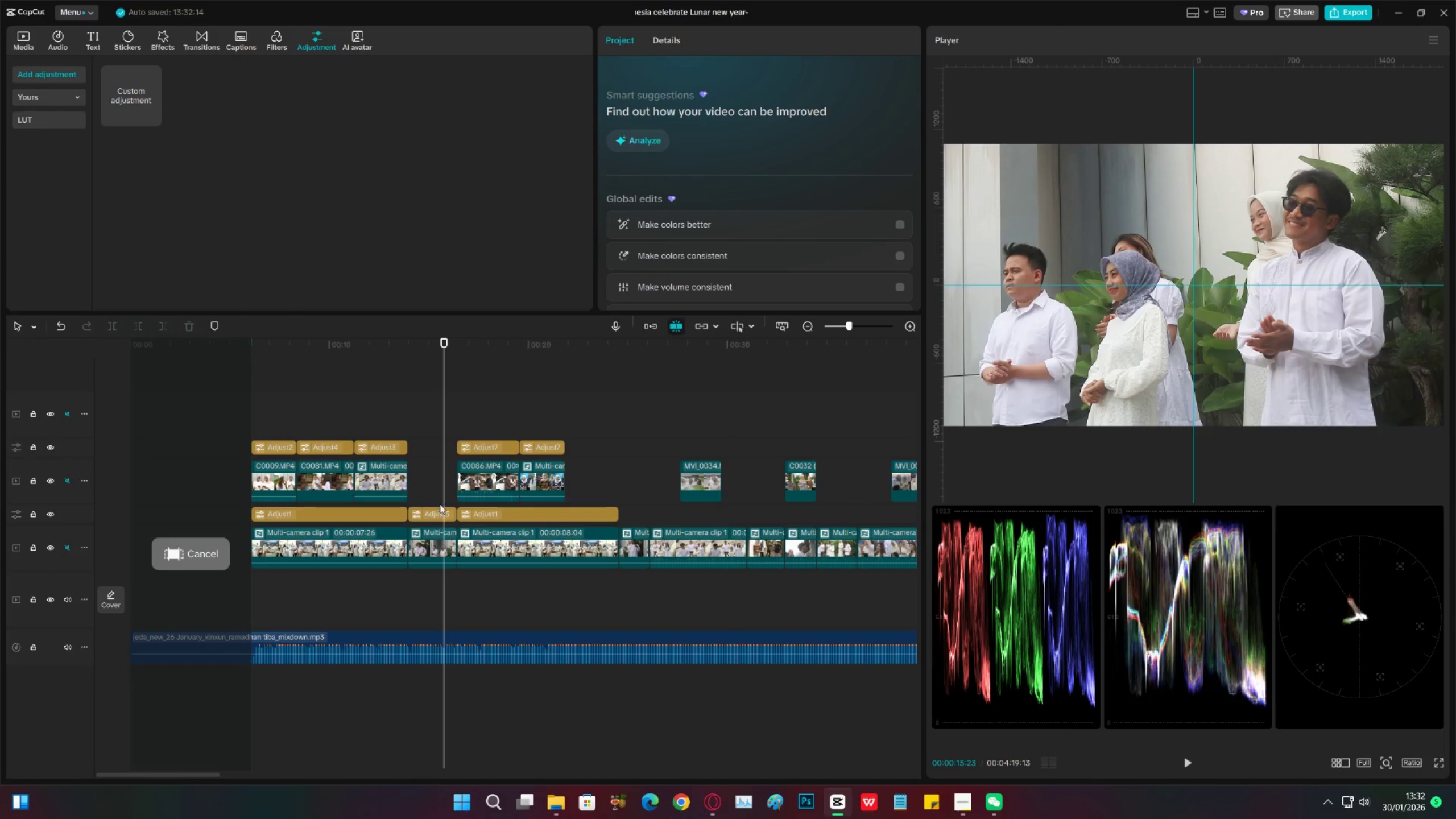 
left_click([434, 511])
 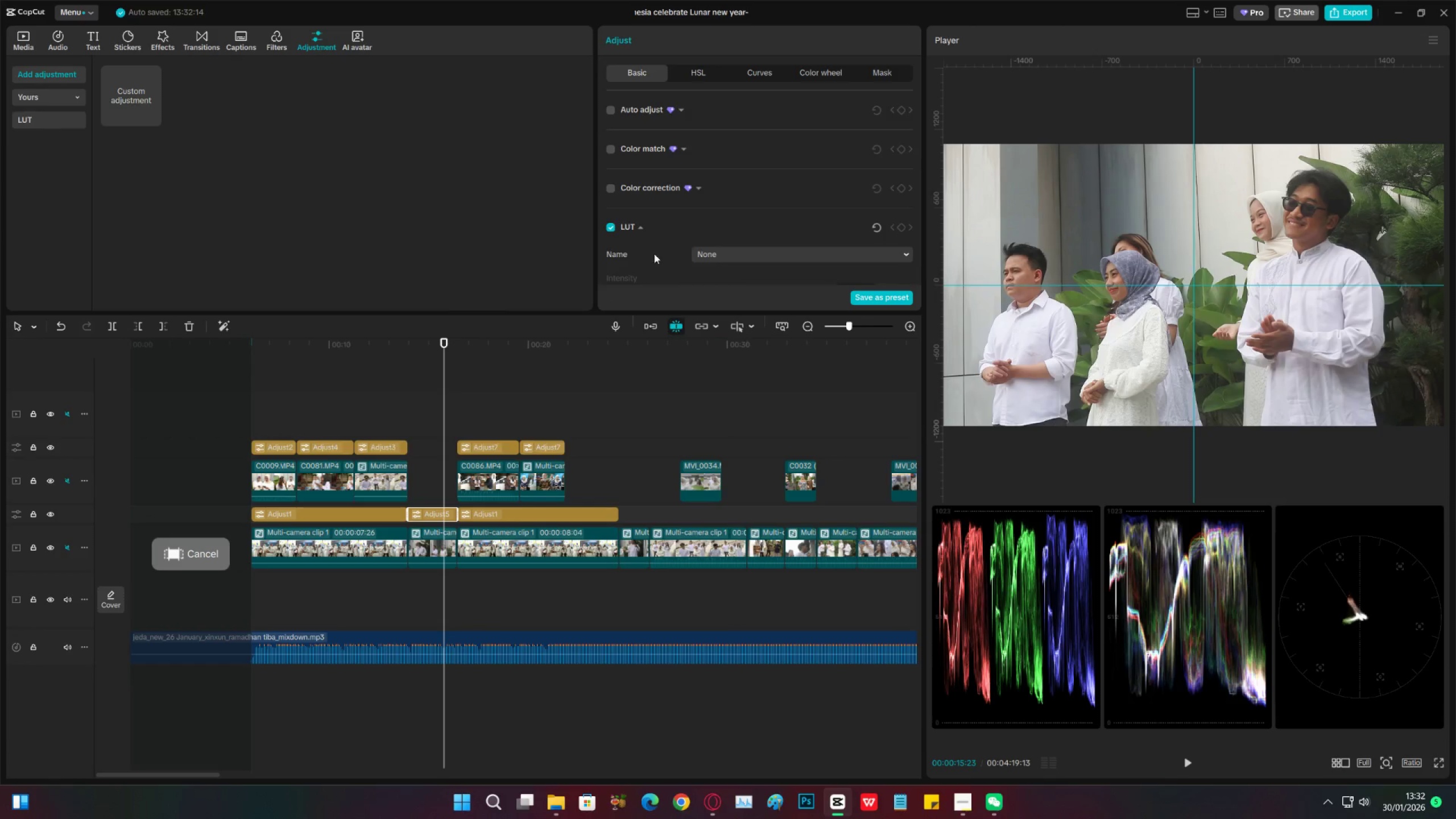 
scroll: coordinate [697, 245], scroll_direction: down, amount: 11.0
 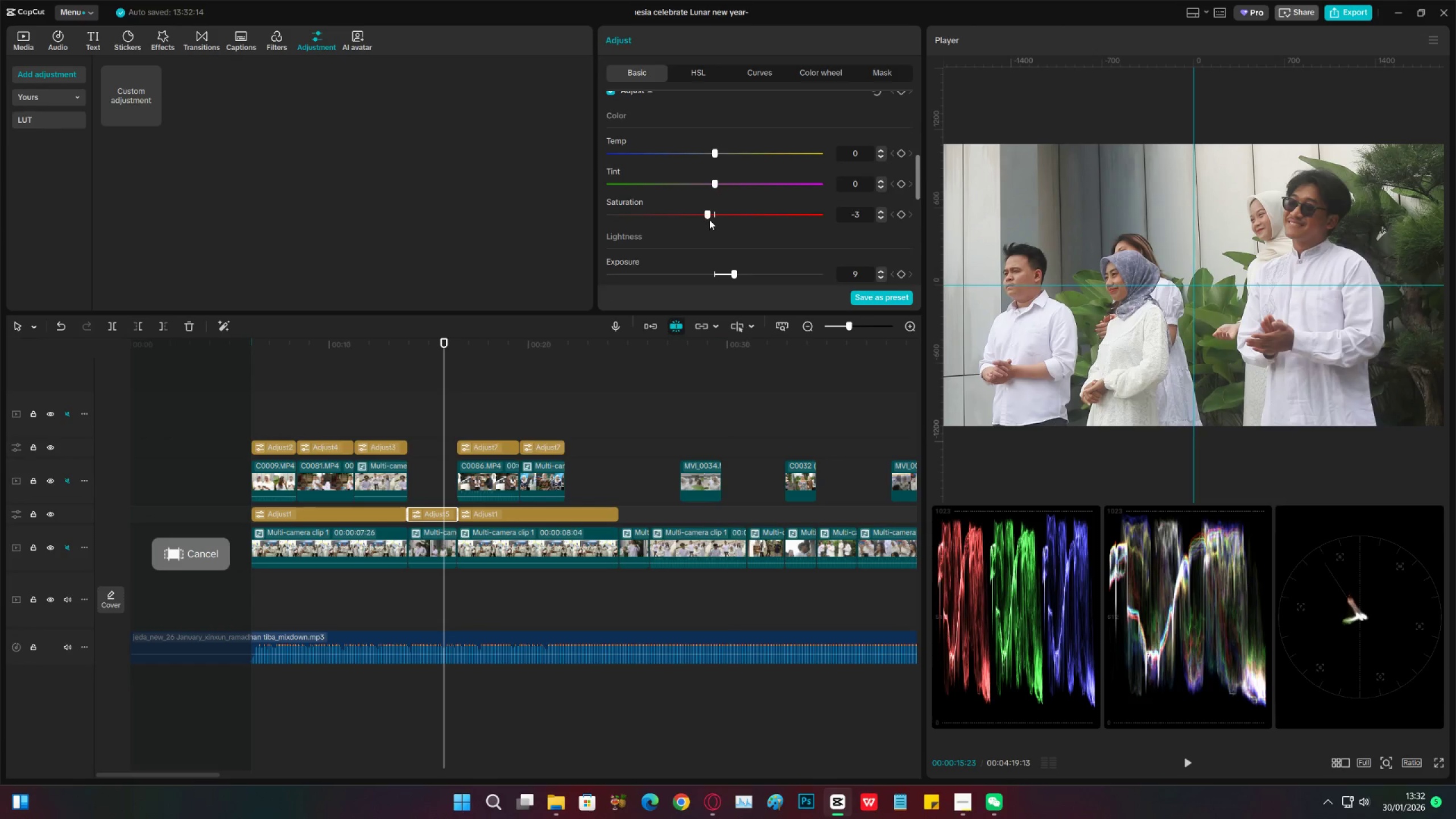 
left_click_drag(start_coordinate=[709, 218], to_coordinate=[700, 218])
 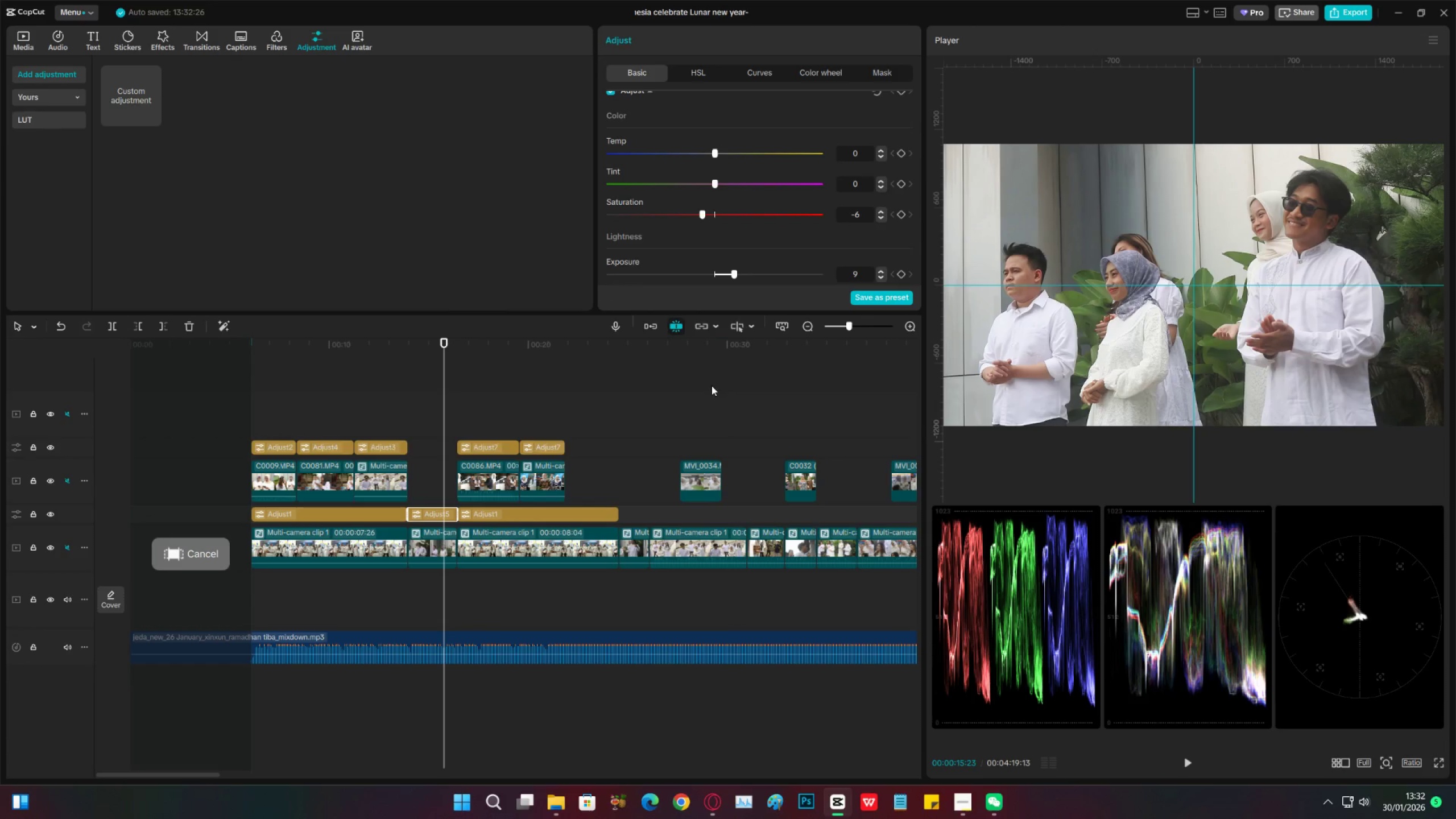 
scroll: coordinate [743, 233], scroll_direction: down, amount: 7.0
 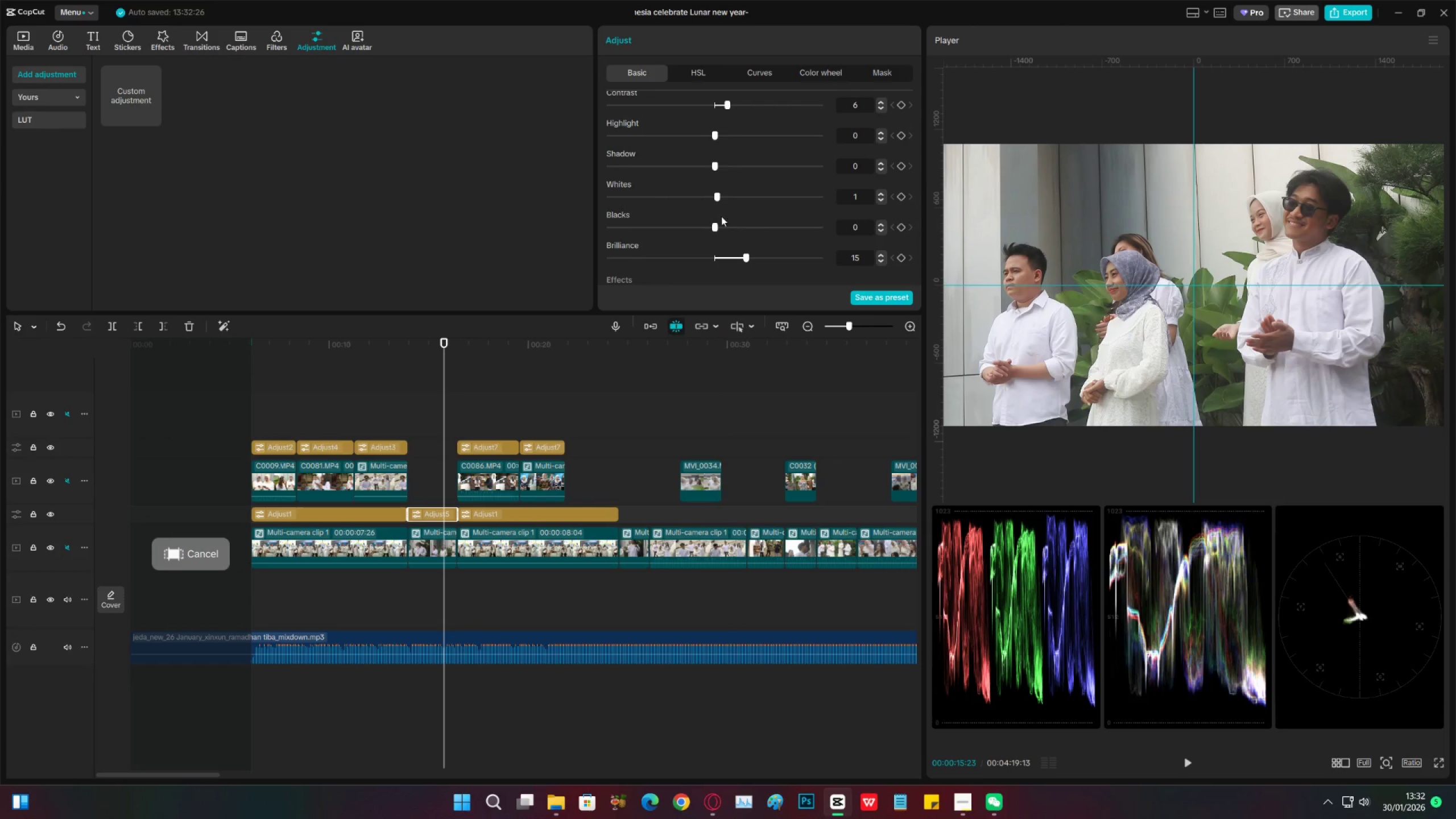 
scroll: coordinate [721, 198], scroll_direction: up, amount: 1.0
 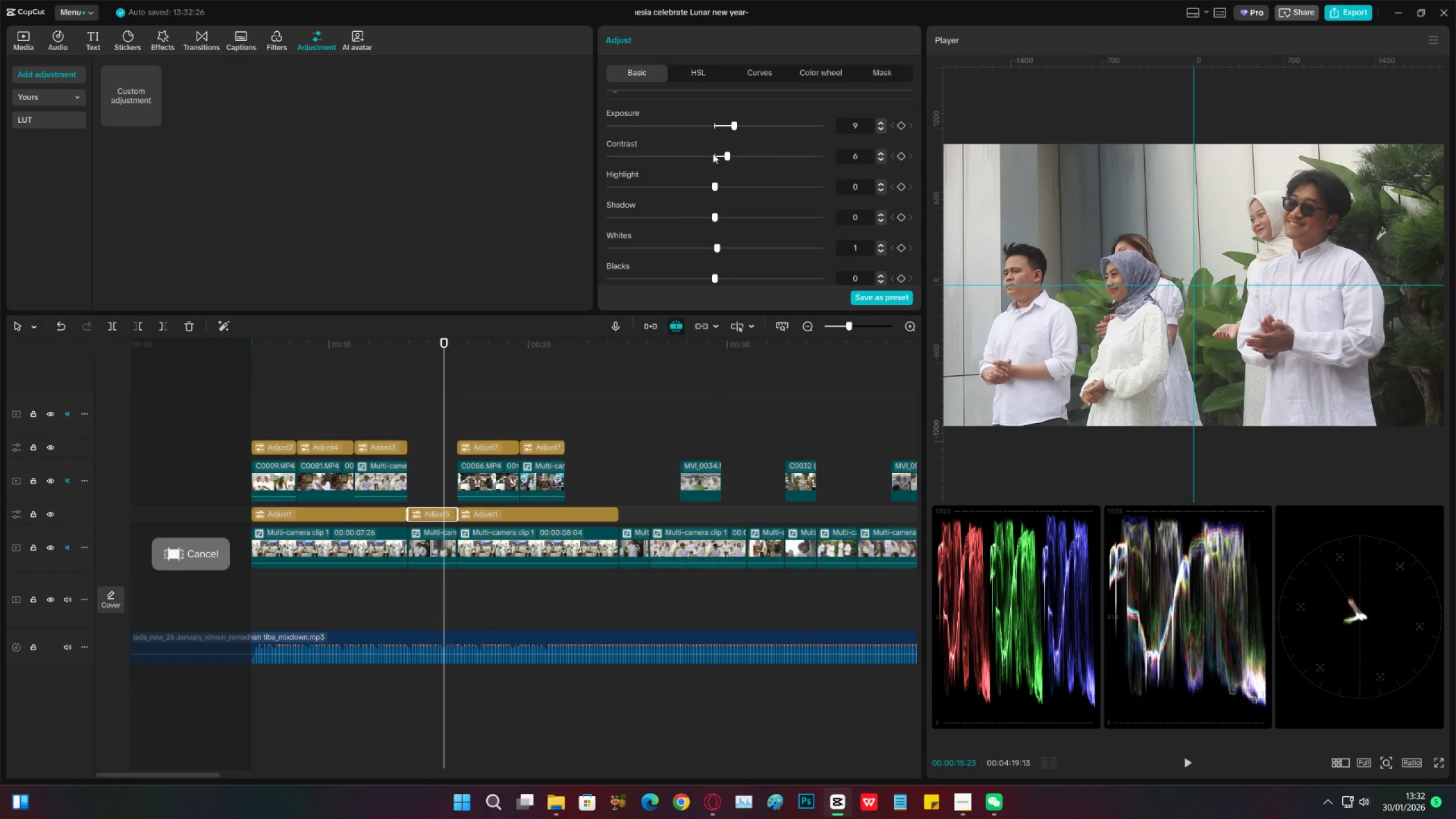 
left_click([713, 154])
 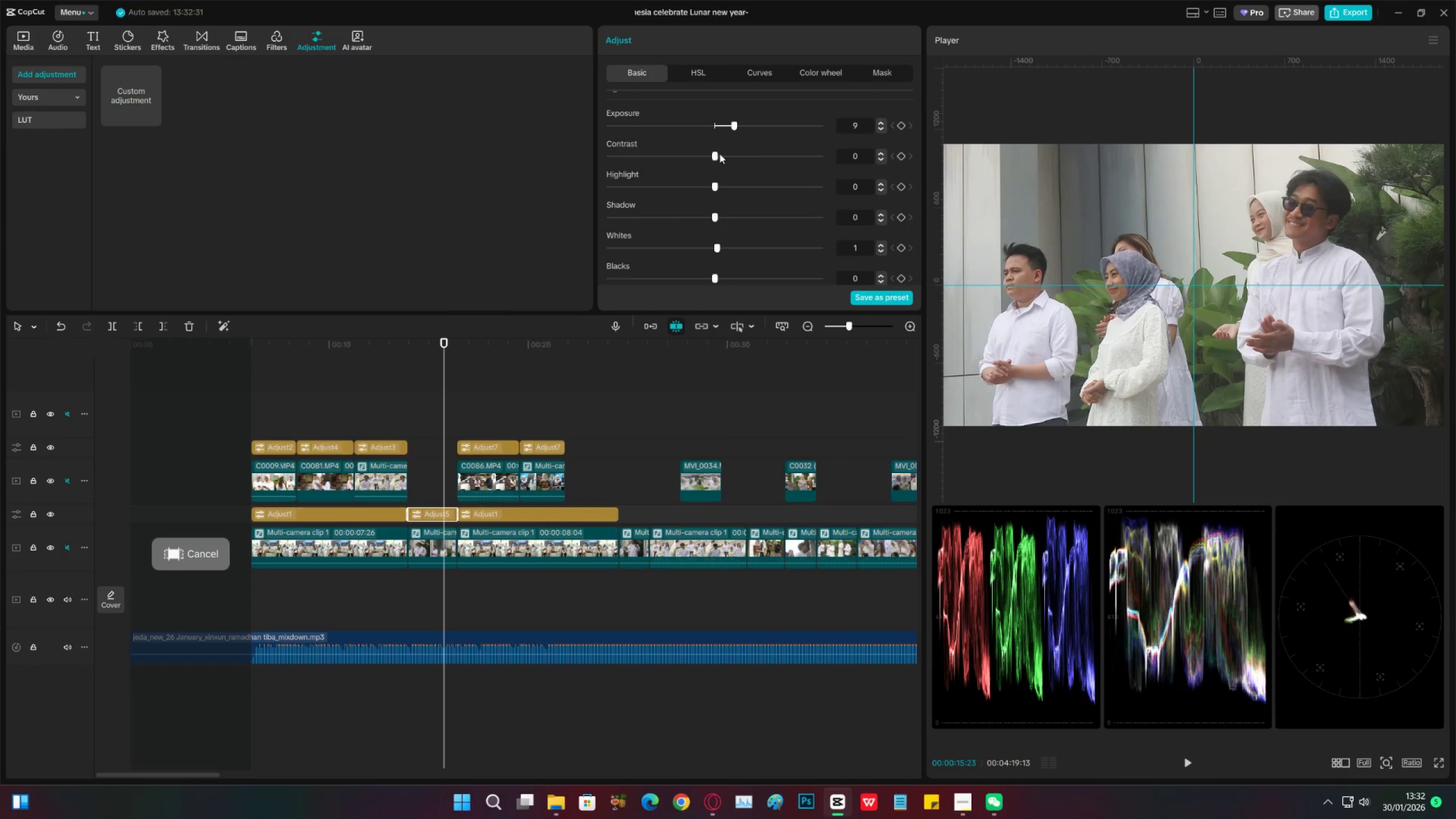 
left_click([724, 154])
 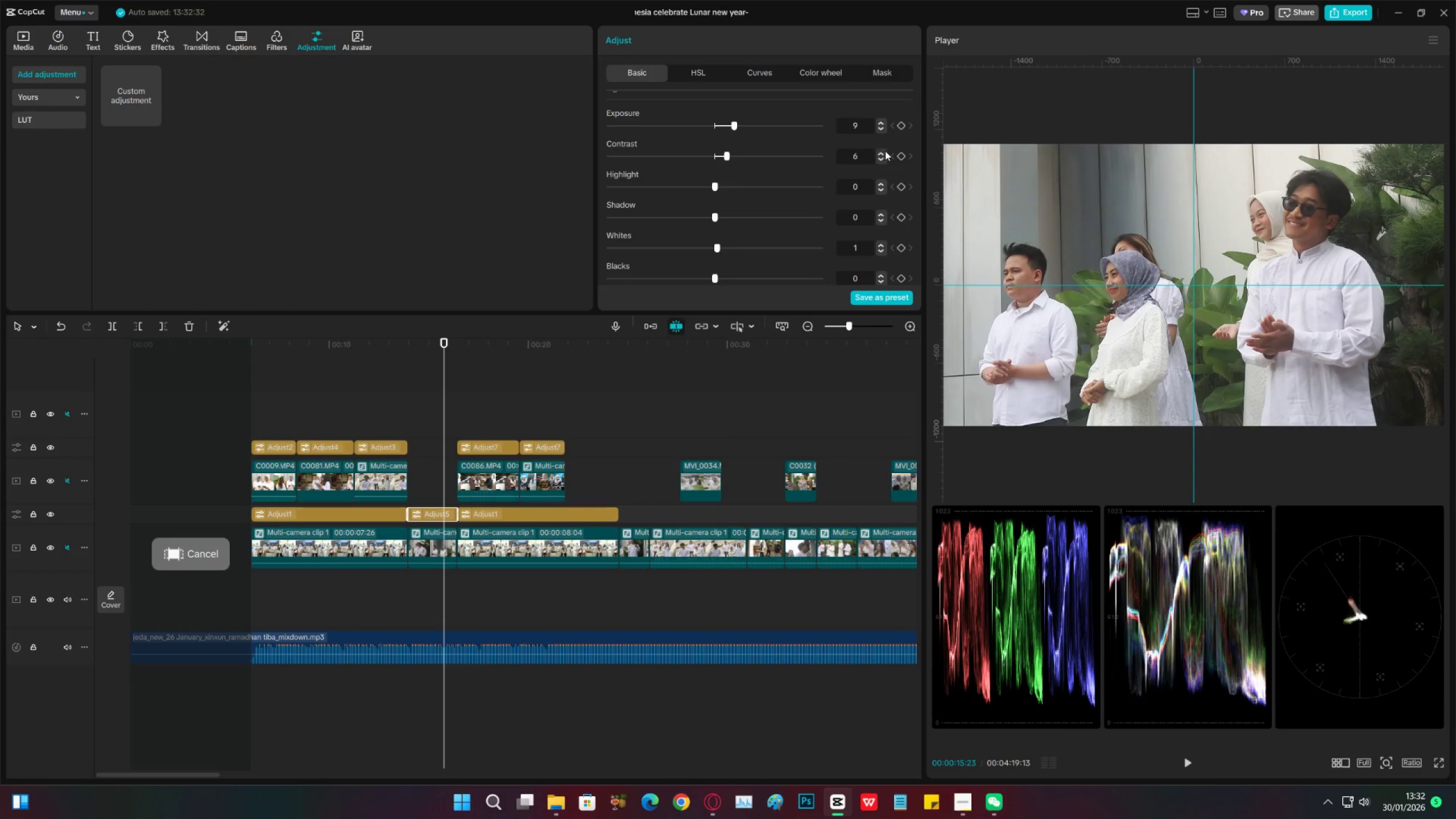 
double_click([882, 151])
 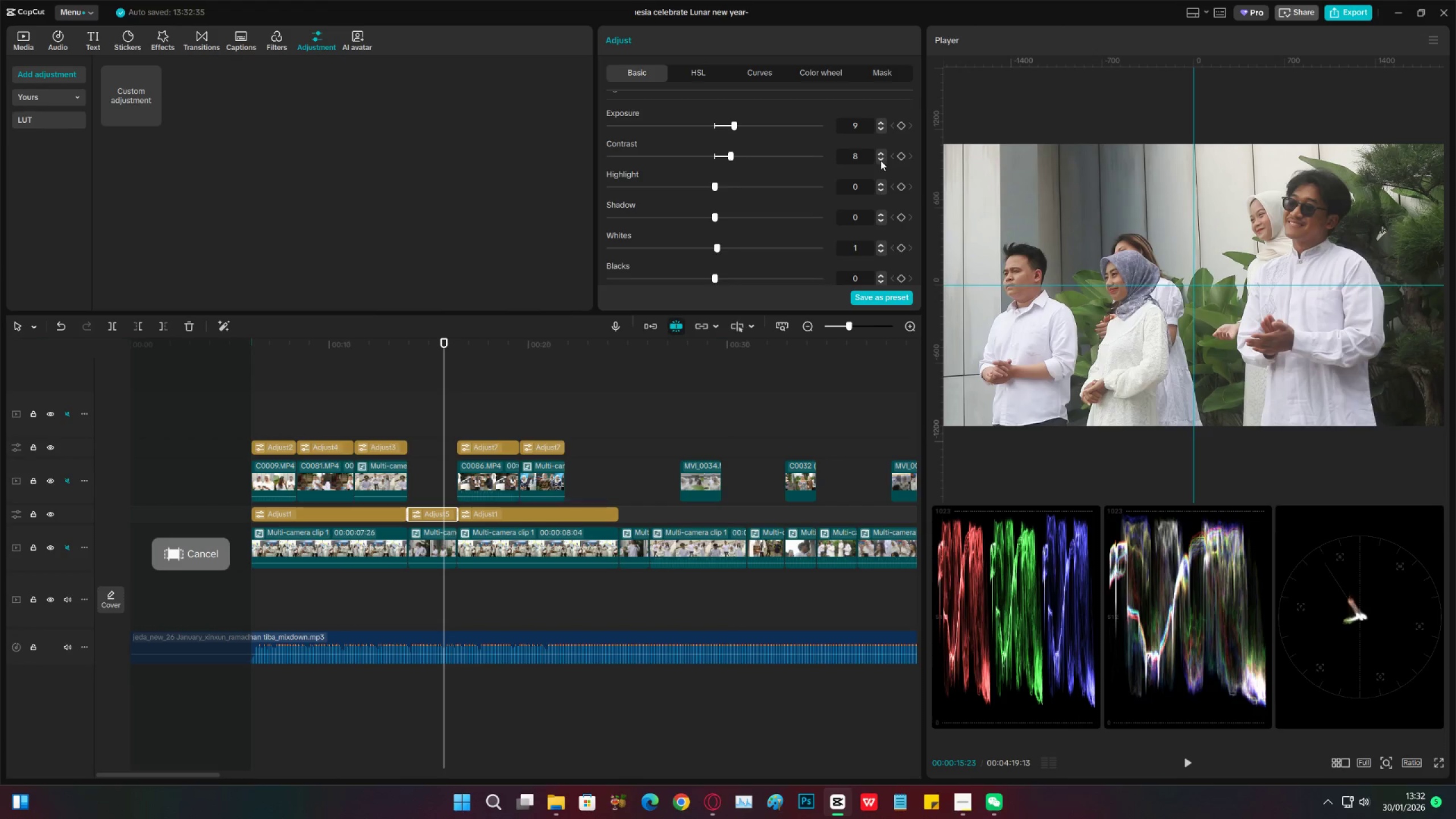 
left_click([880, 161])
 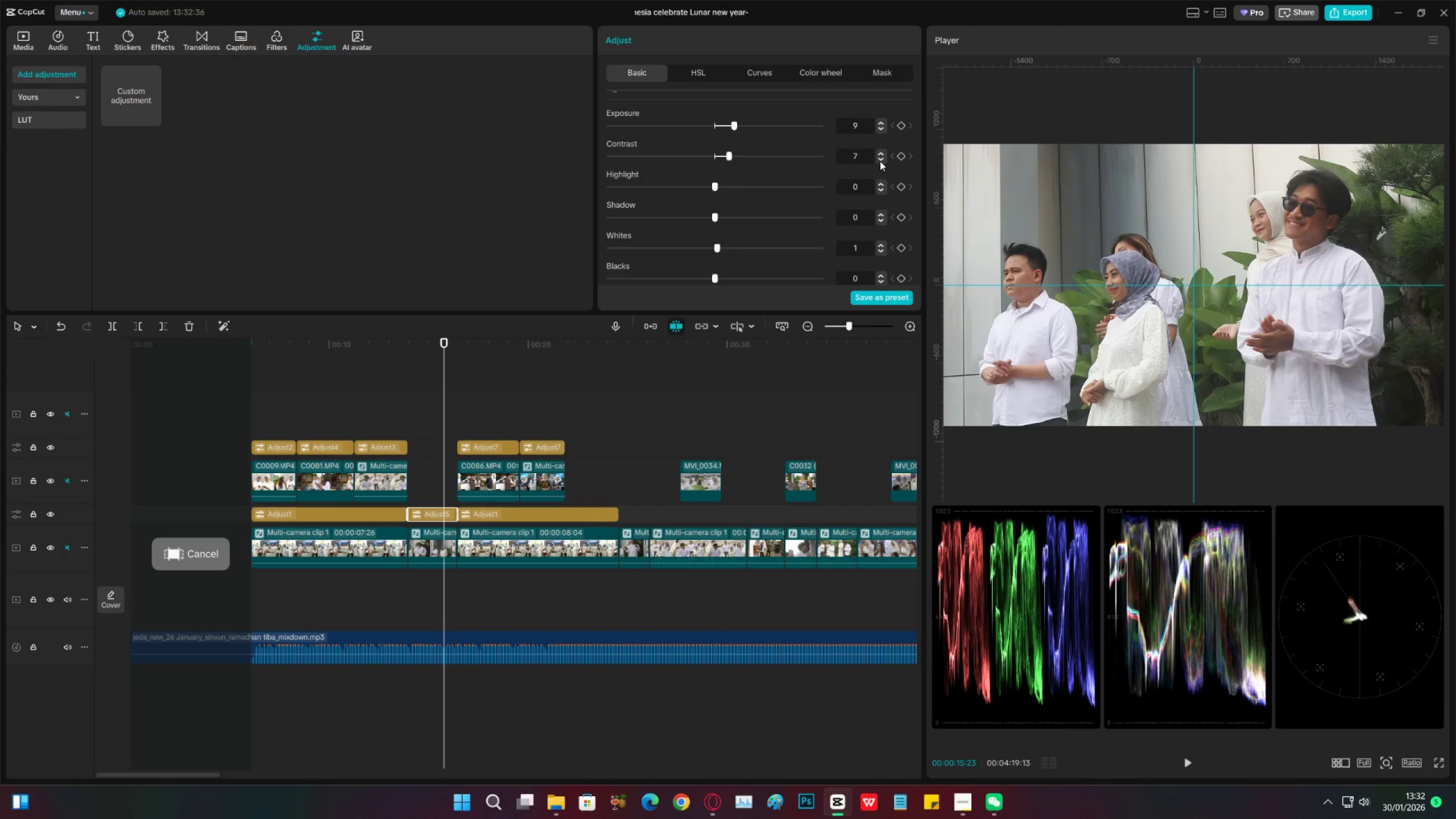 
left_click([880, 161])
 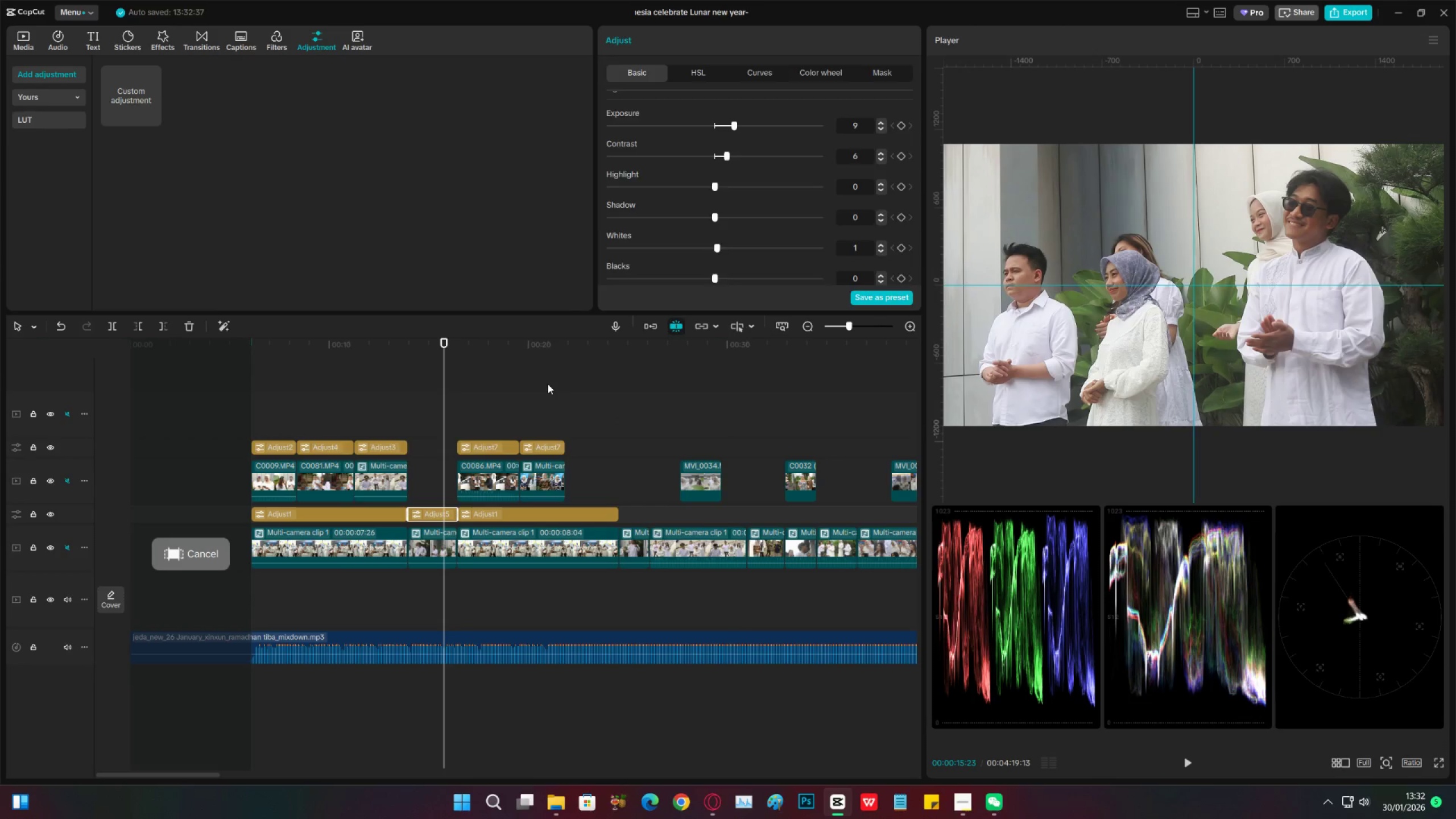 
double_click([618, 378])
 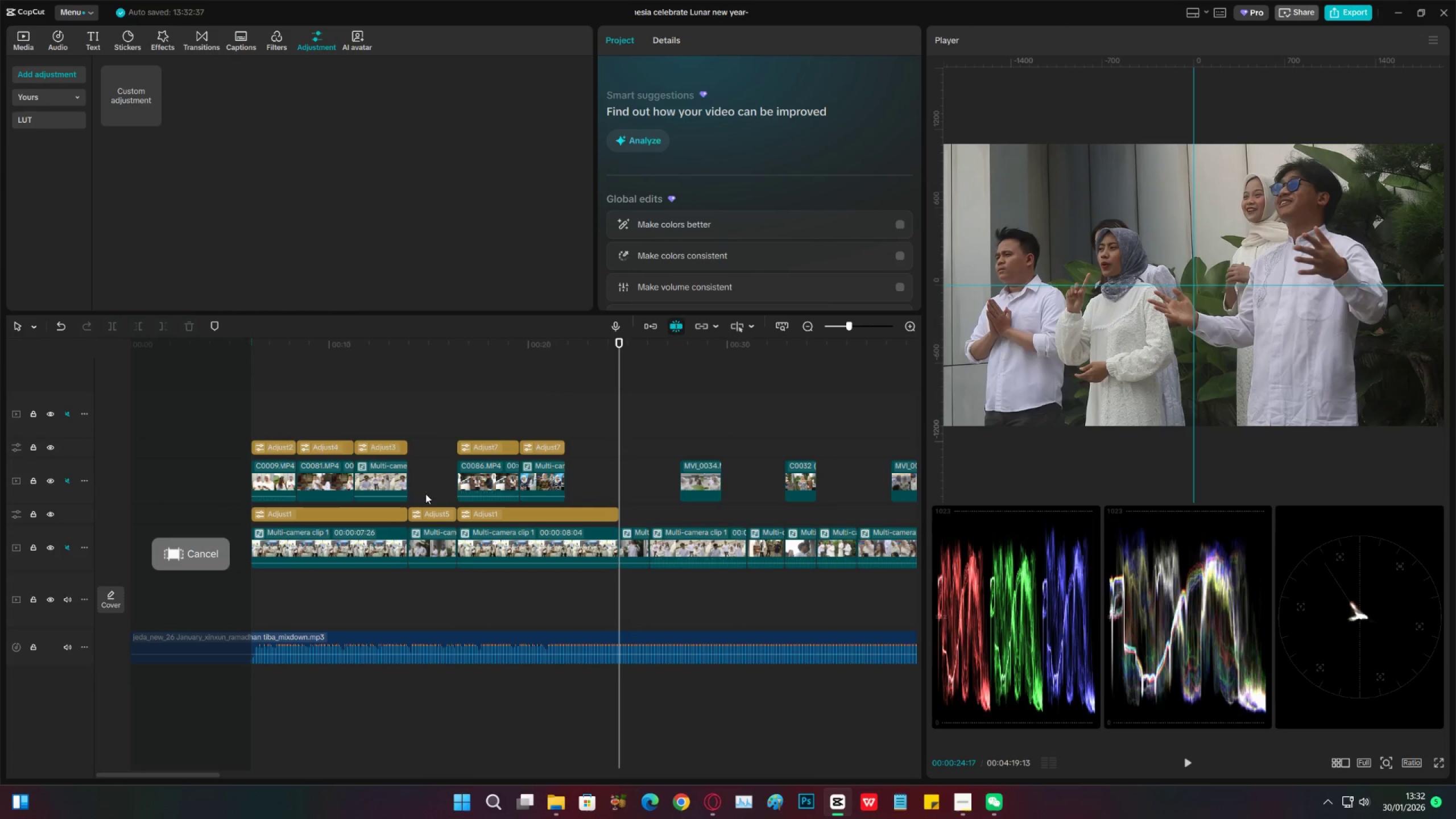 
hold_key(key=AltLeft, duration=1.52)
left_click_drag(start_coordinate=[429, 514], to_coordinate=[641, 513])
 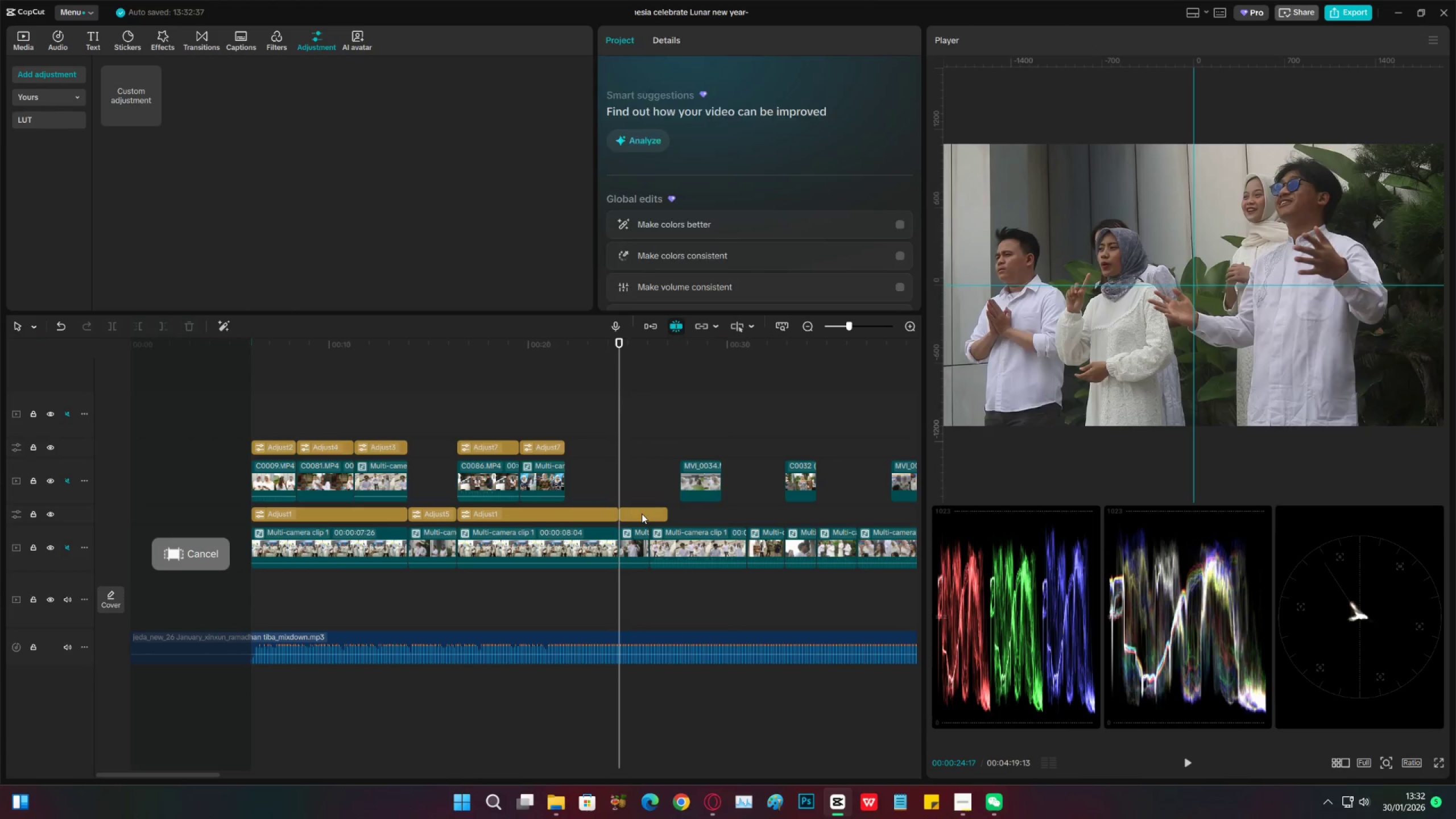 
key(Alt+AltLeft)
 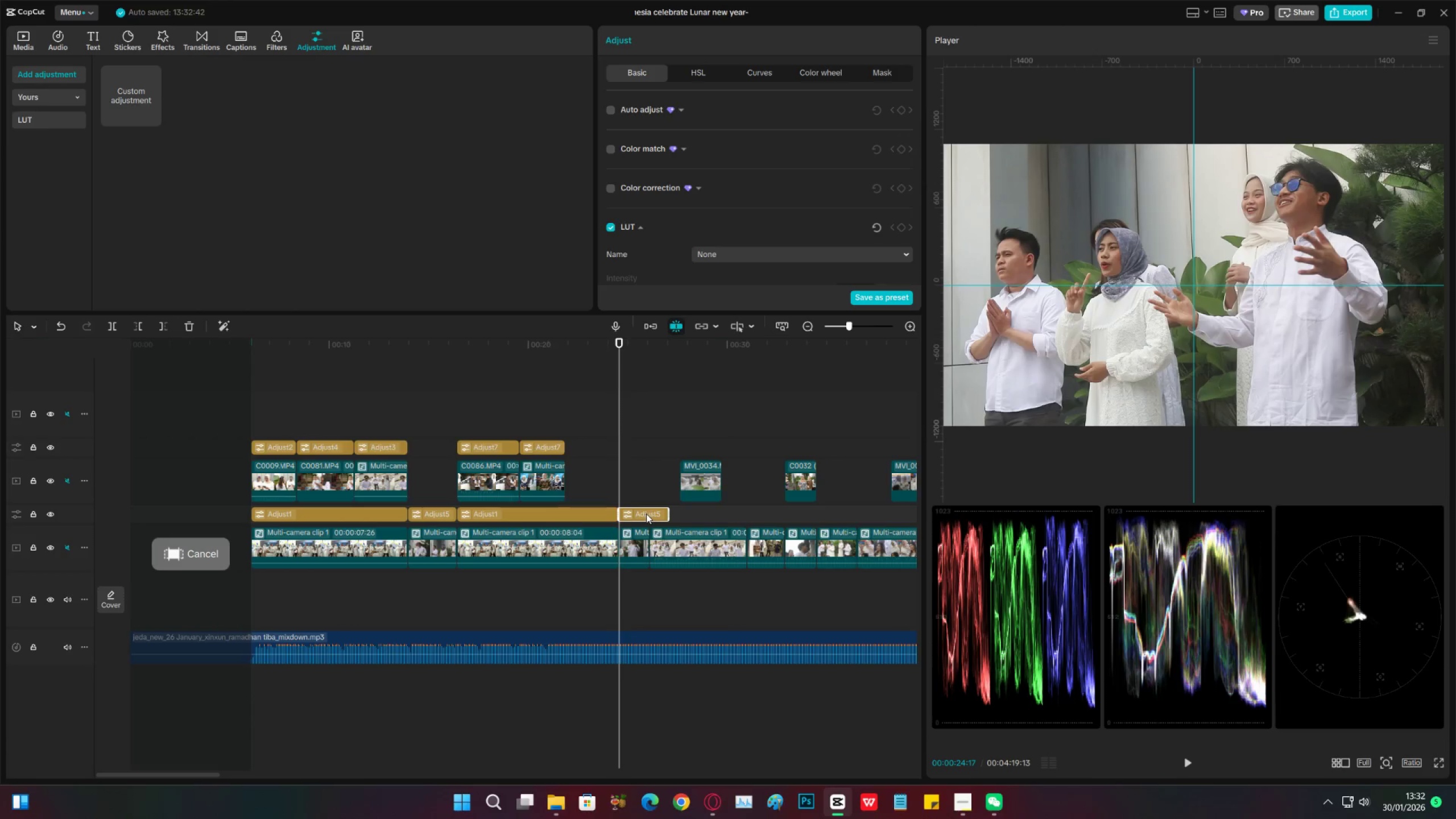 
key(C)
 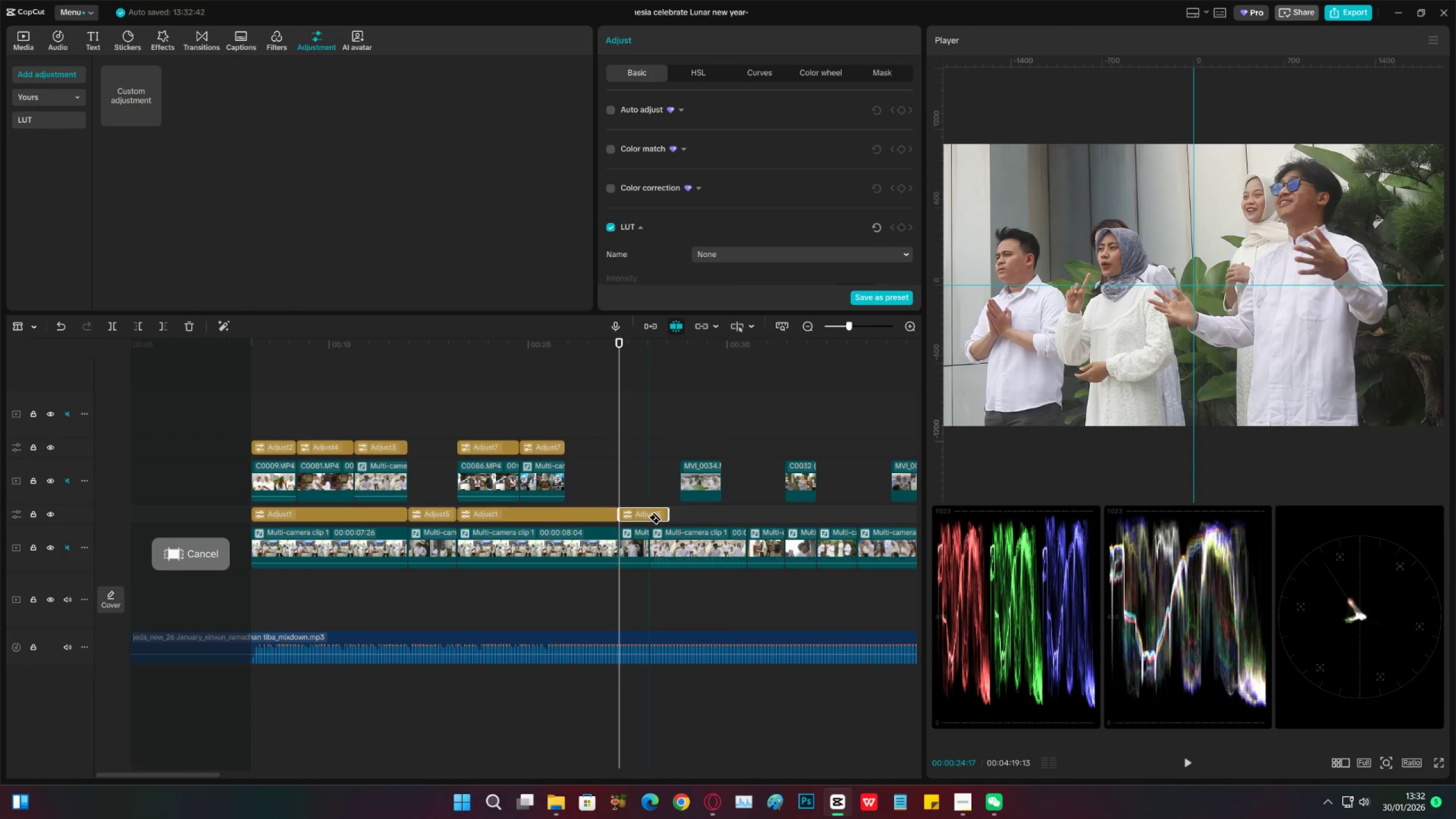 
left_click([648, 517])
 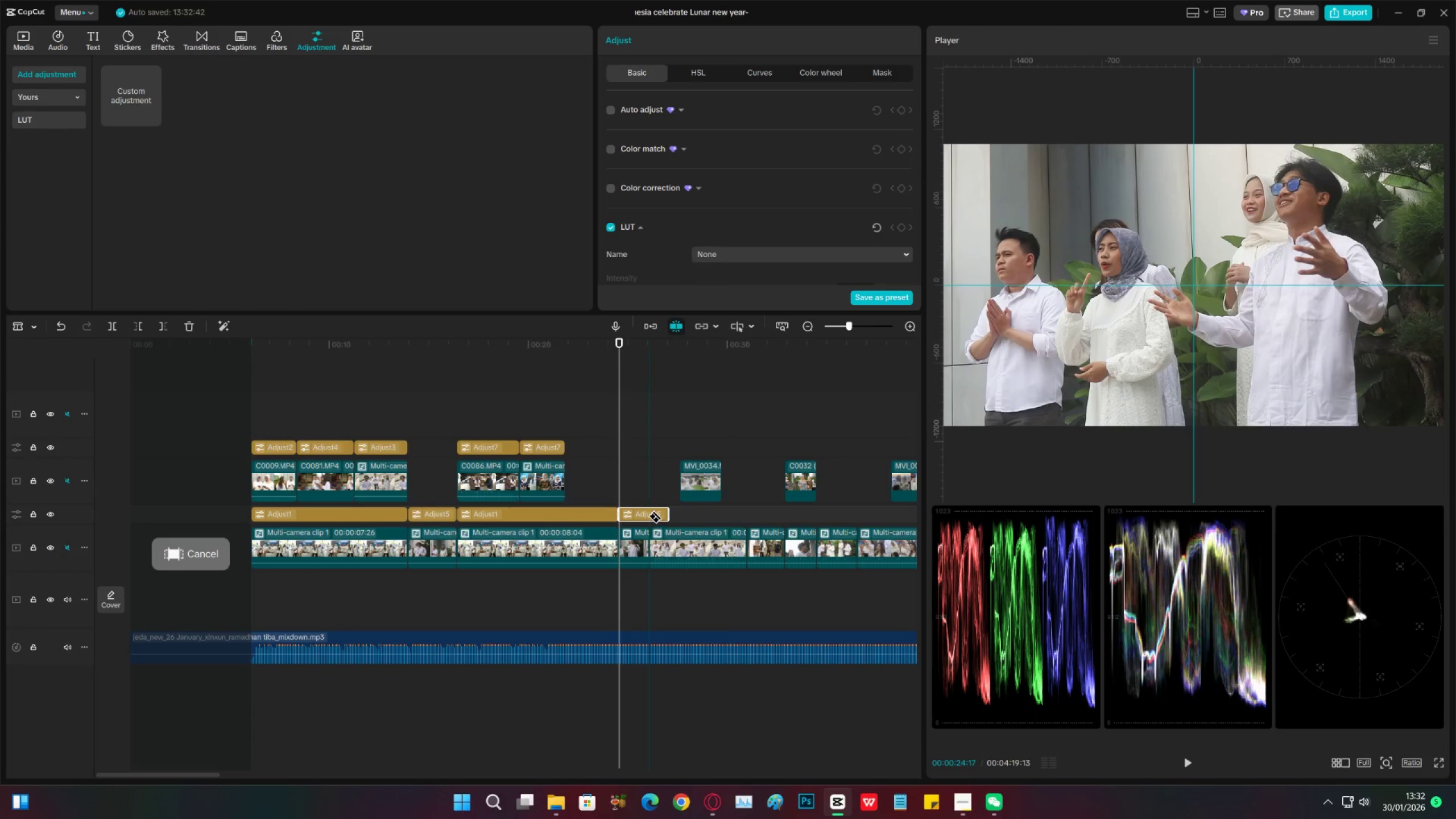 
key(V)
 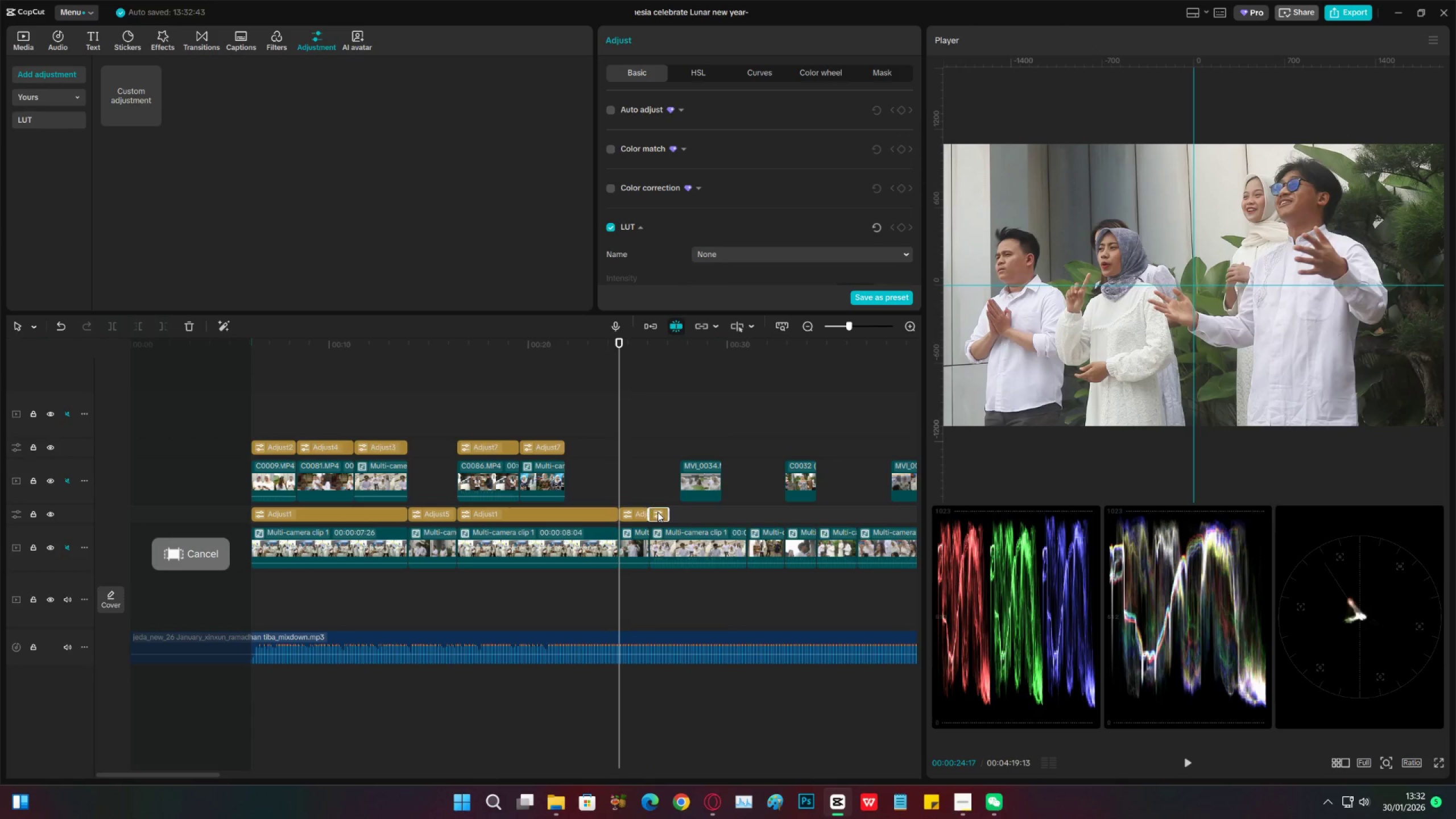 
left_click([657, 512])
 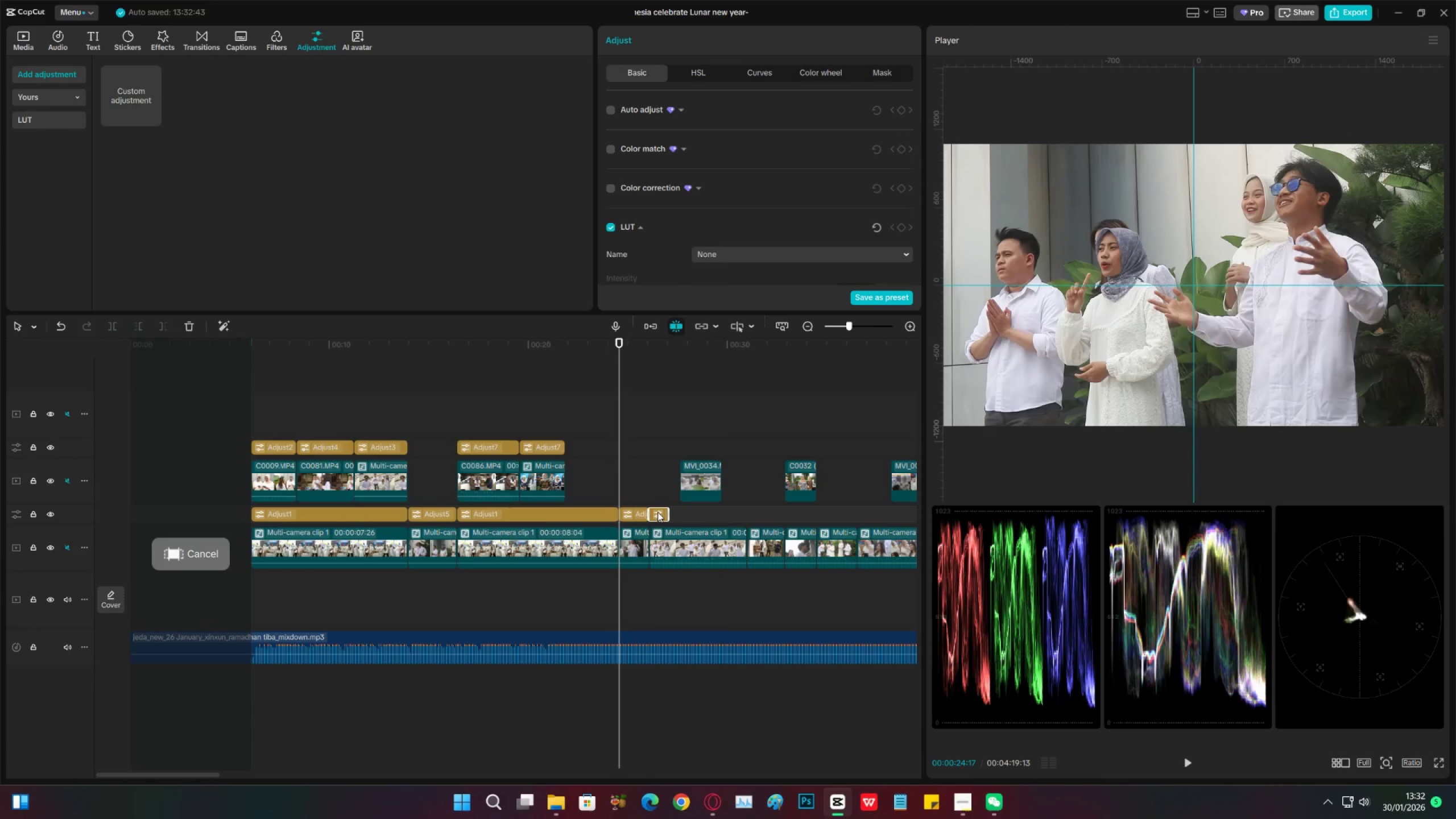 
key(Control+Z)
 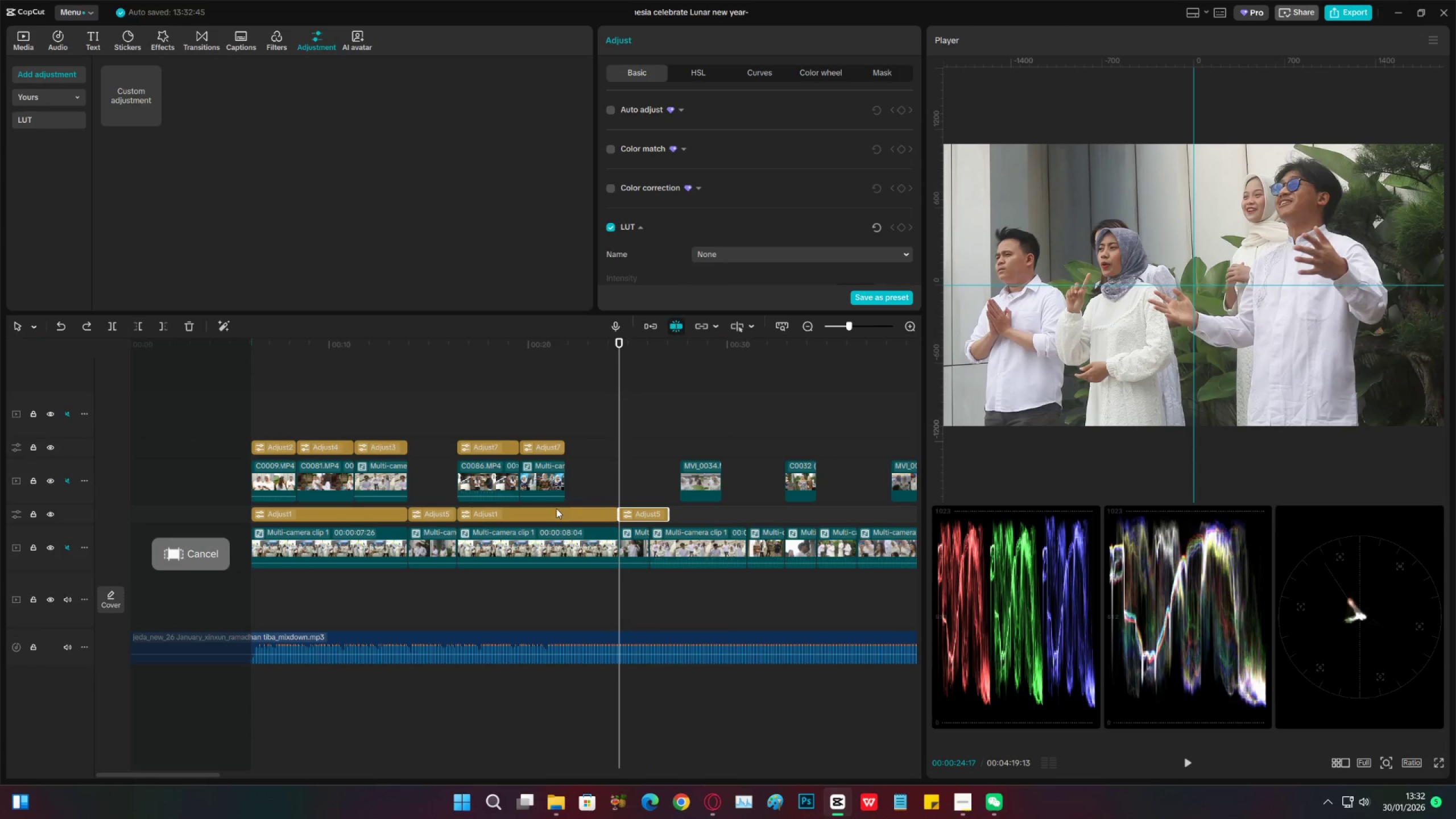 
key(Control+Z)
 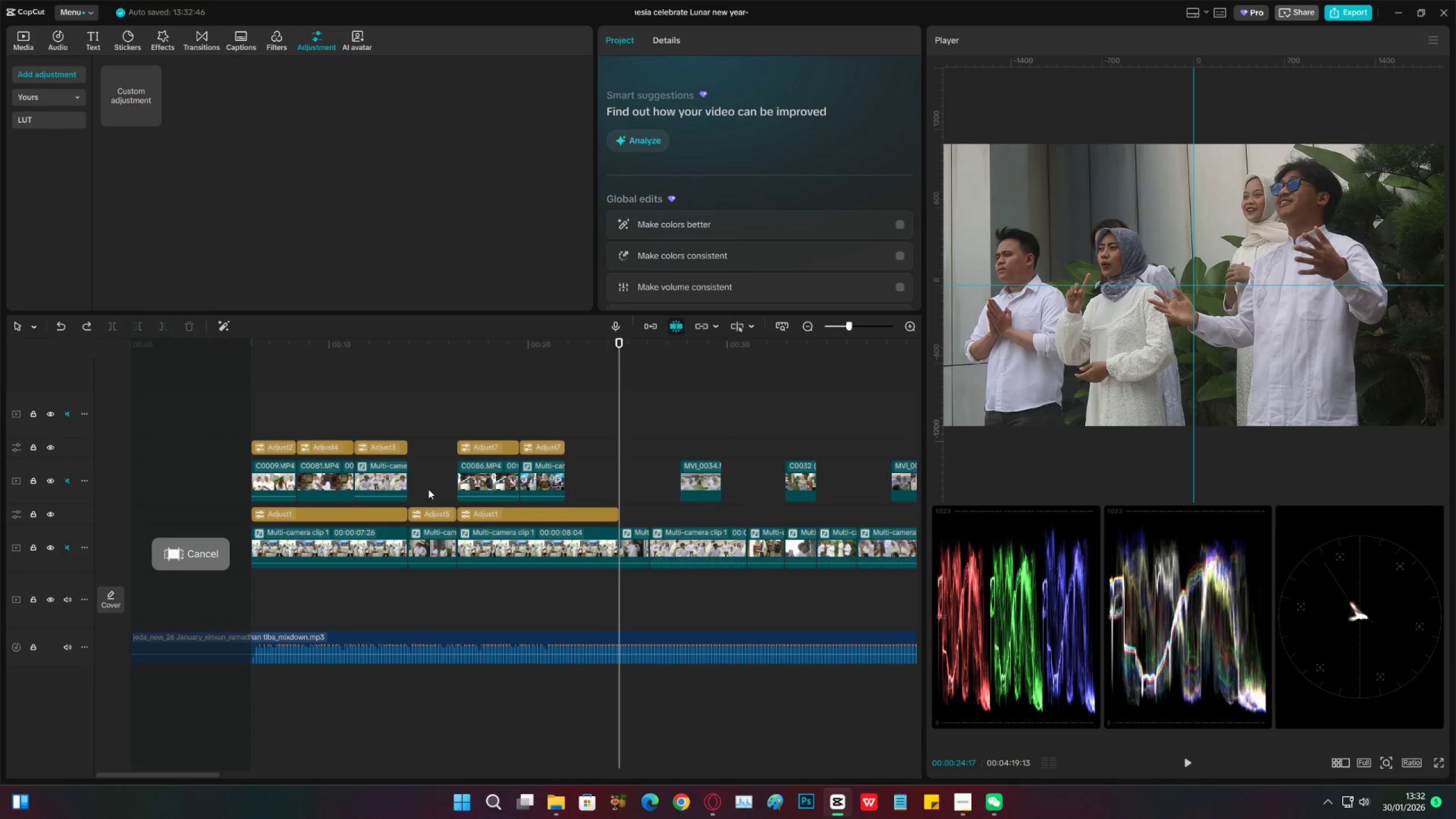 
left_click([428, 489])
 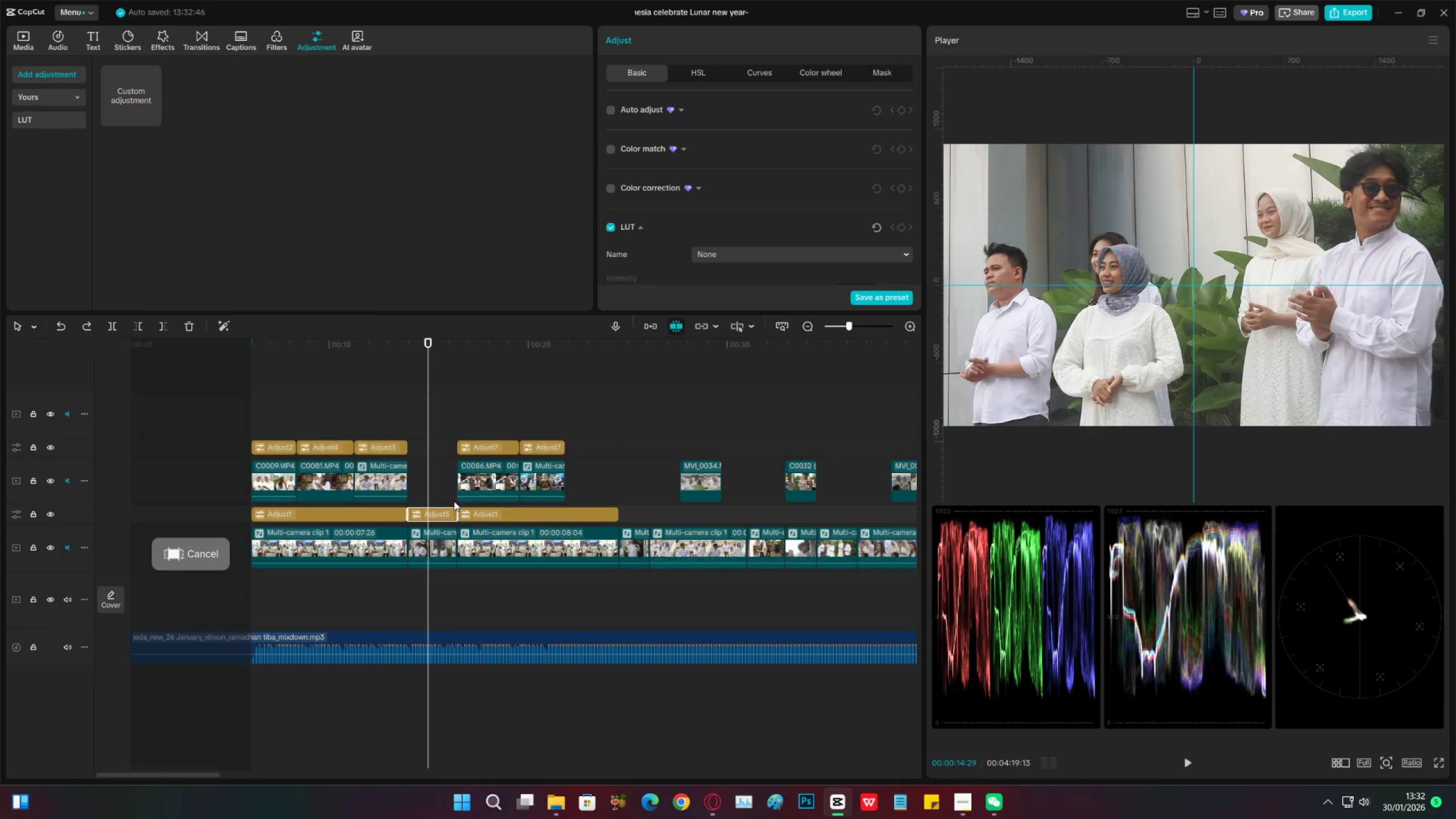 
scroll: coordinate [730, 268], scroll_direction: down, amount: 19.0
 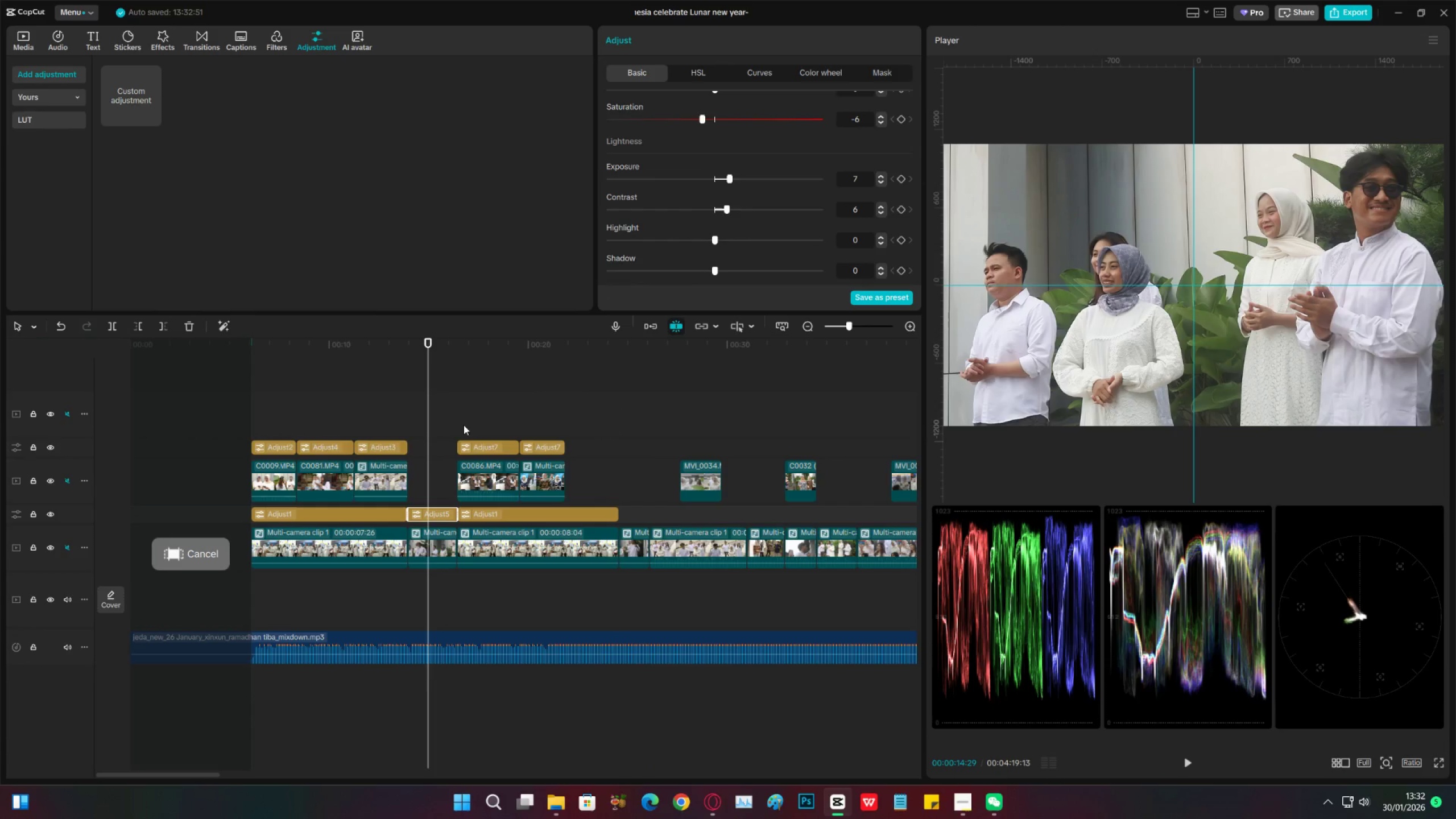 
left_click([878, 180])
 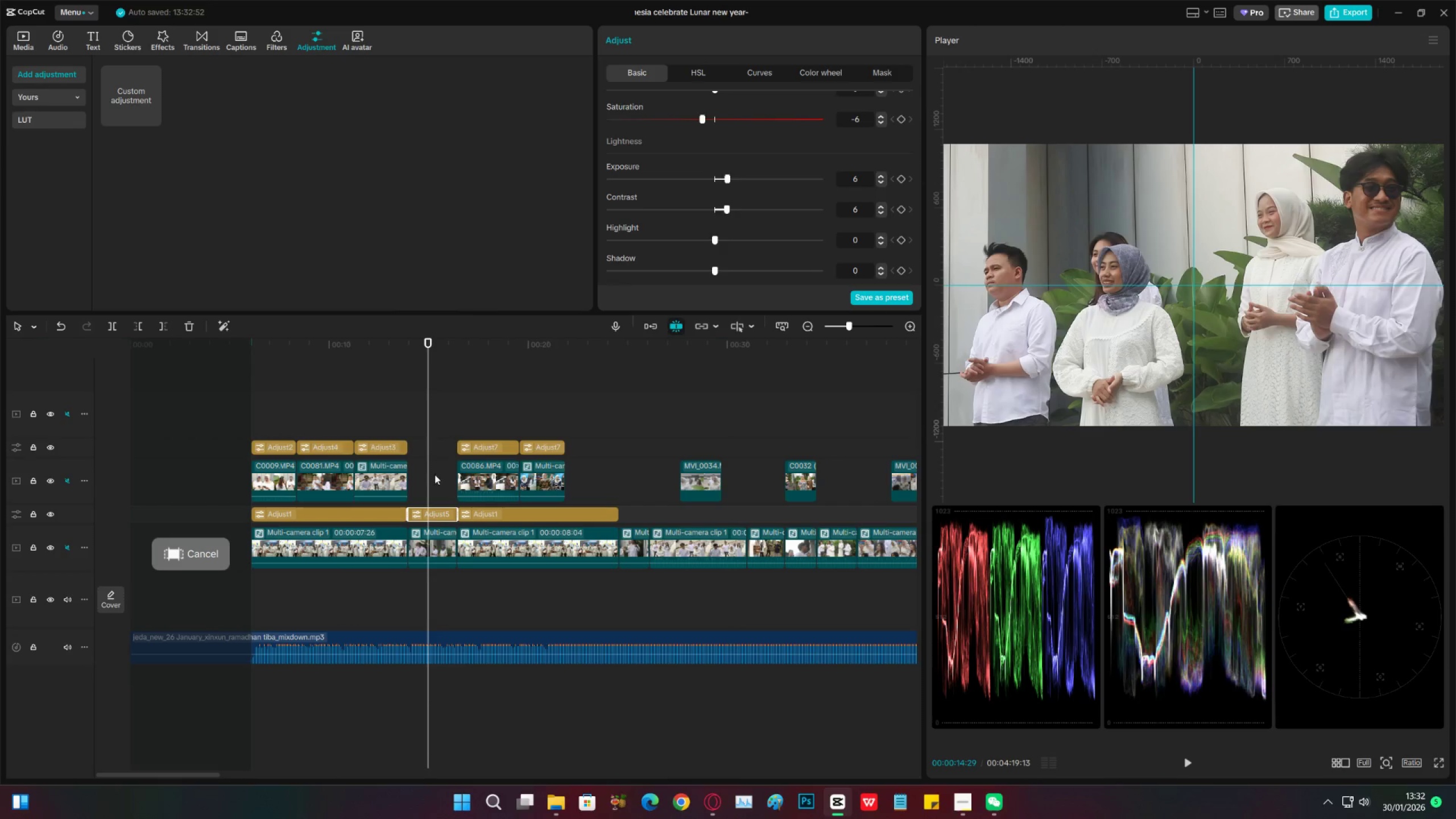 
hold_key(key=AltLeft, duration=1.51)
left_click_drag(start_coordinate=[428, 510], to_coordinate=[642, 510])
 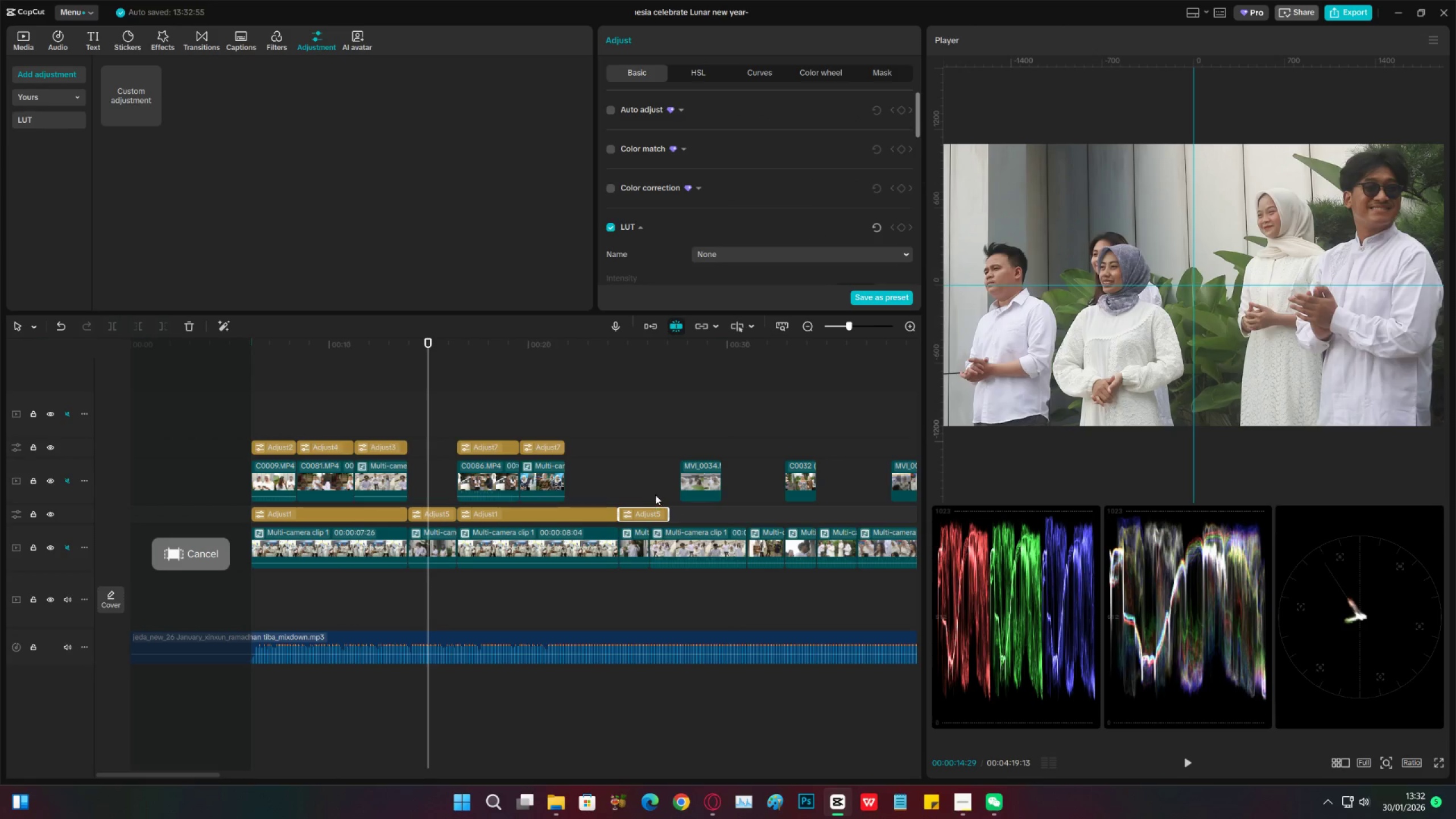 
key(C)
 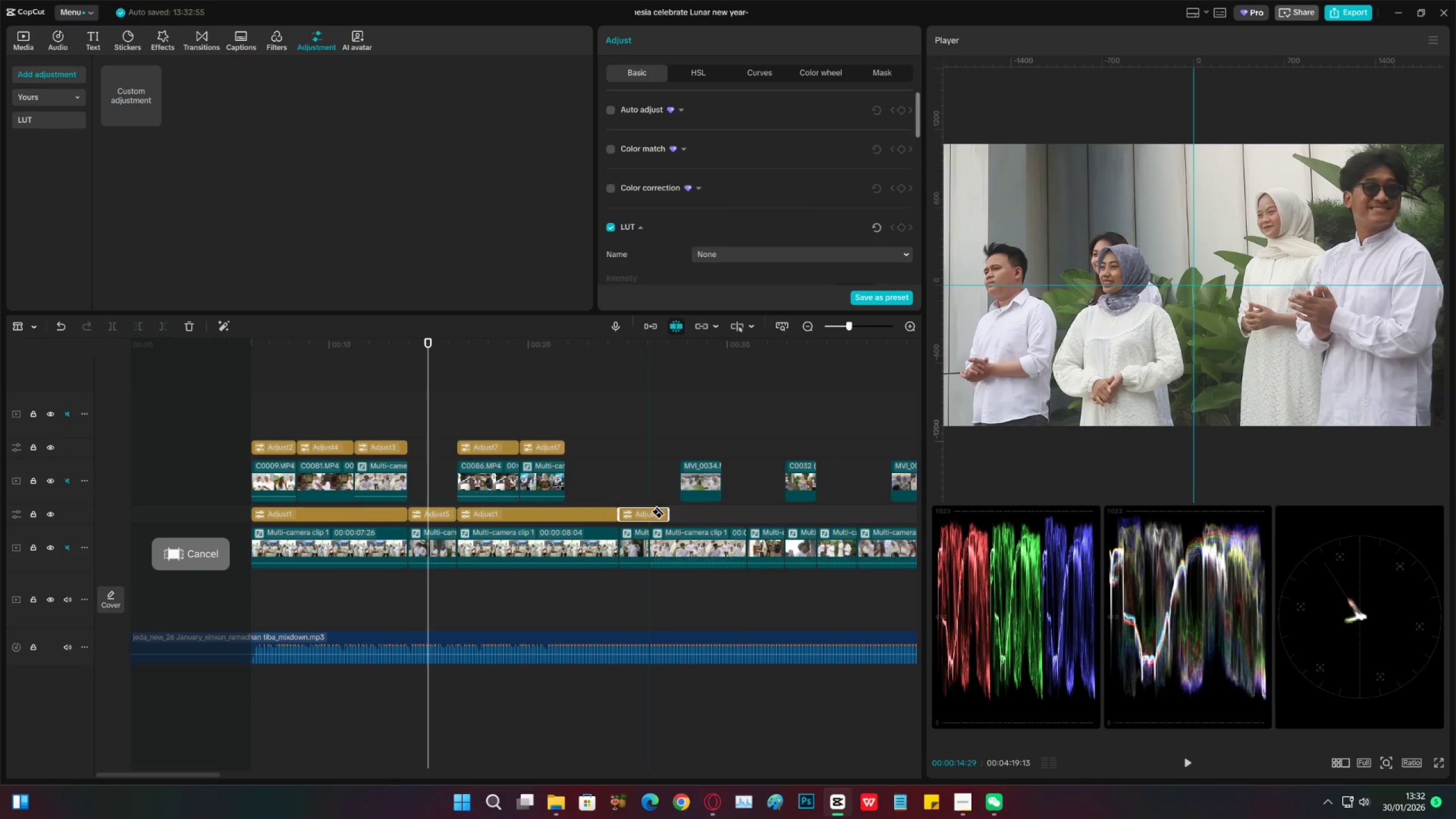 
left_click([651, 512])
 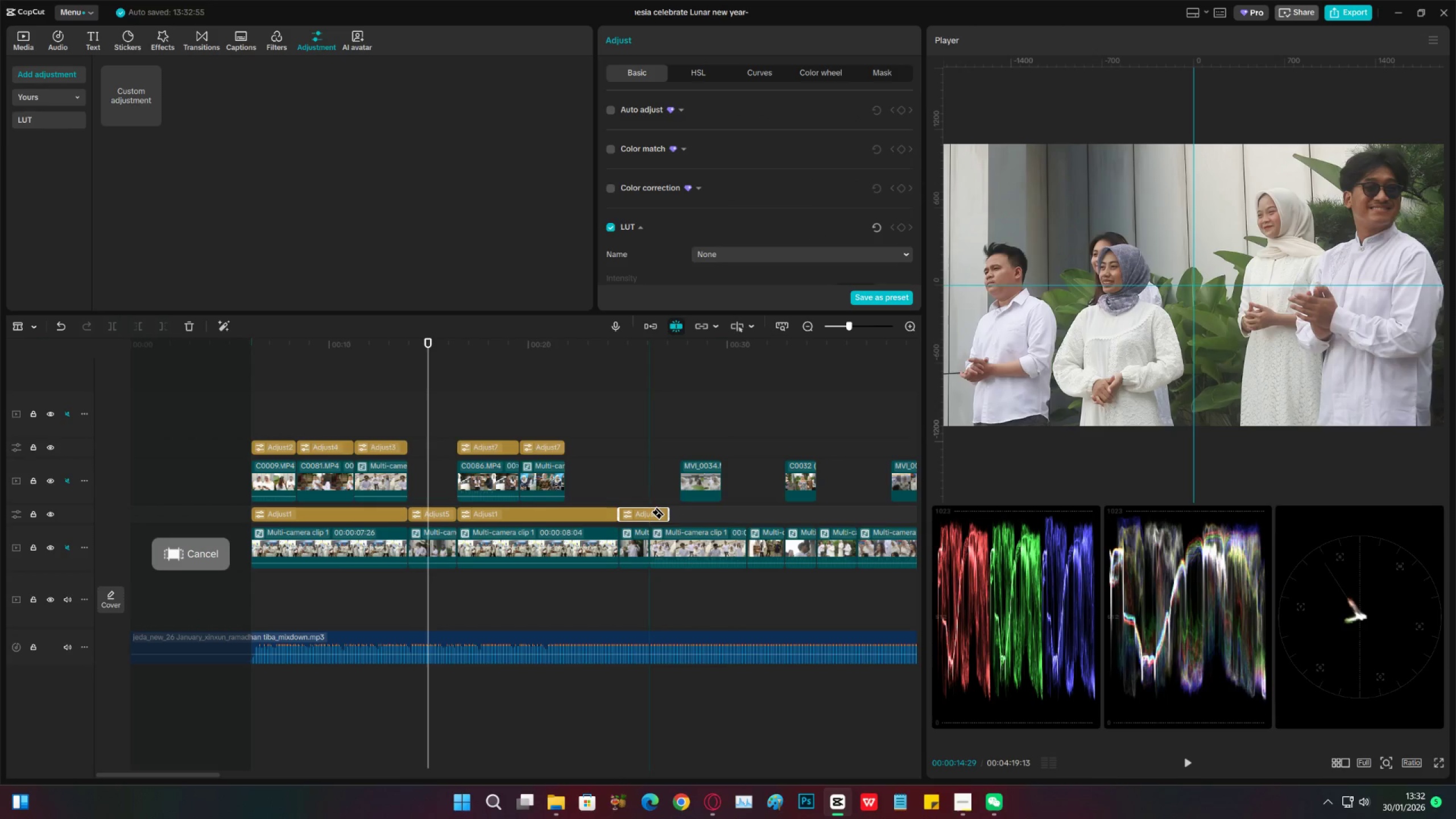 
key(V)
 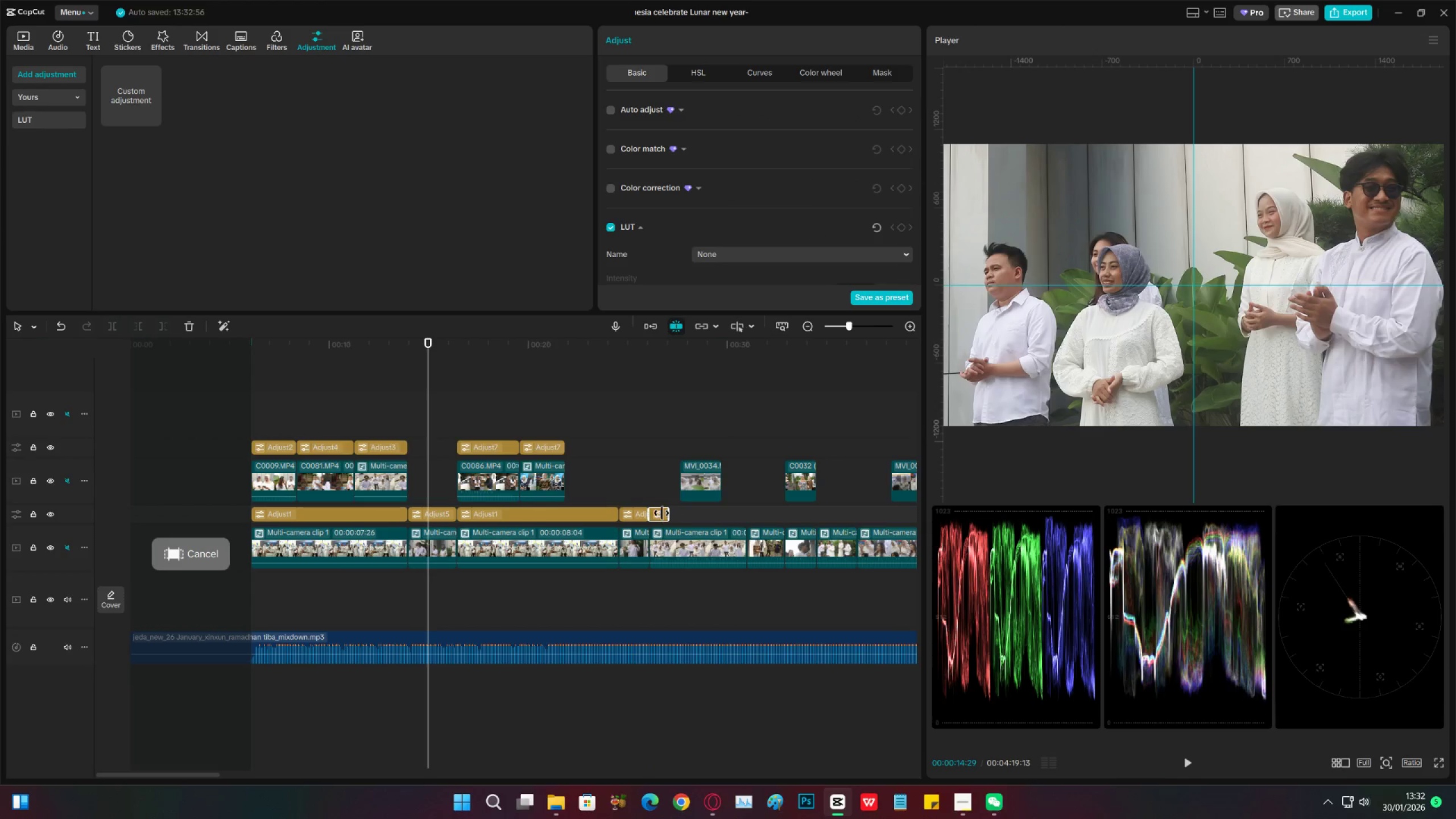 
left_click([661, 513])
 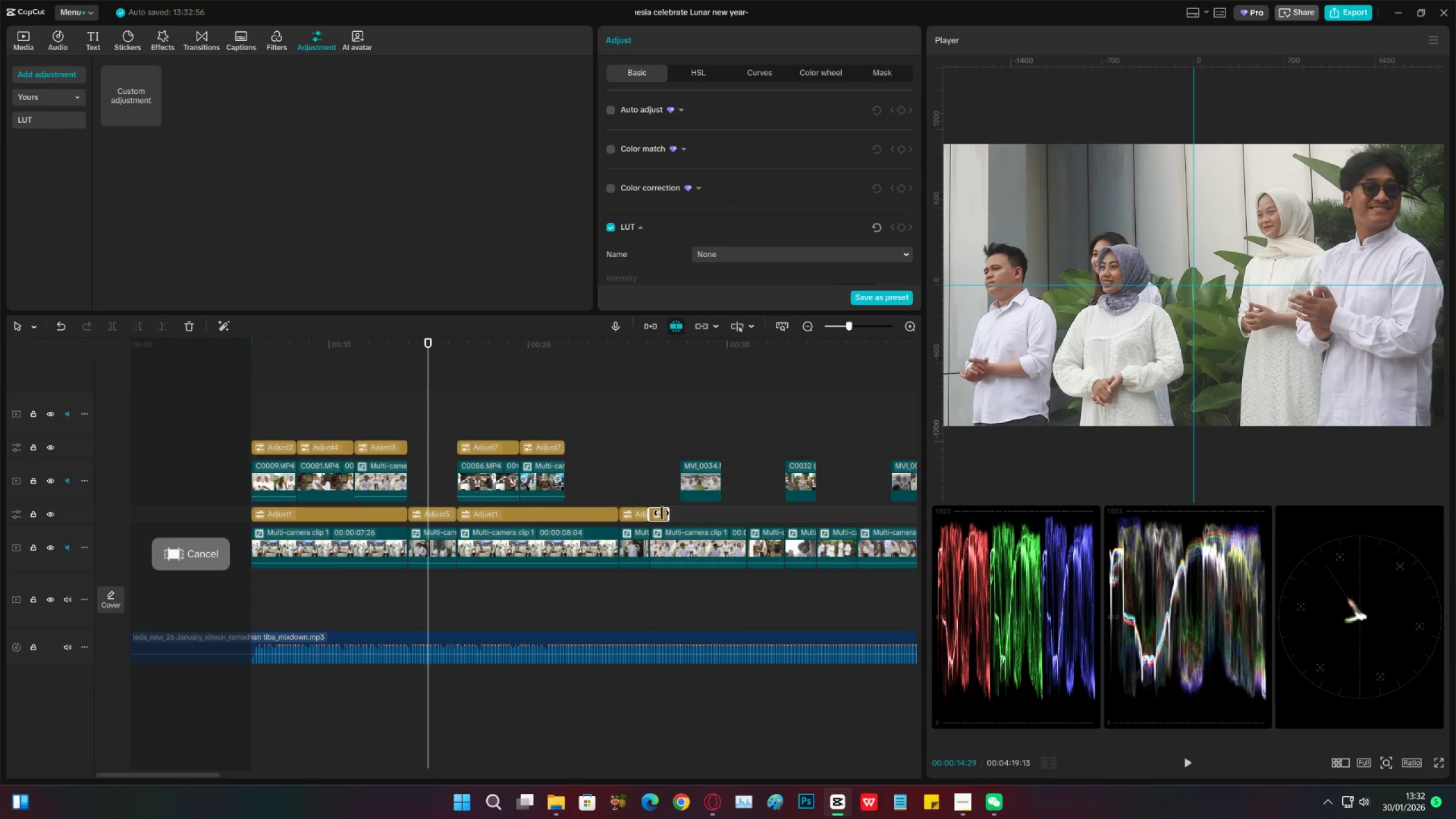 
key(X)
 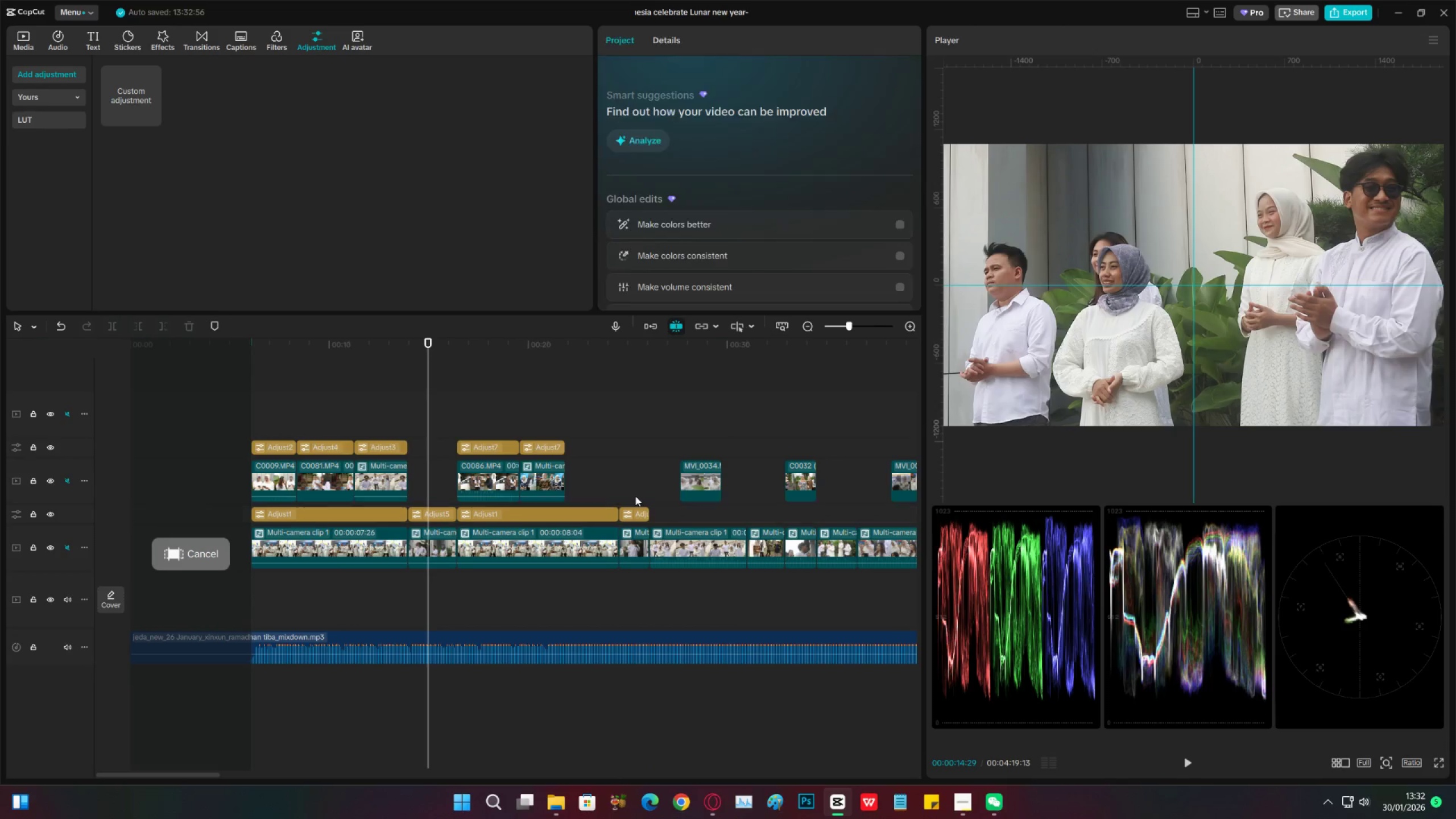 
left_click([635, 496])
 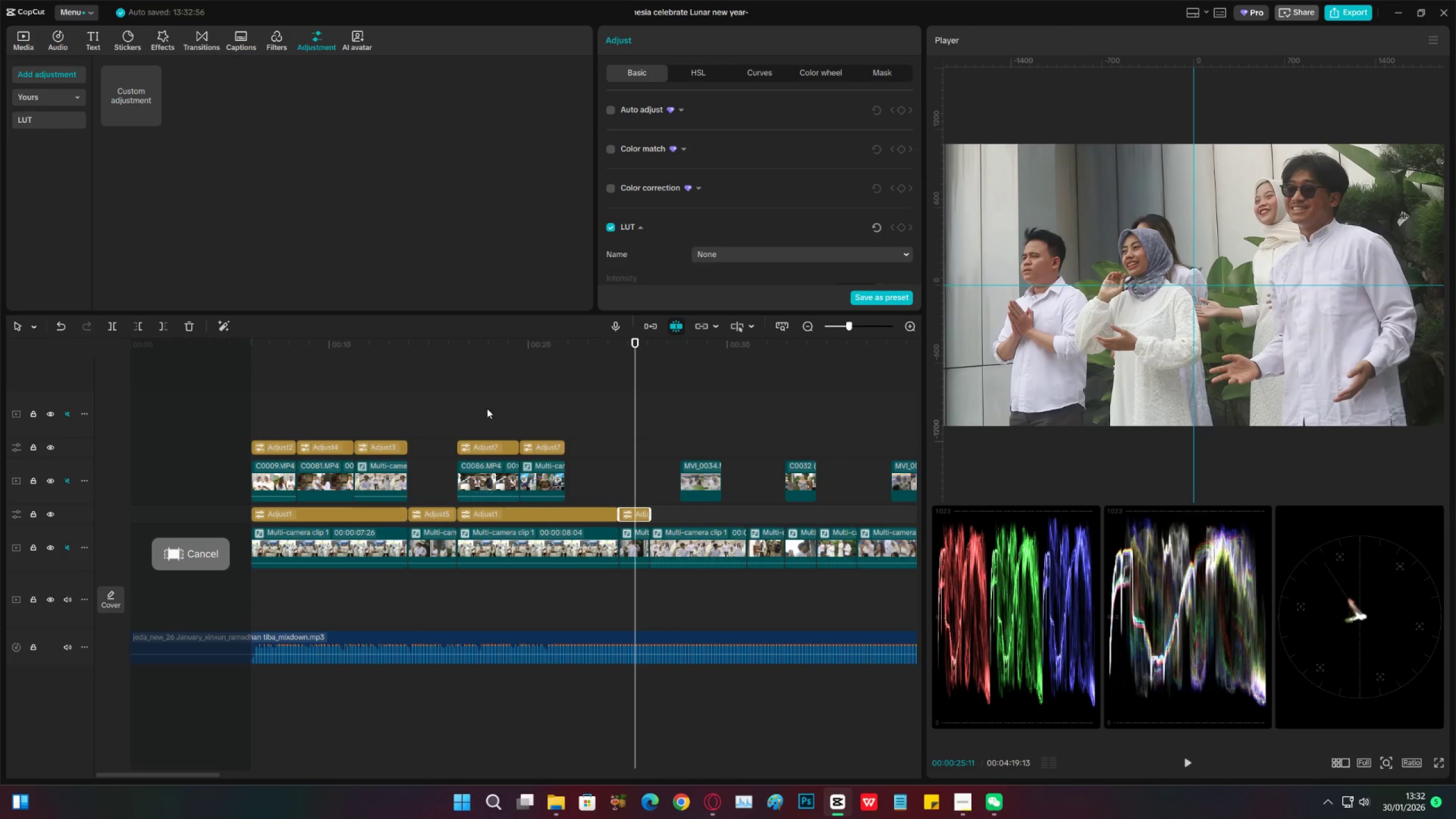 
left_click([413, 417])
 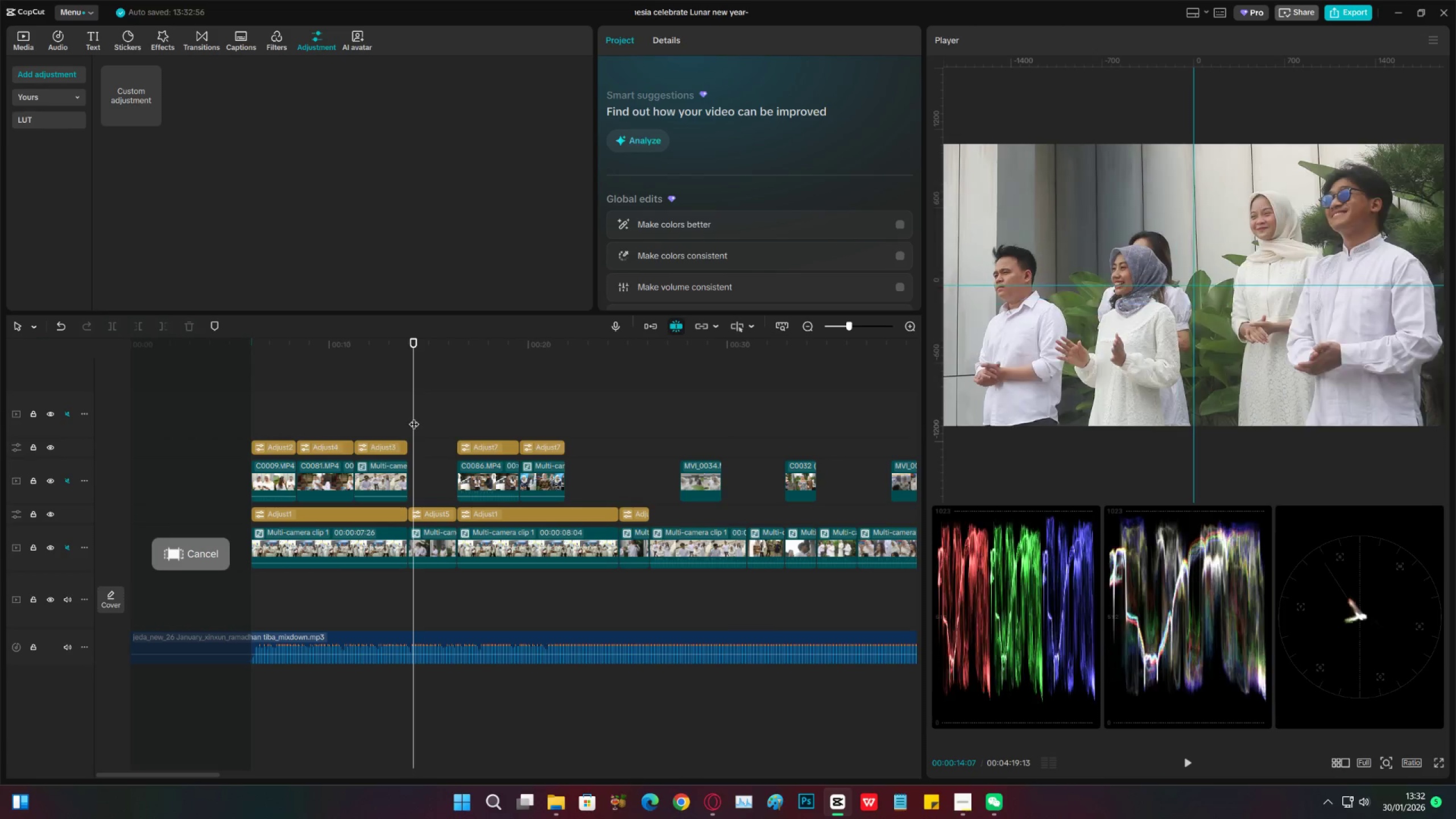 
left_click_drag(start_coordinate=[414, 417], to_coordinate=[597, 444])
 